 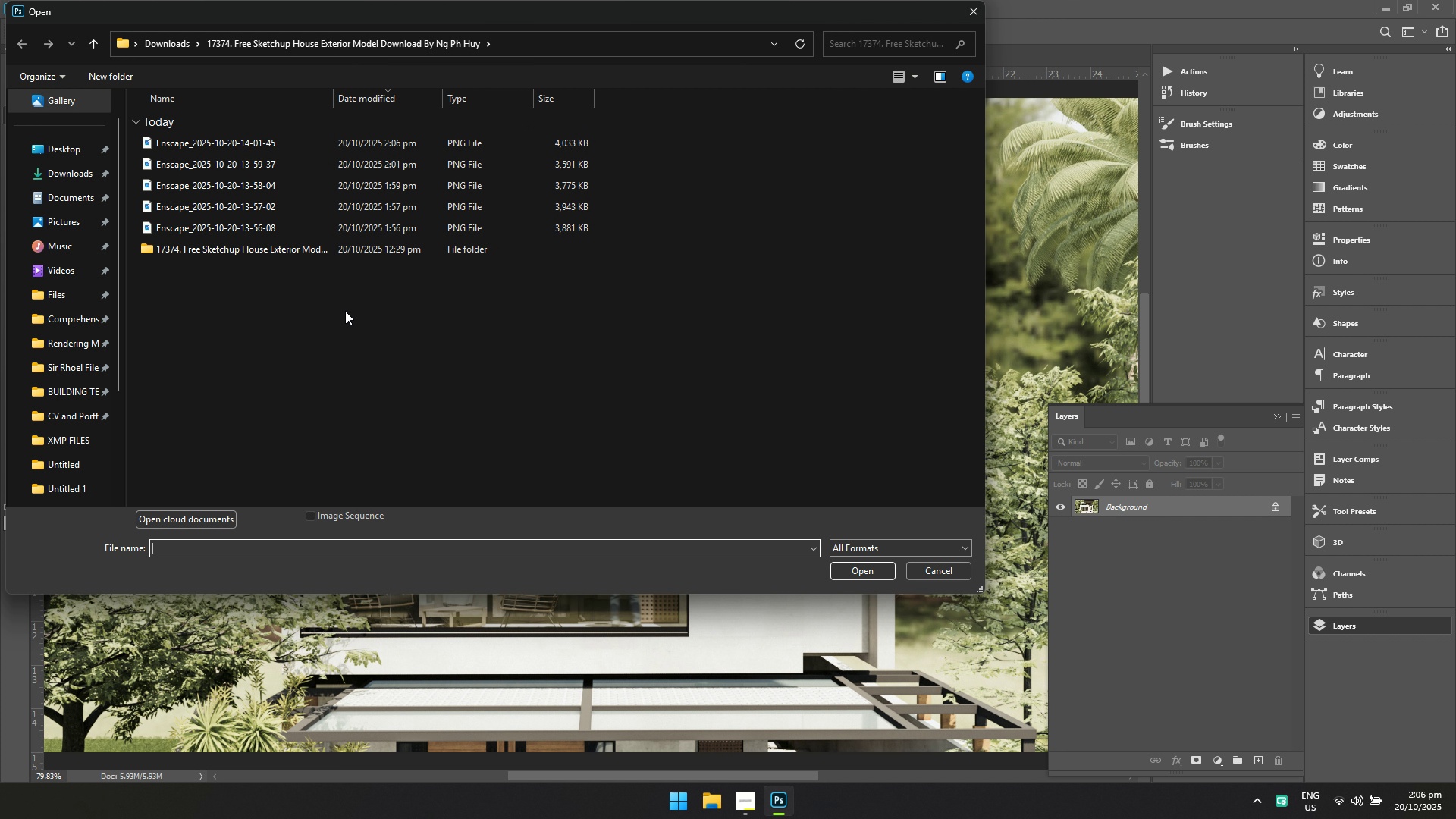 
left_click([255, 171])
 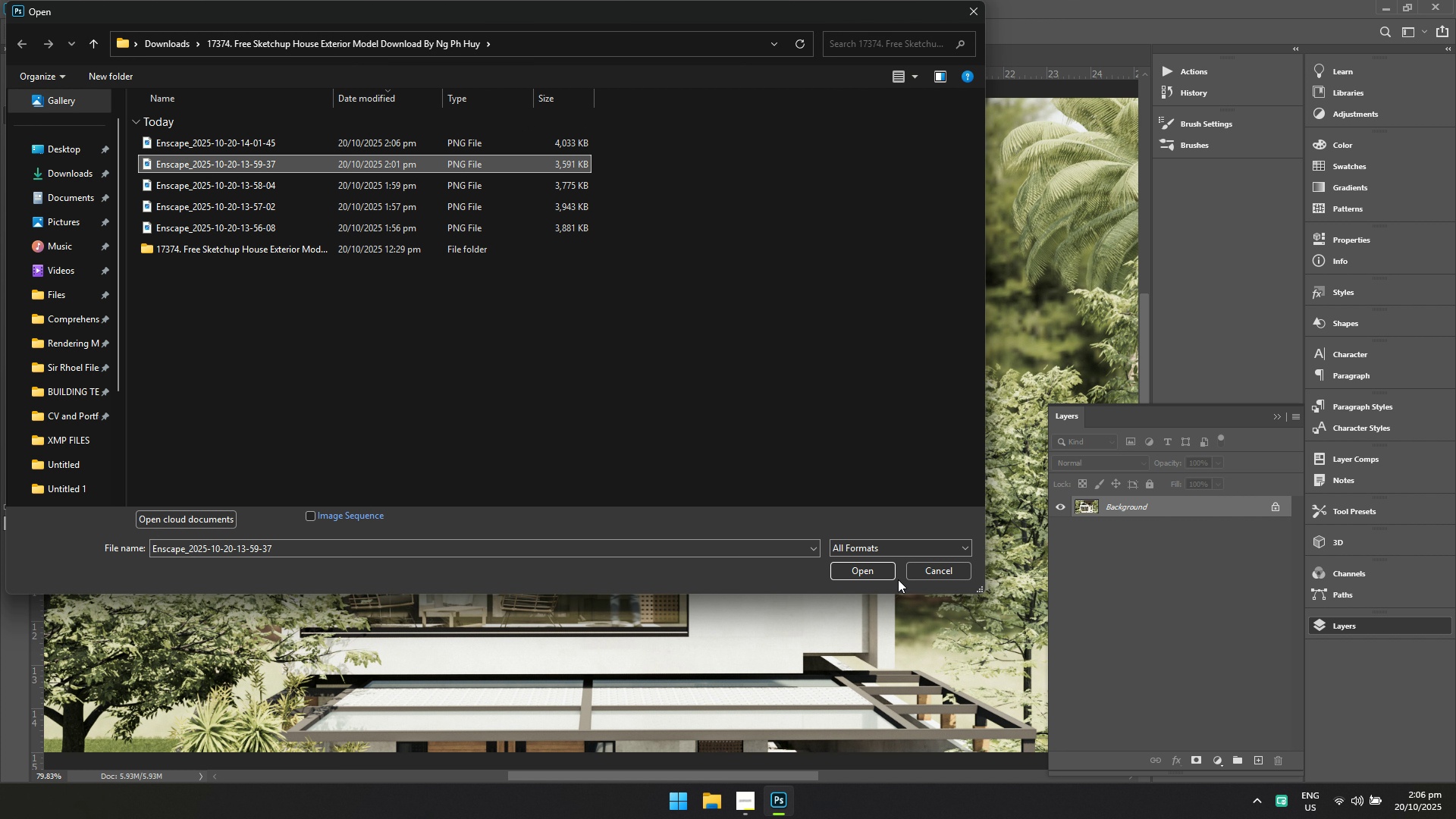 
left_click([882, 569])
 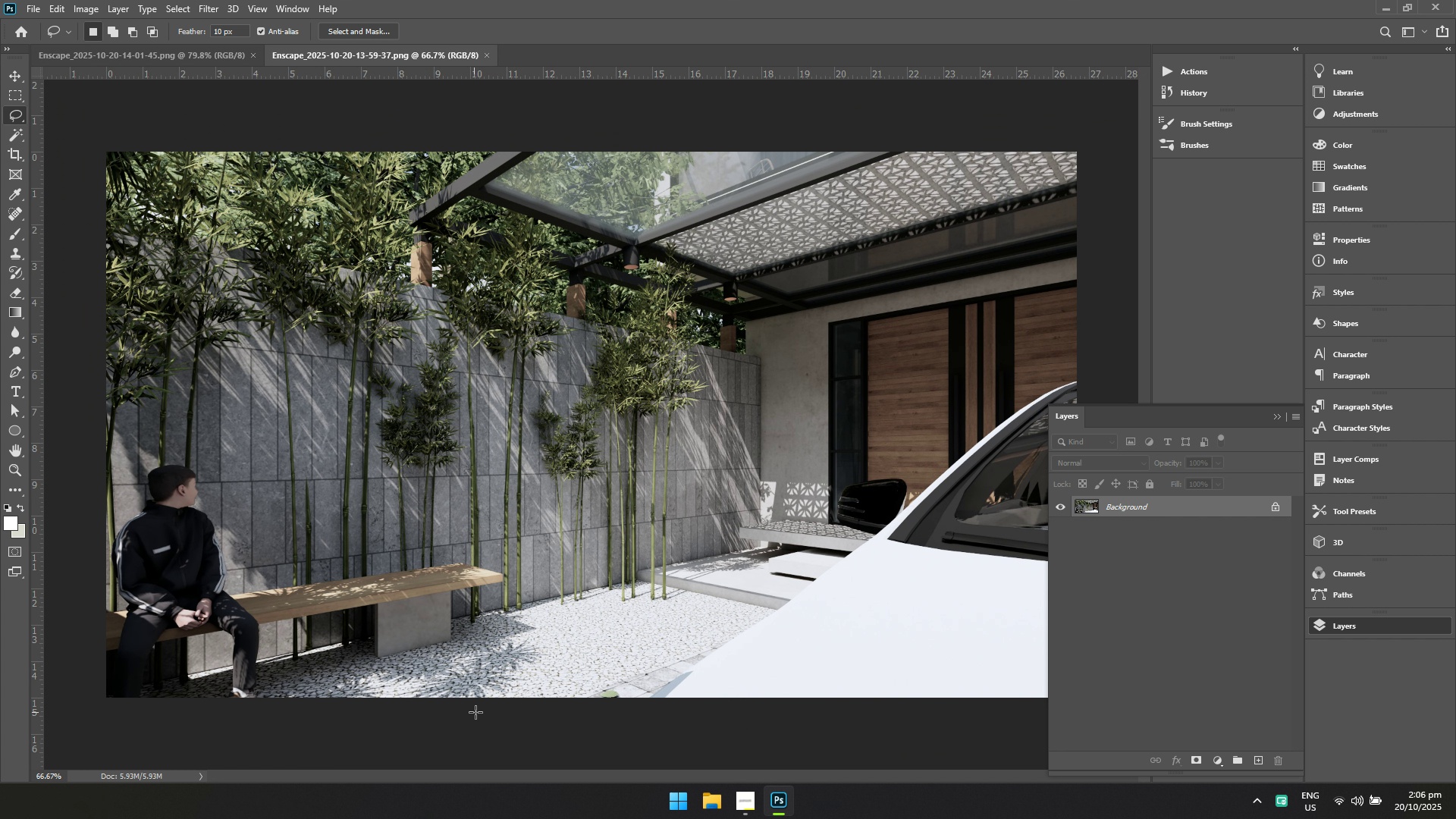 
hold_key(key=ControlLeft, duration=0.71)
 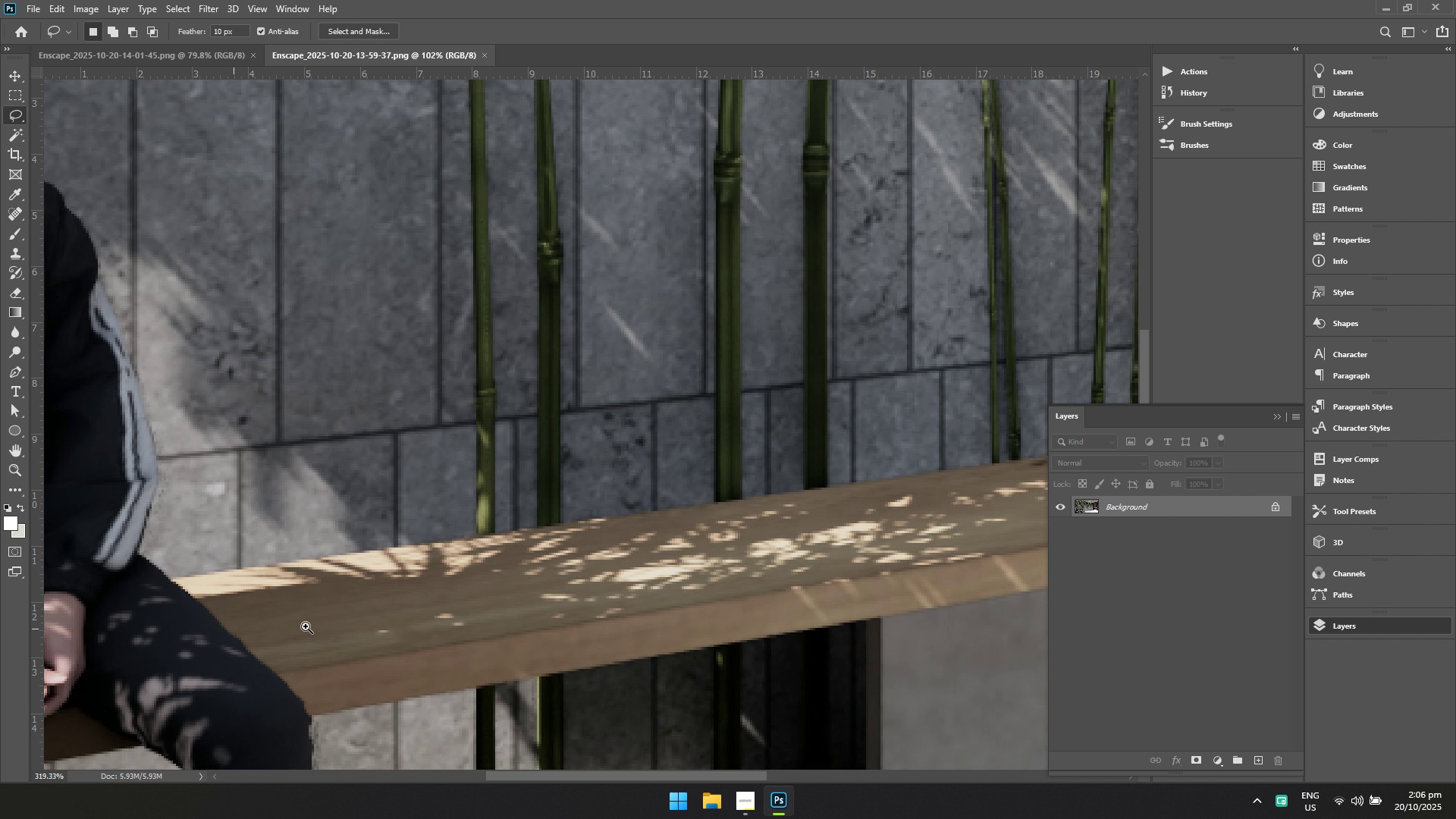 
hold_key(key=Space, duration=0.59)
 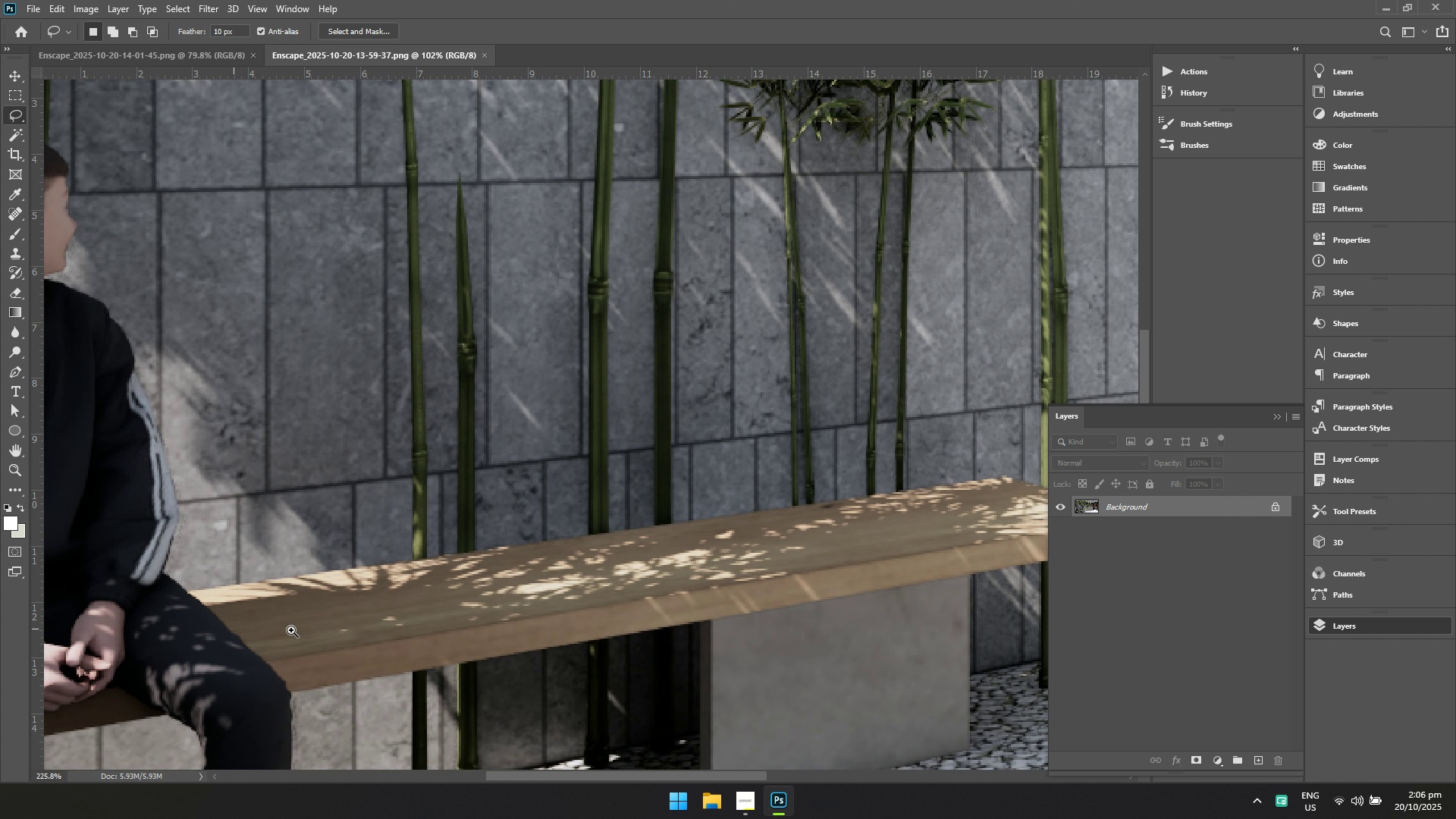 
left_click_drag(start_coordinate=[259, 601], to_coordinate=[292, 617])
 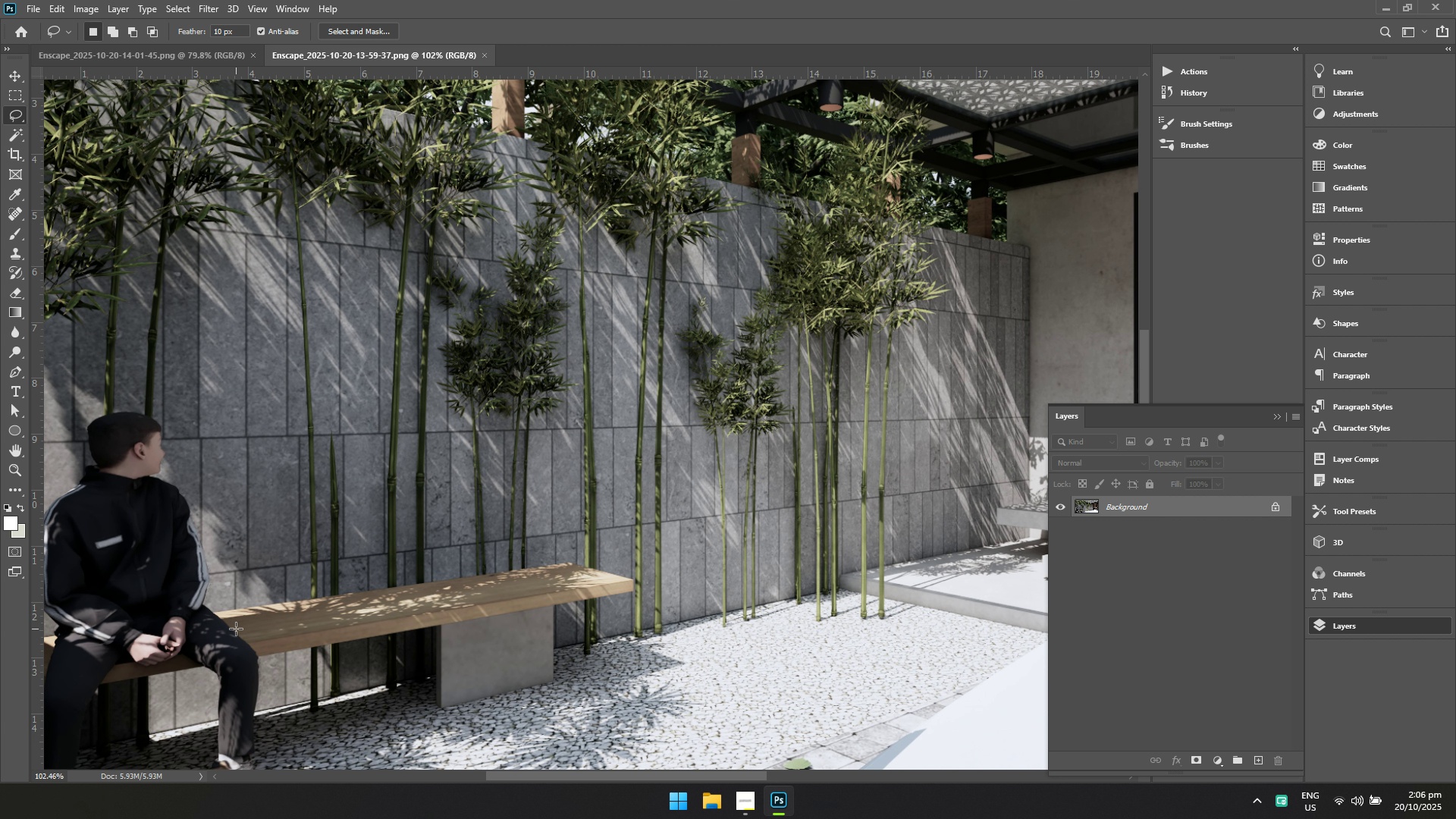 
hold_key(key=Space, duration=1.01)
 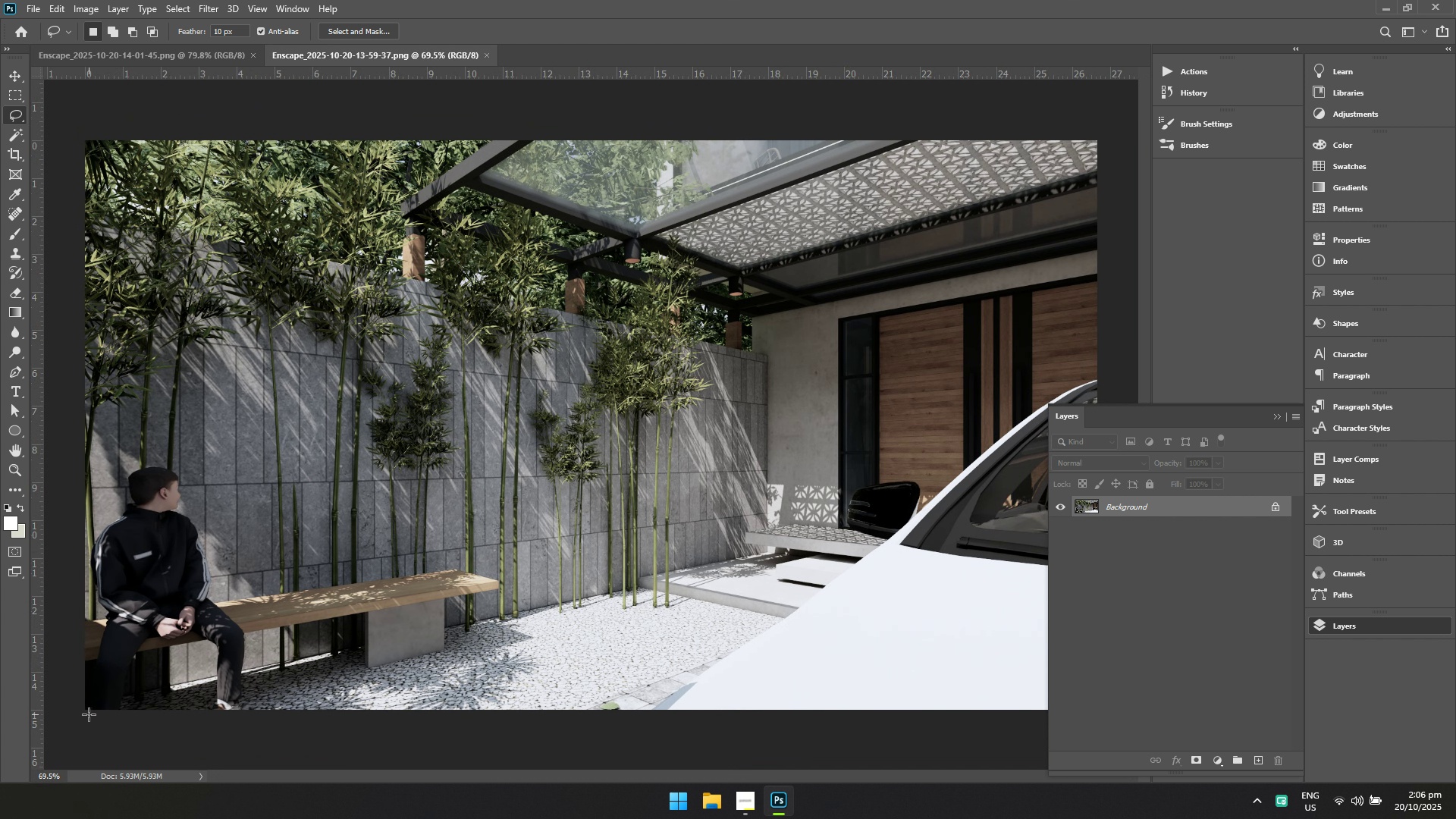 
hold_key(key=ControlLeft, duration=1.03)
left_click_drag(start_coordinate=[234, 629], to_coordinate=[221, 627])
 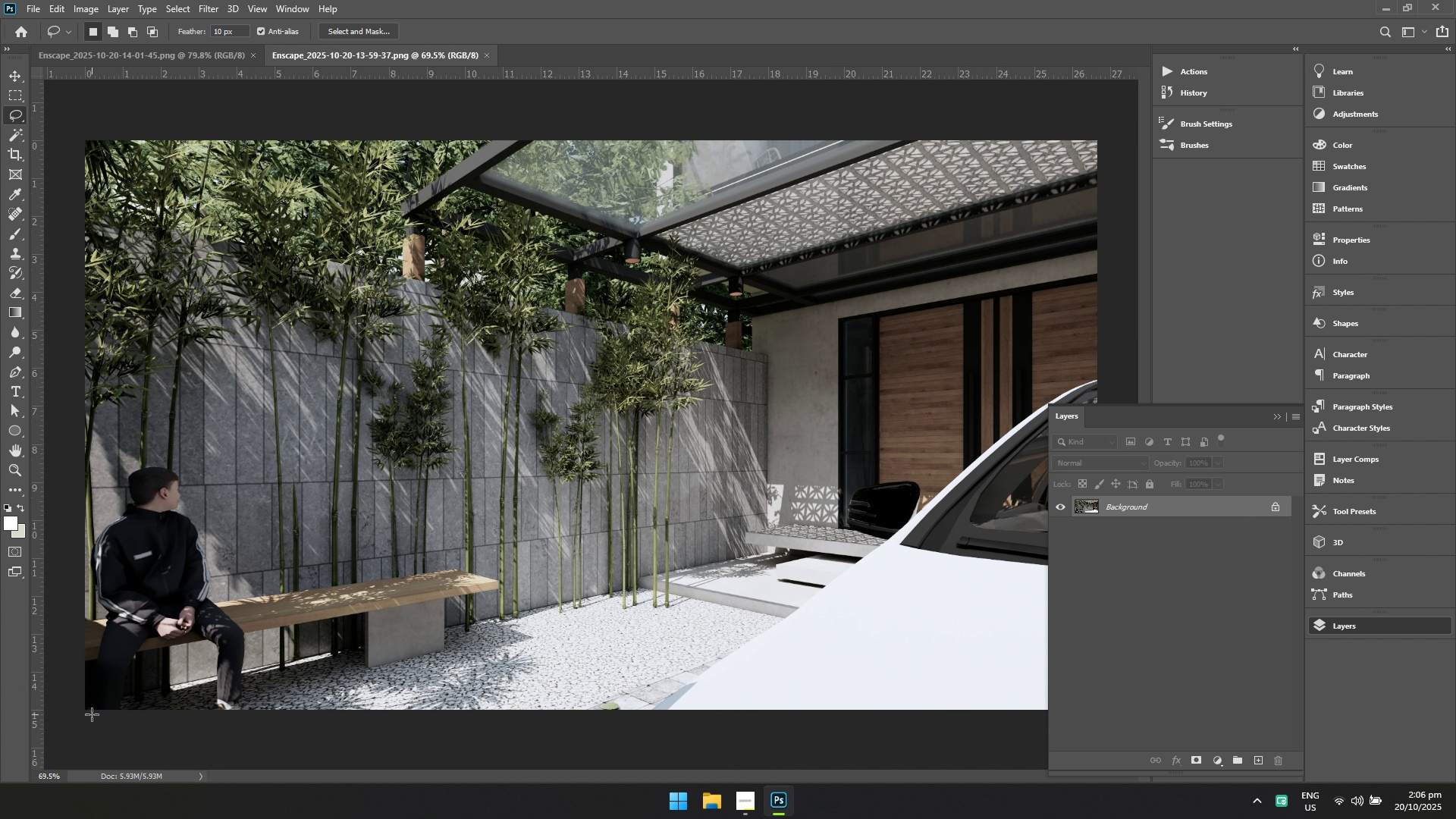 
left_click_drag(start_coordinate=[91, 714], to_coordinate=[58, 733])
 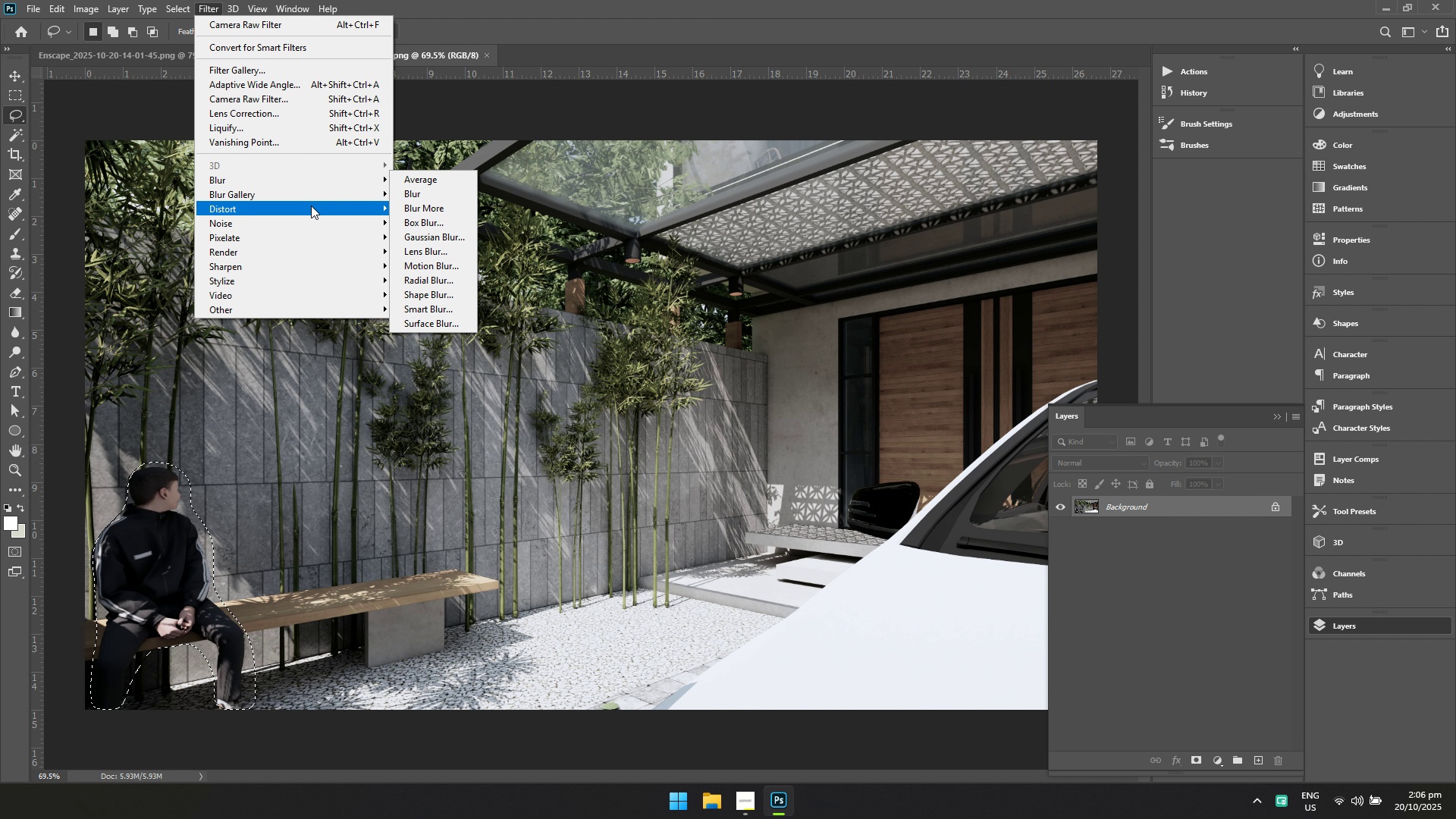 
left_click([412, 261])
 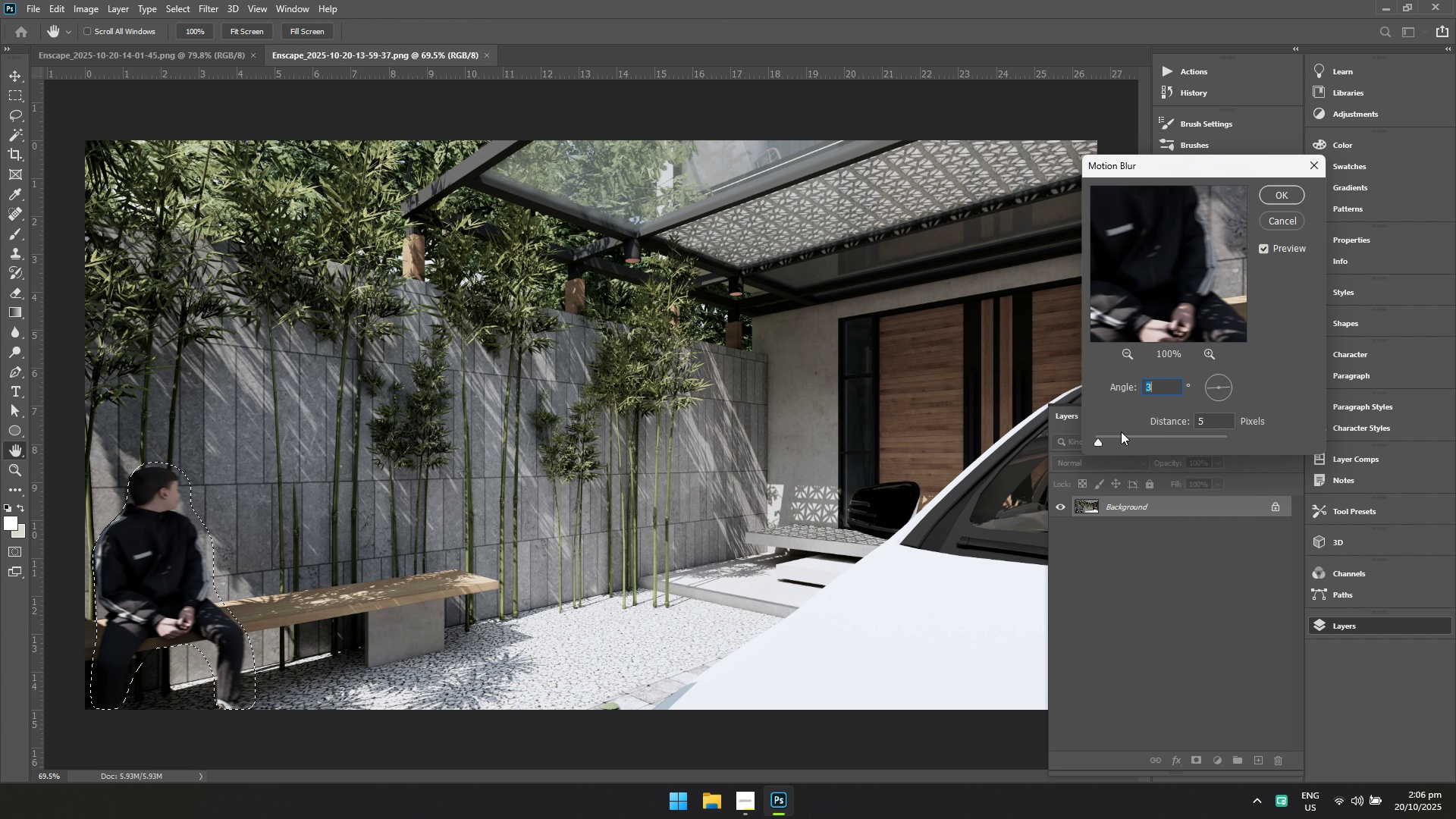 
left_click_drag(start_coordinate=[1221, 421], to_coordinate=[1149, 417])
 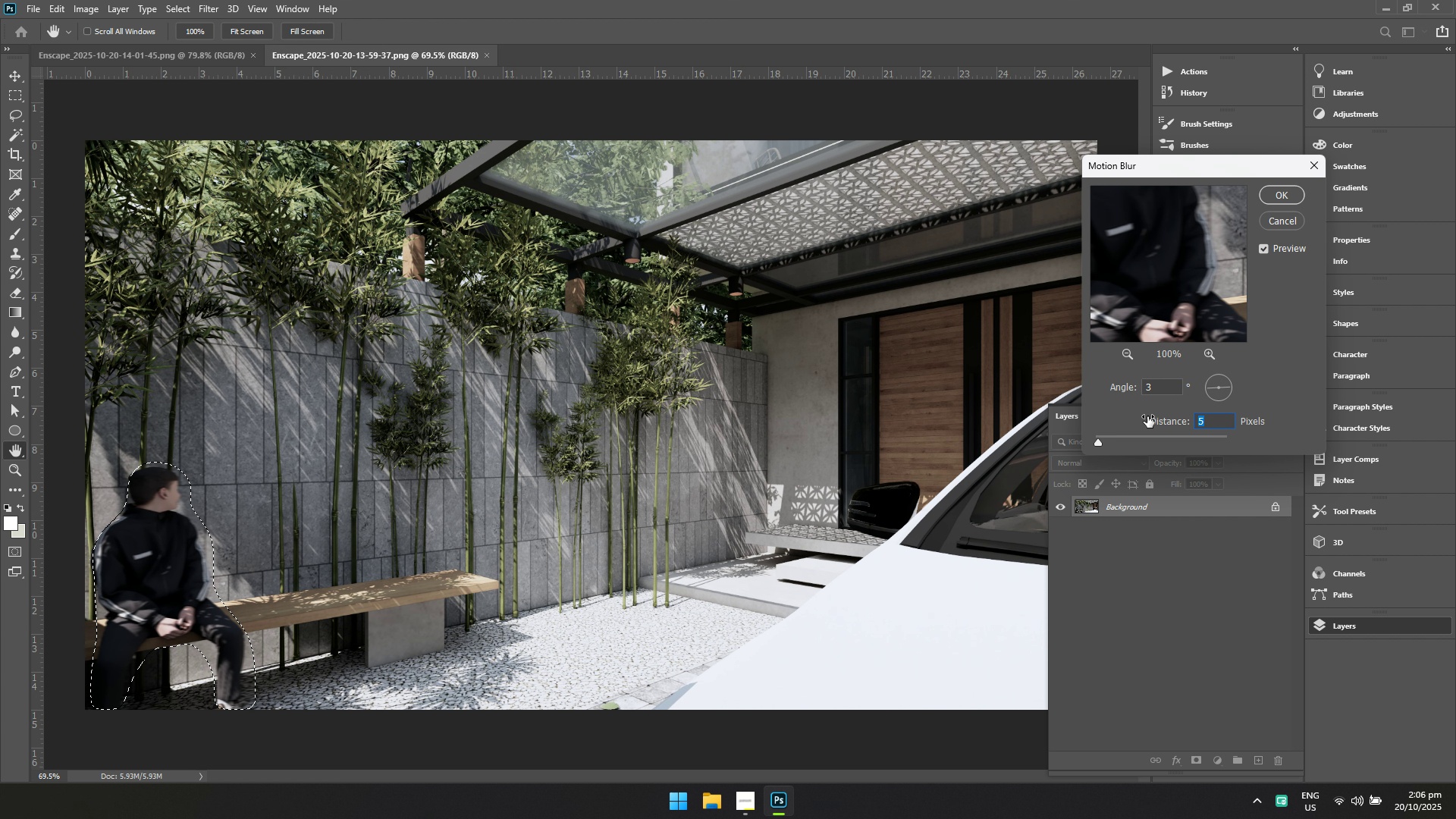 
type(15)
 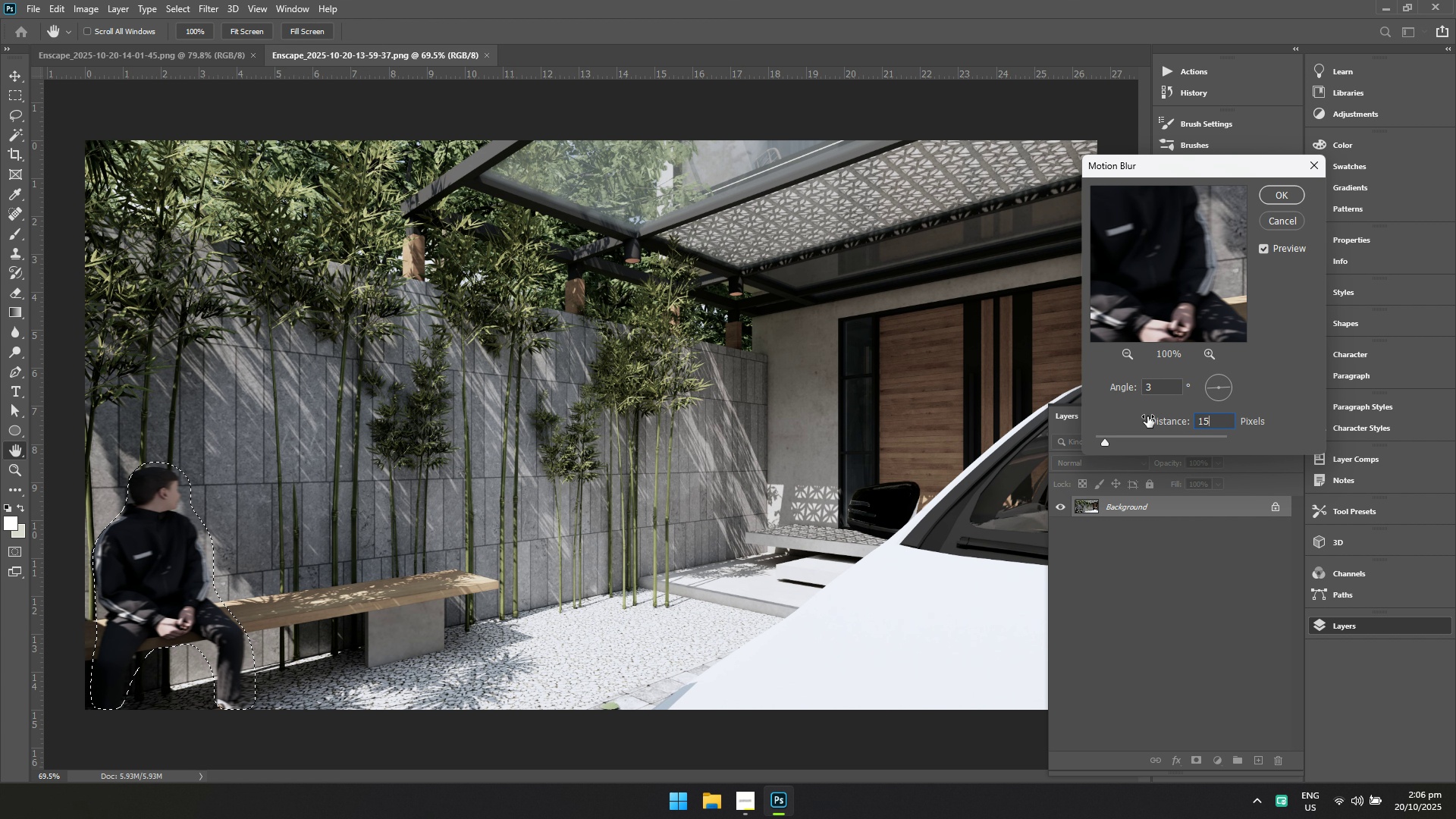 
key(Enter)
 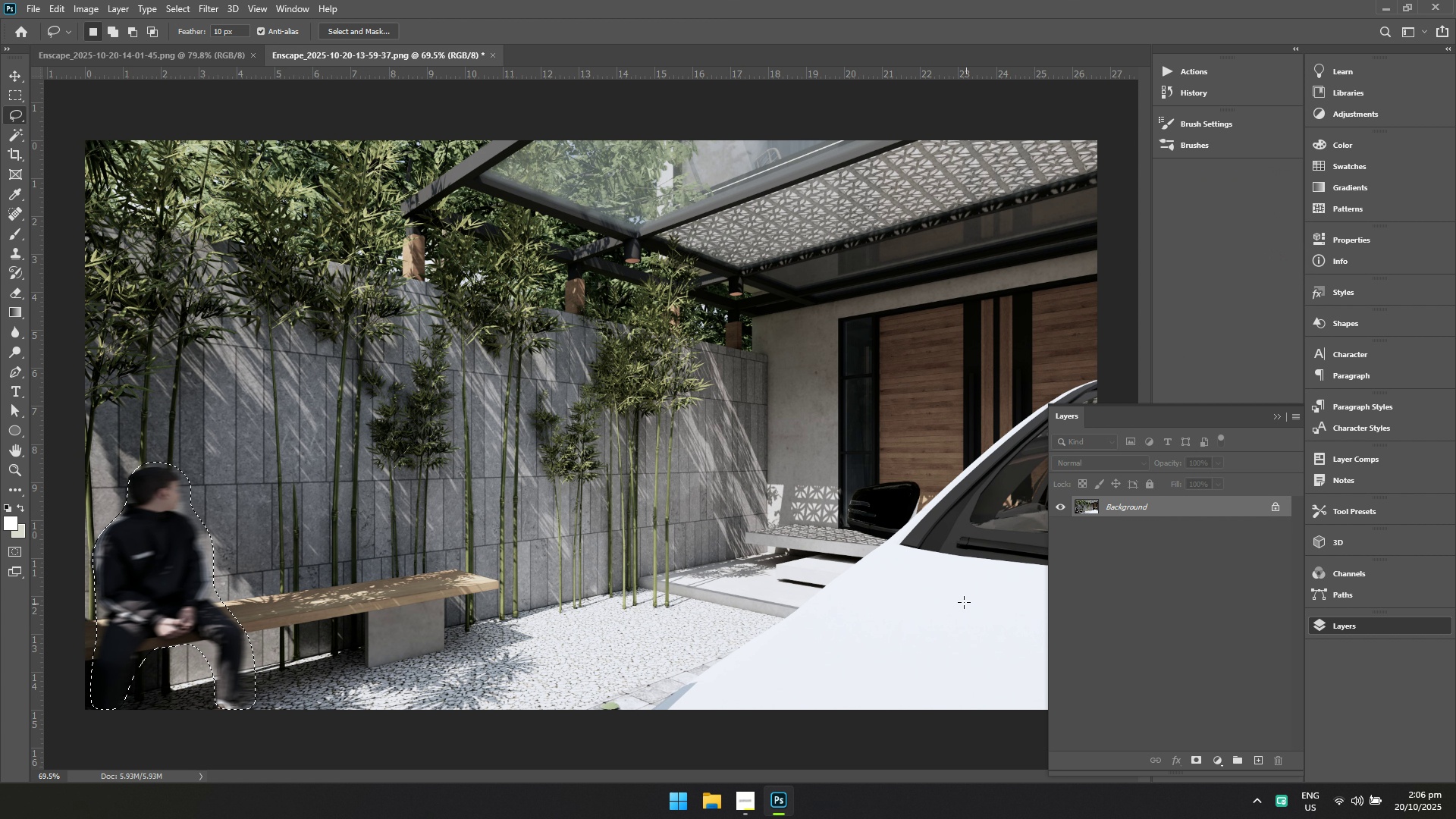 
right_click([802, 447])
 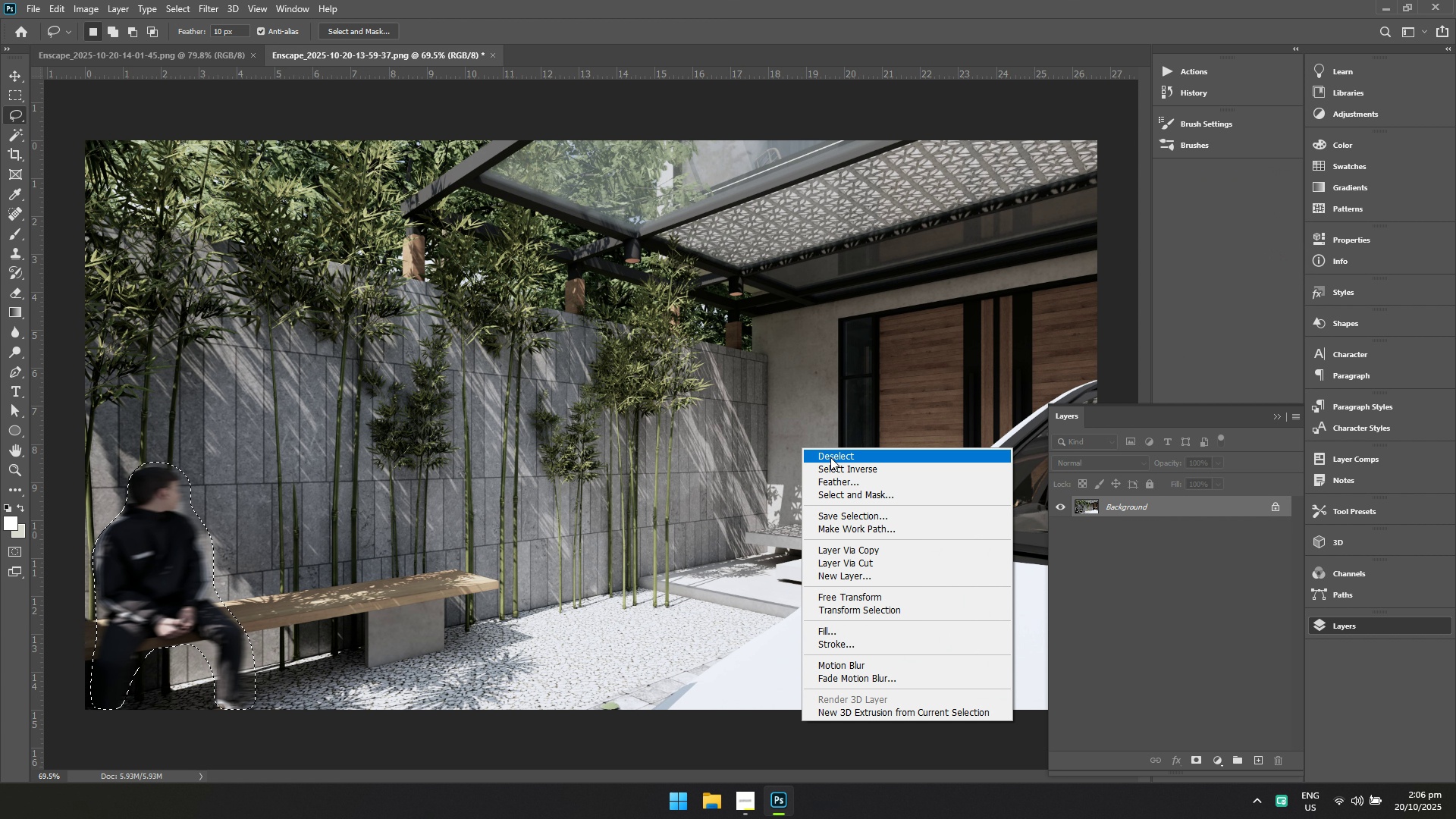 
left_click([830, 457])
 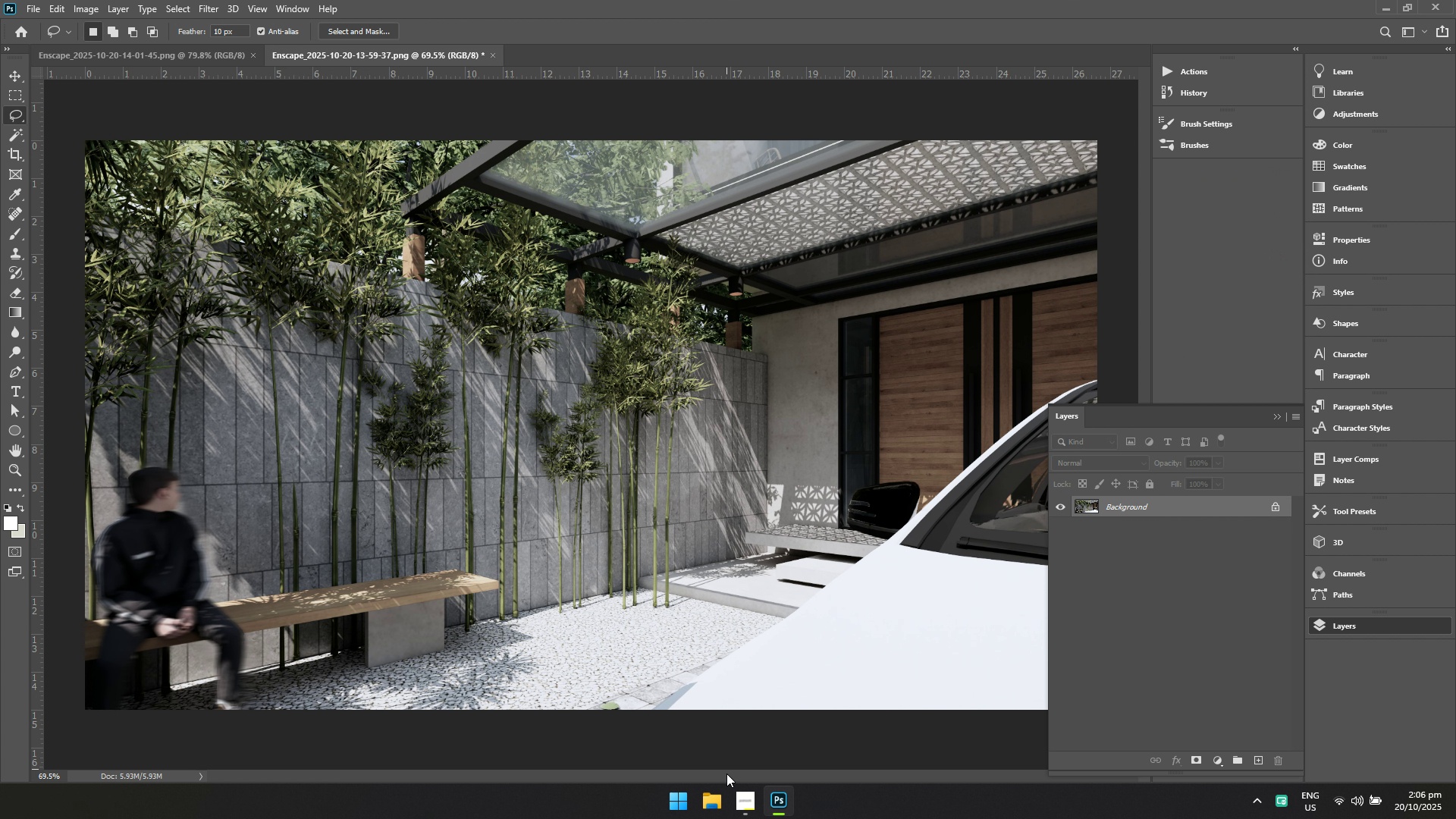 
left_click([717, 811])
 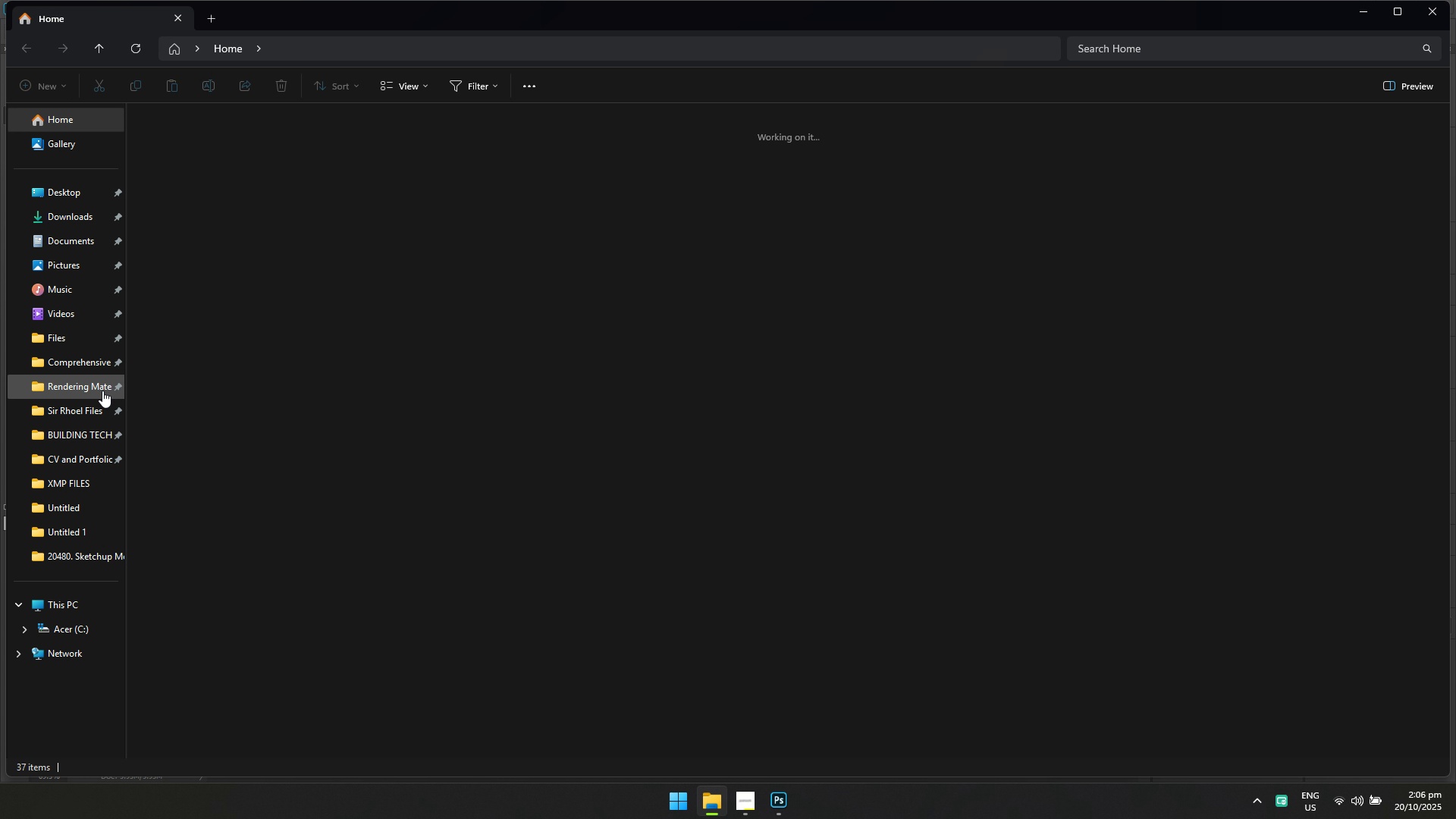 
left_click([80, 381])
 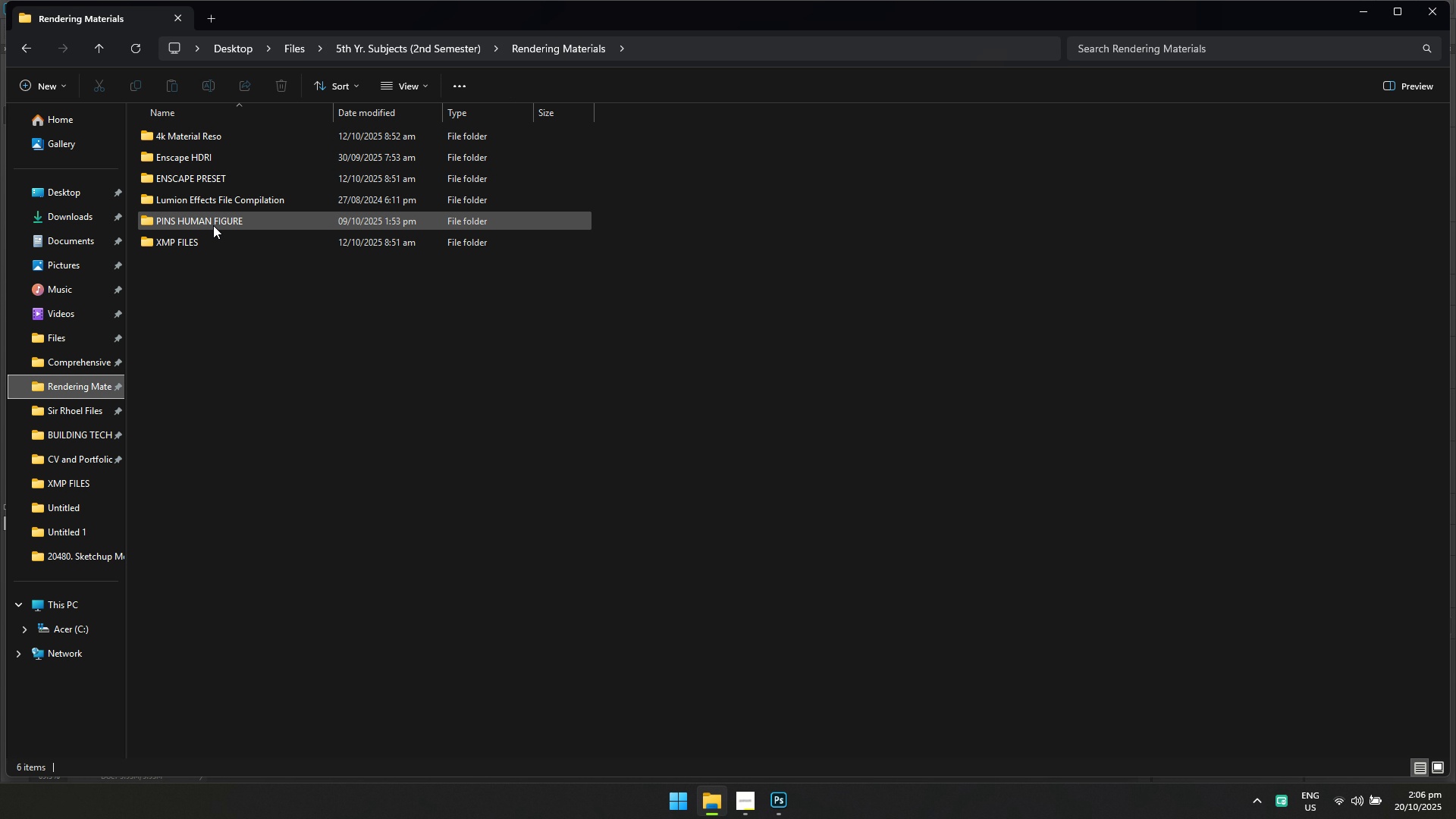 
double_click([213, 225])
 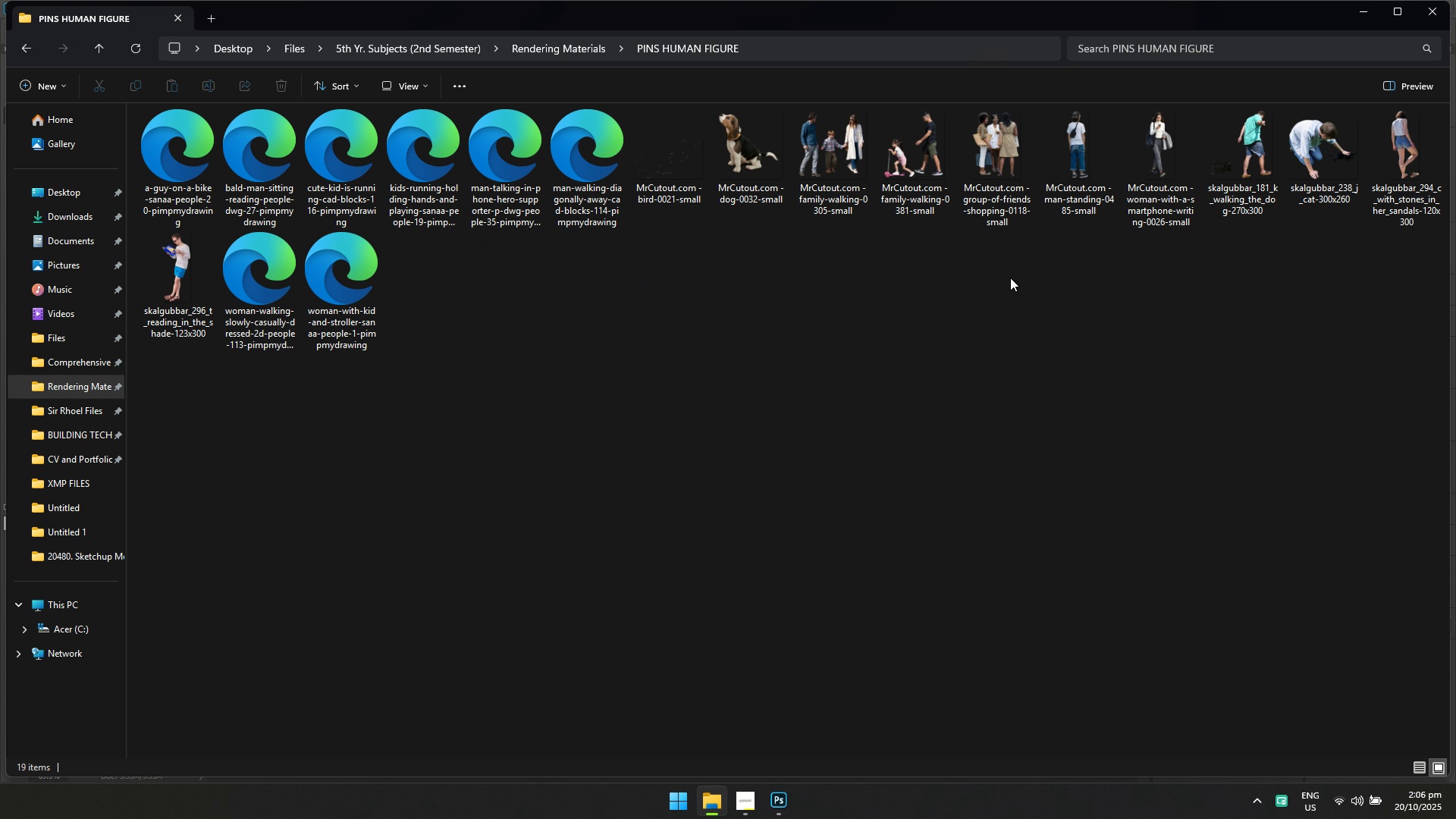 
left_click([1034, 284])
 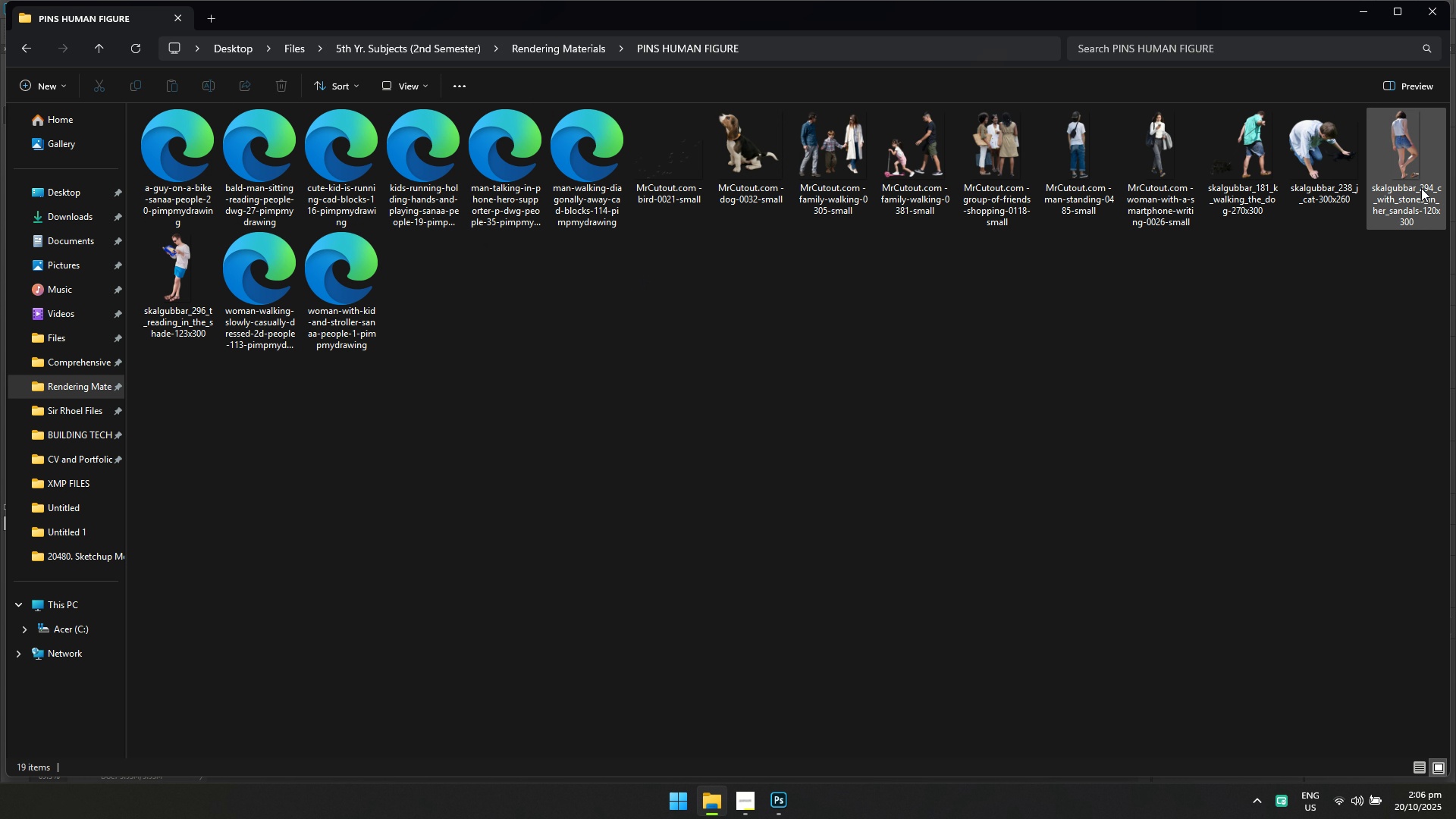 
left_click_drag(start_coordinate=[1416, 179], to_coordinate=[818, 538])
 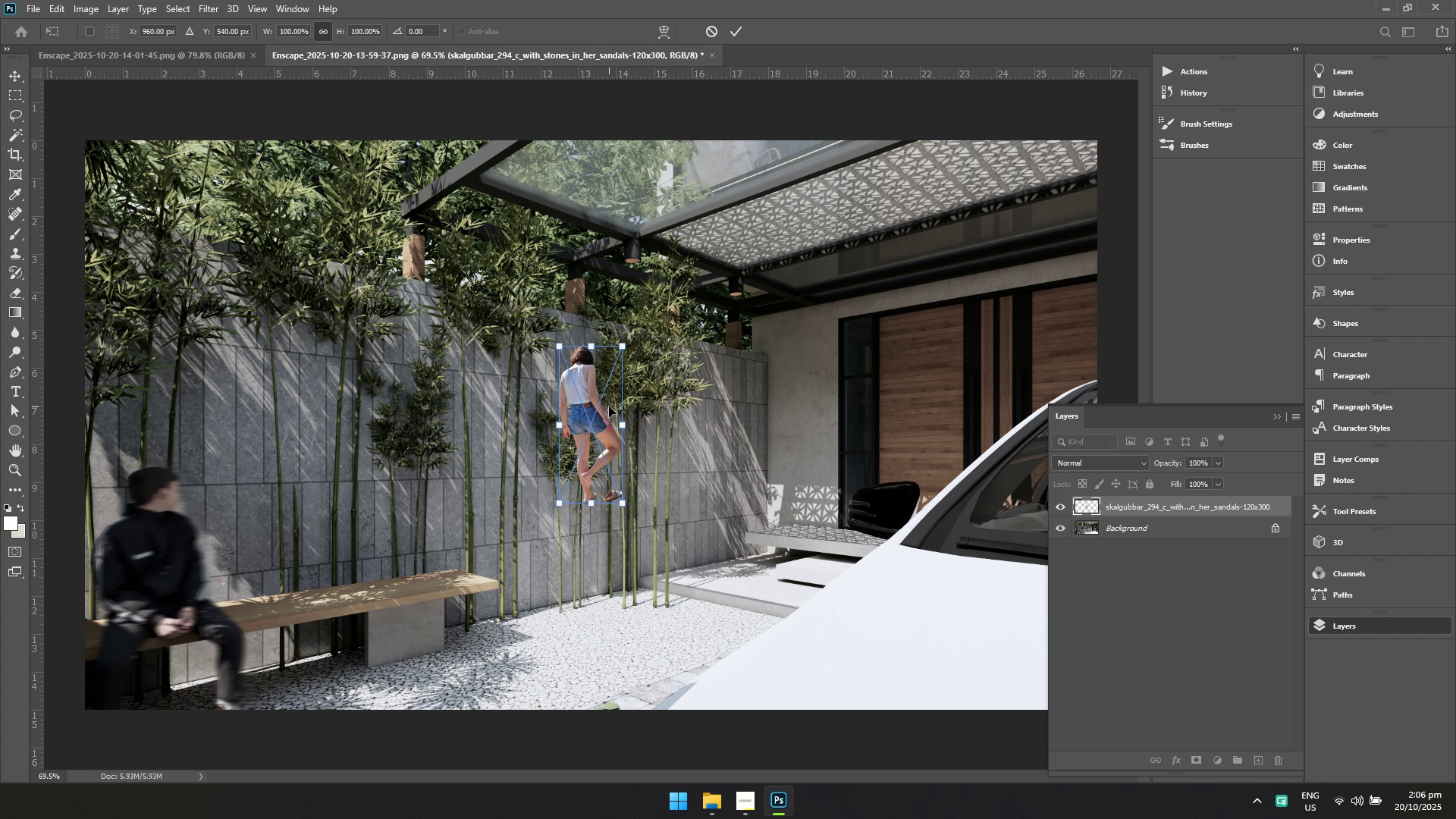 
left_click_drag(start_coordinate=[590, 406], to_coordinate=[720, 529])
 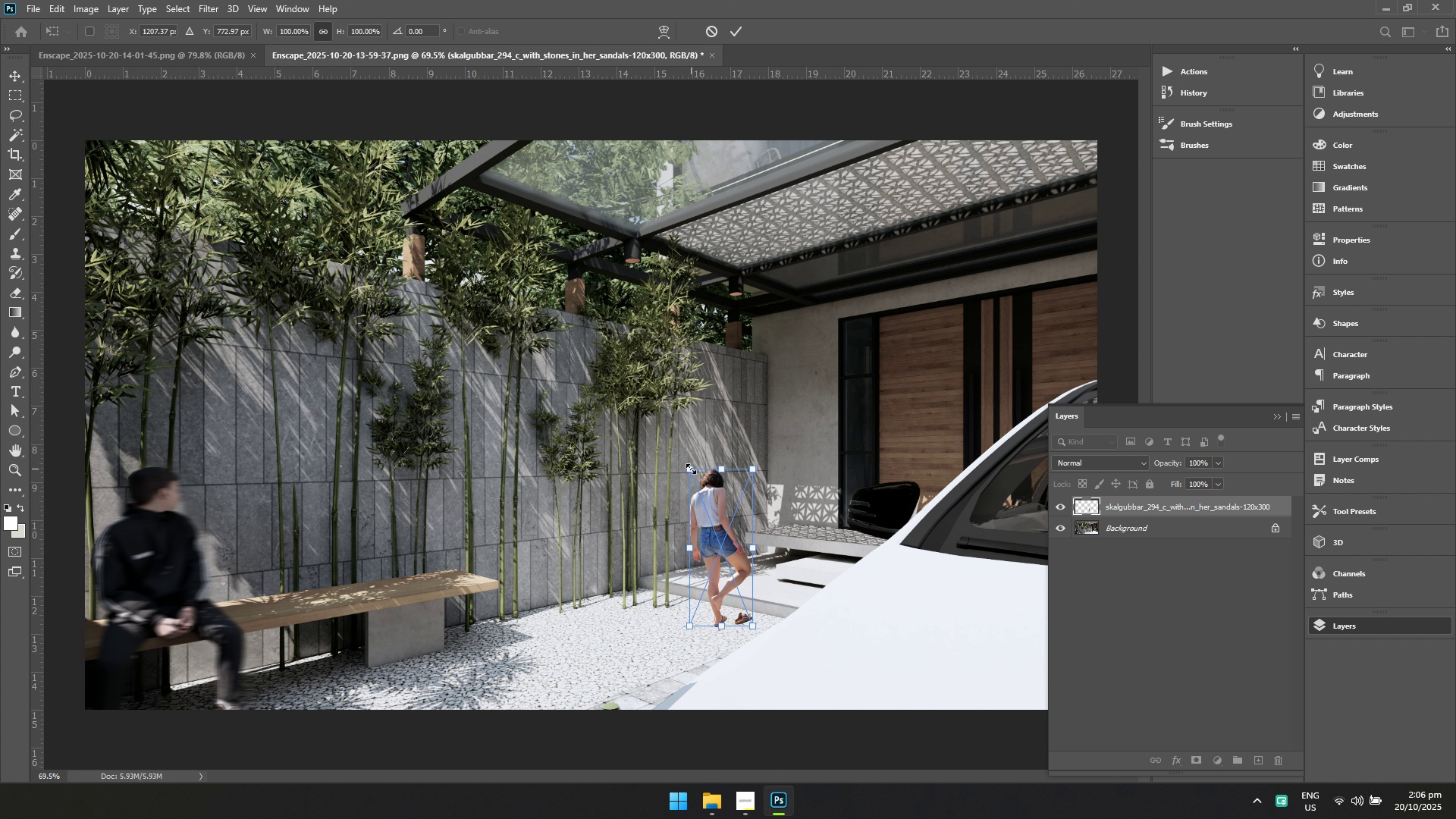 
left_click_drag(start_coordinate=[691, 469], to_coordinate=[638, 381])
 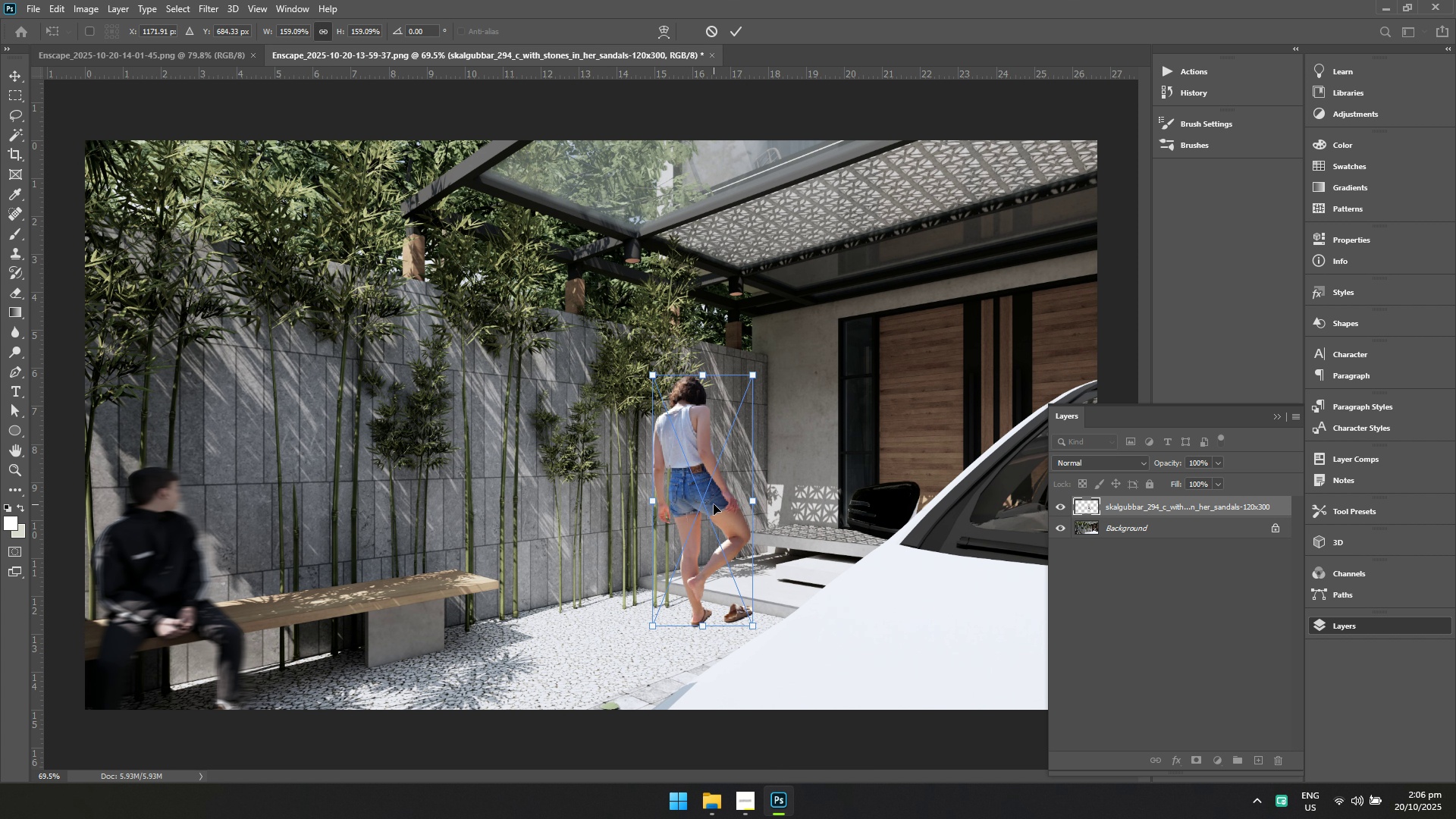 
left_click_drag(start_coordinate=[714, 504], to_coordinate=[720, 511])
 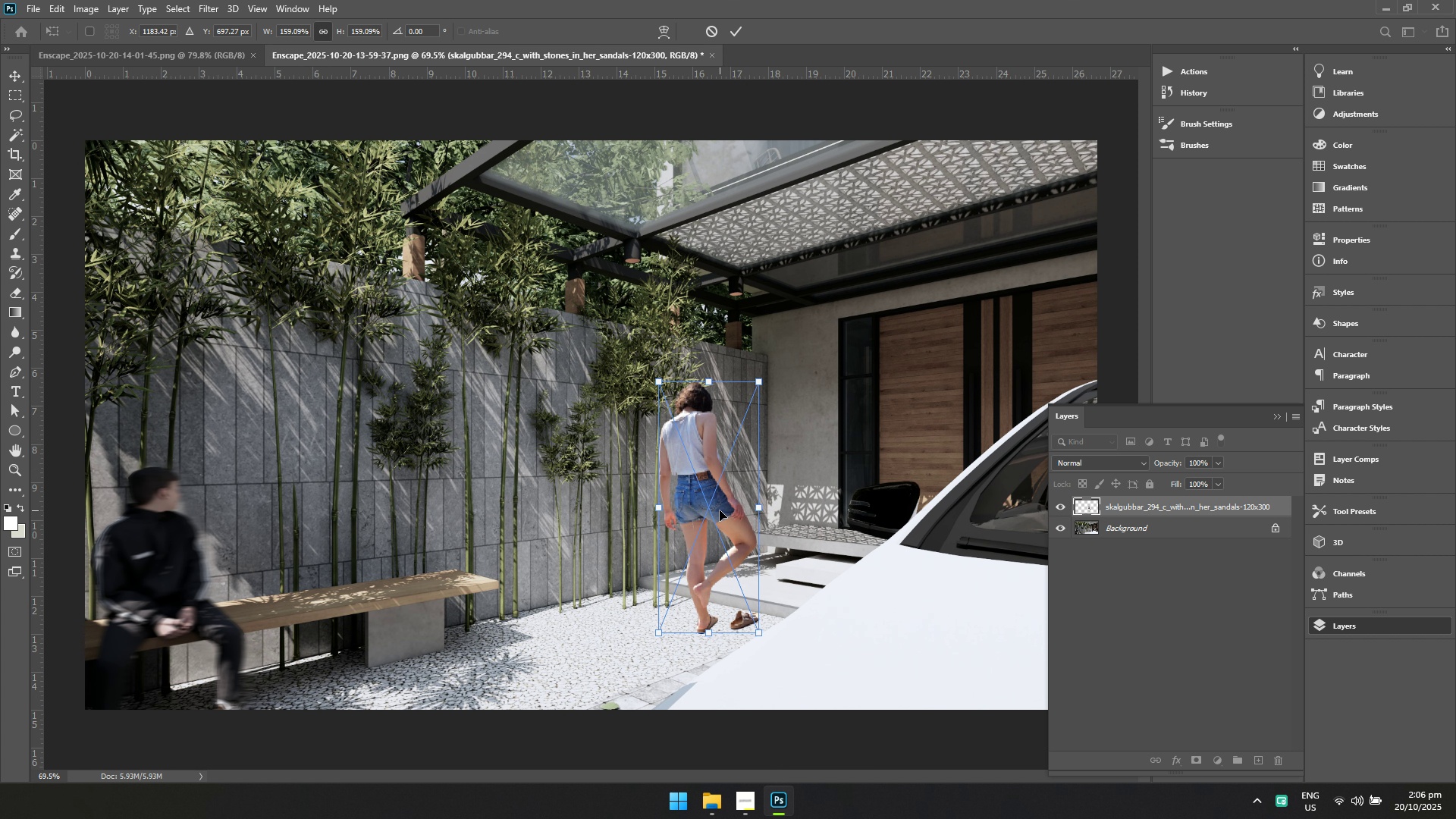 
key(Enter)
 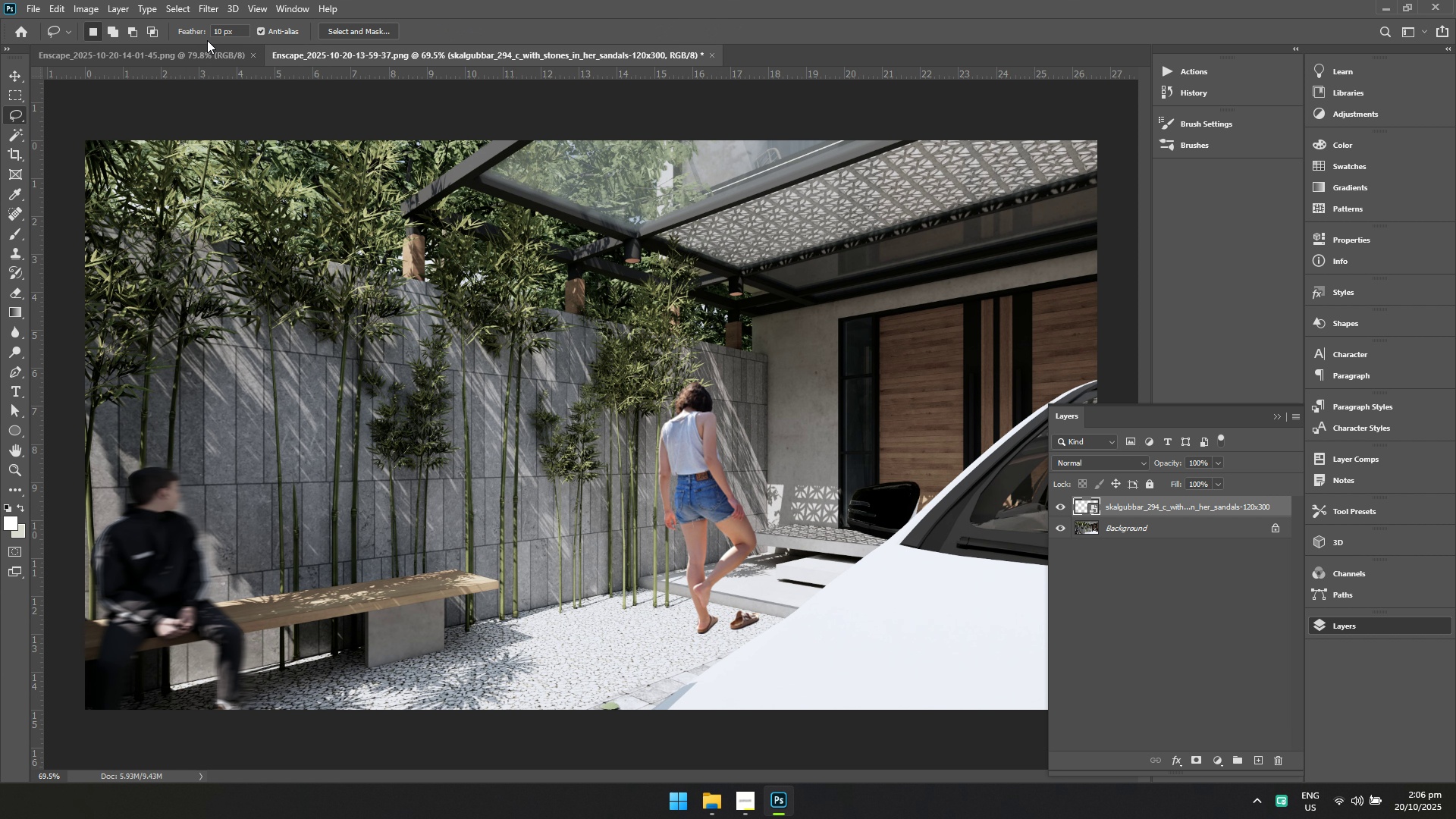 
left_click([212, 10])
 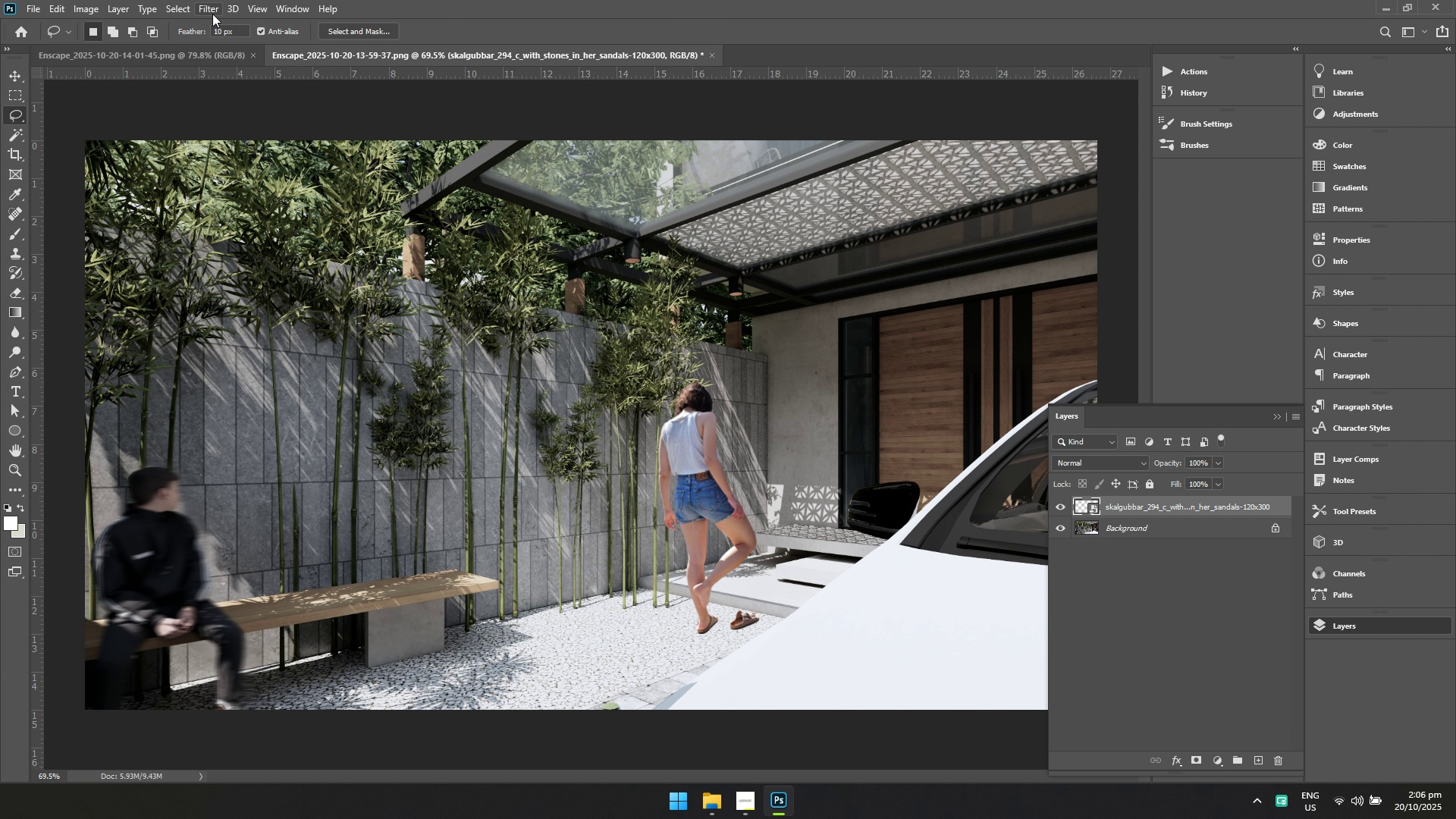 
left_click([212, 10])
 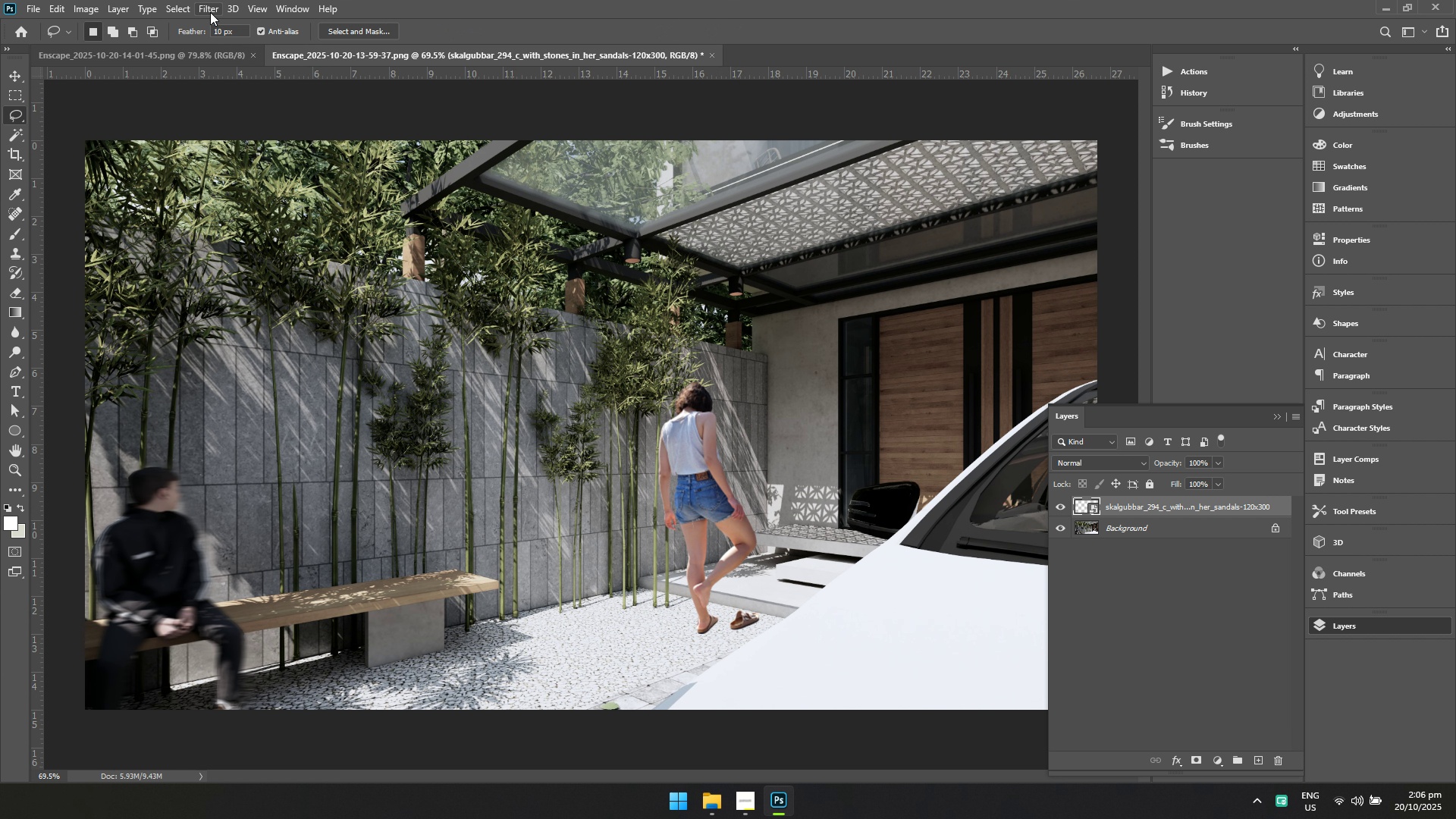 
left_click([209, 11])
 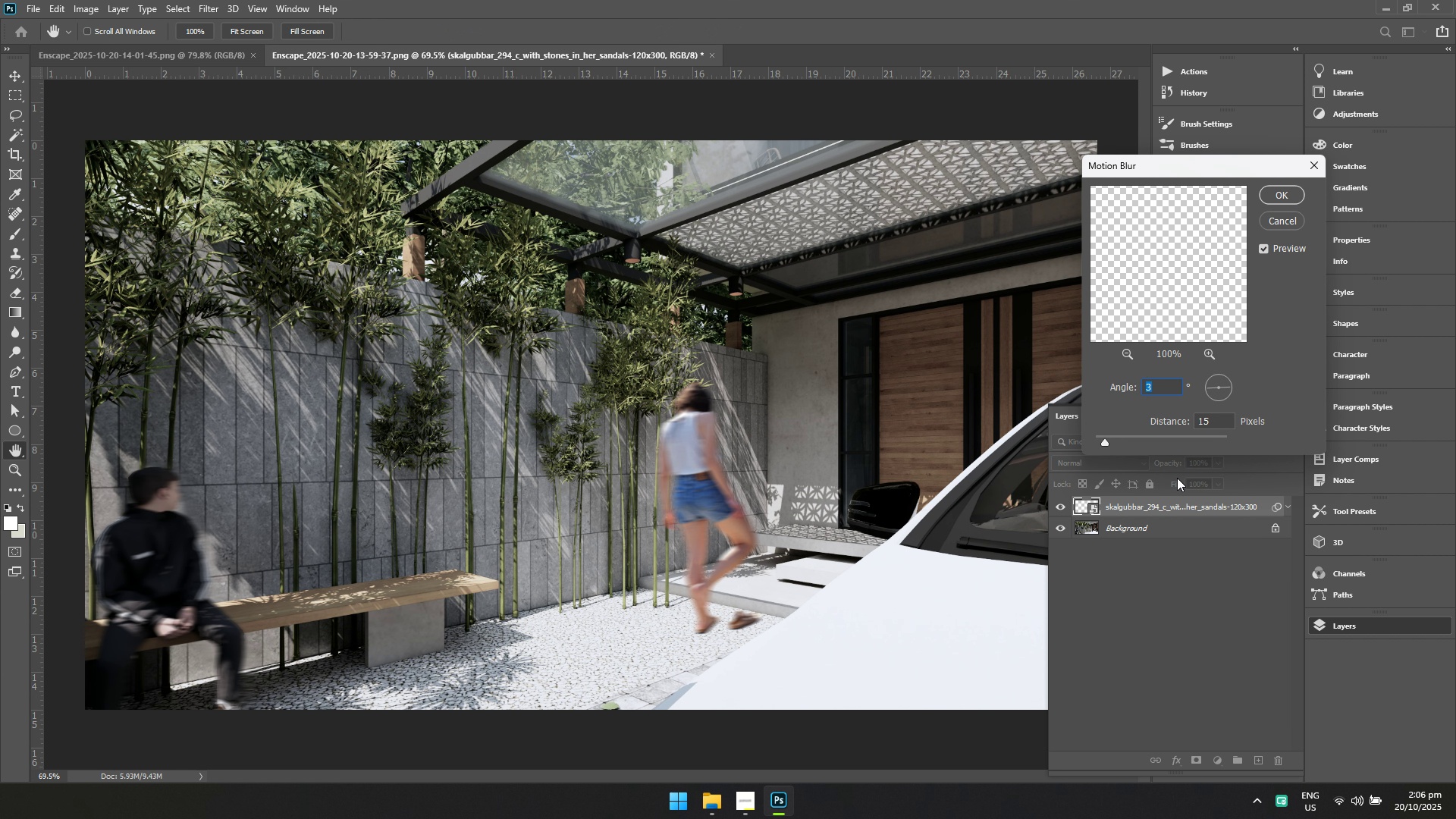 
left_click([1207, 419])
 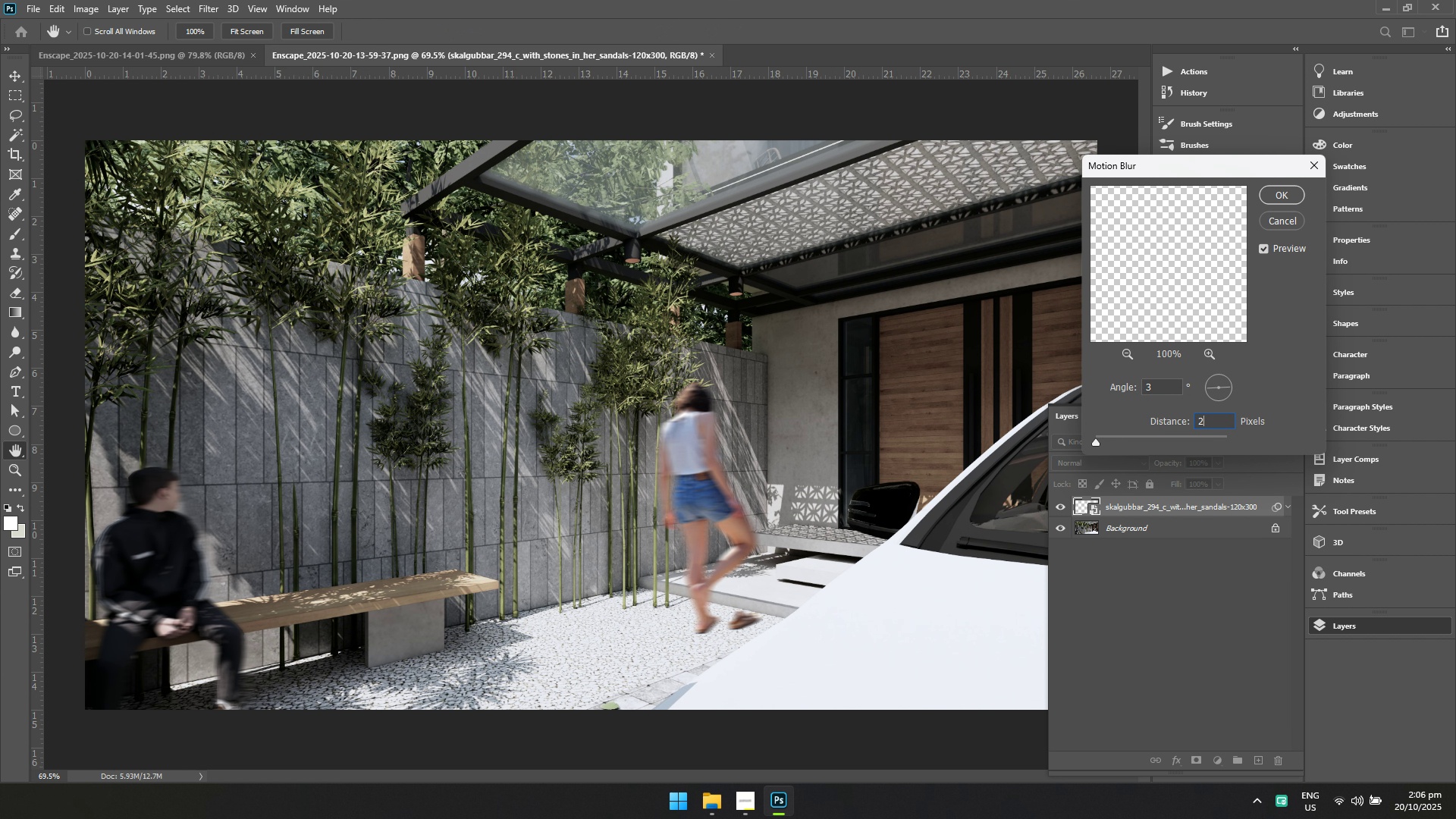 
type(20)
 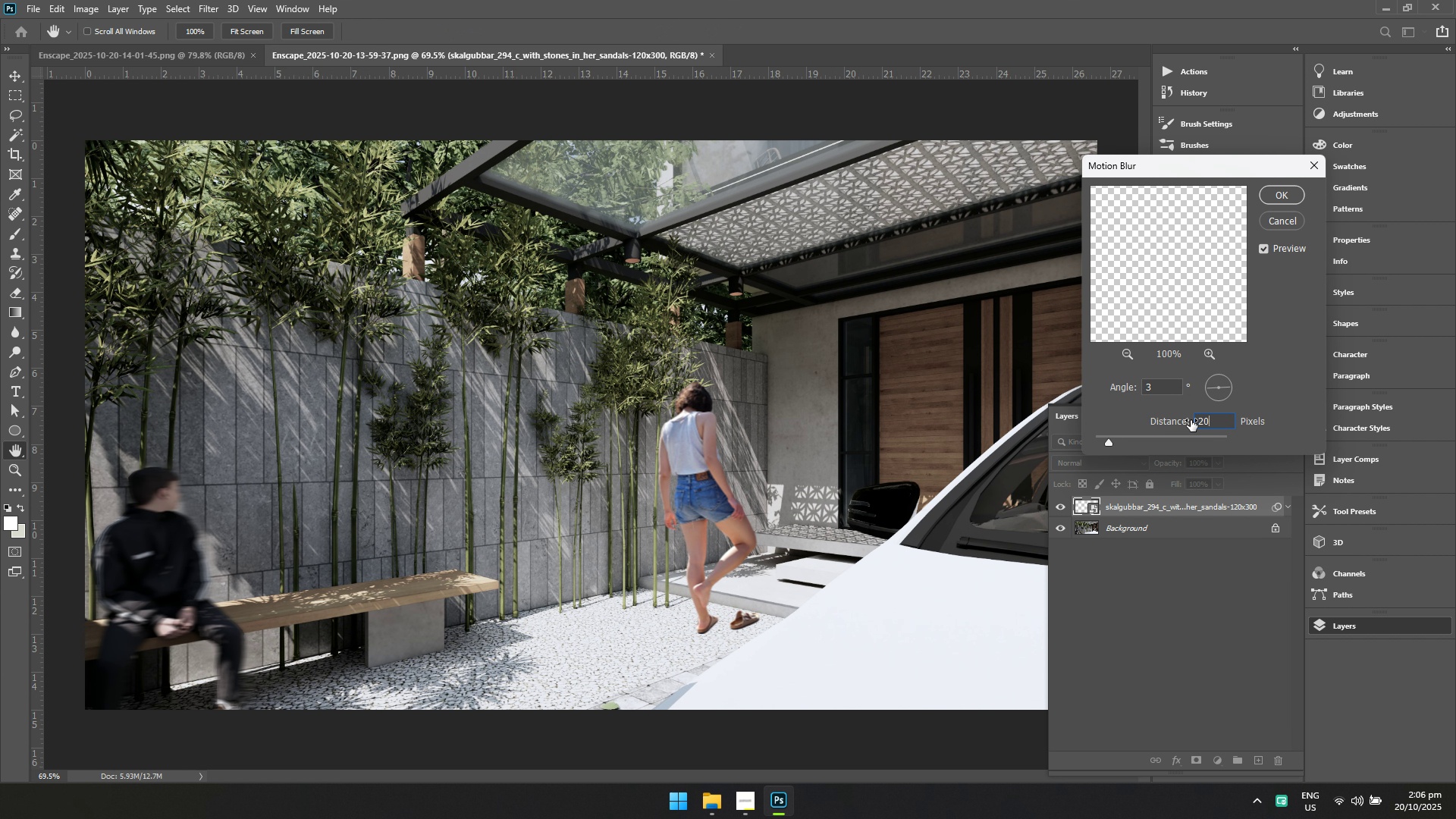 
key(Enter)
 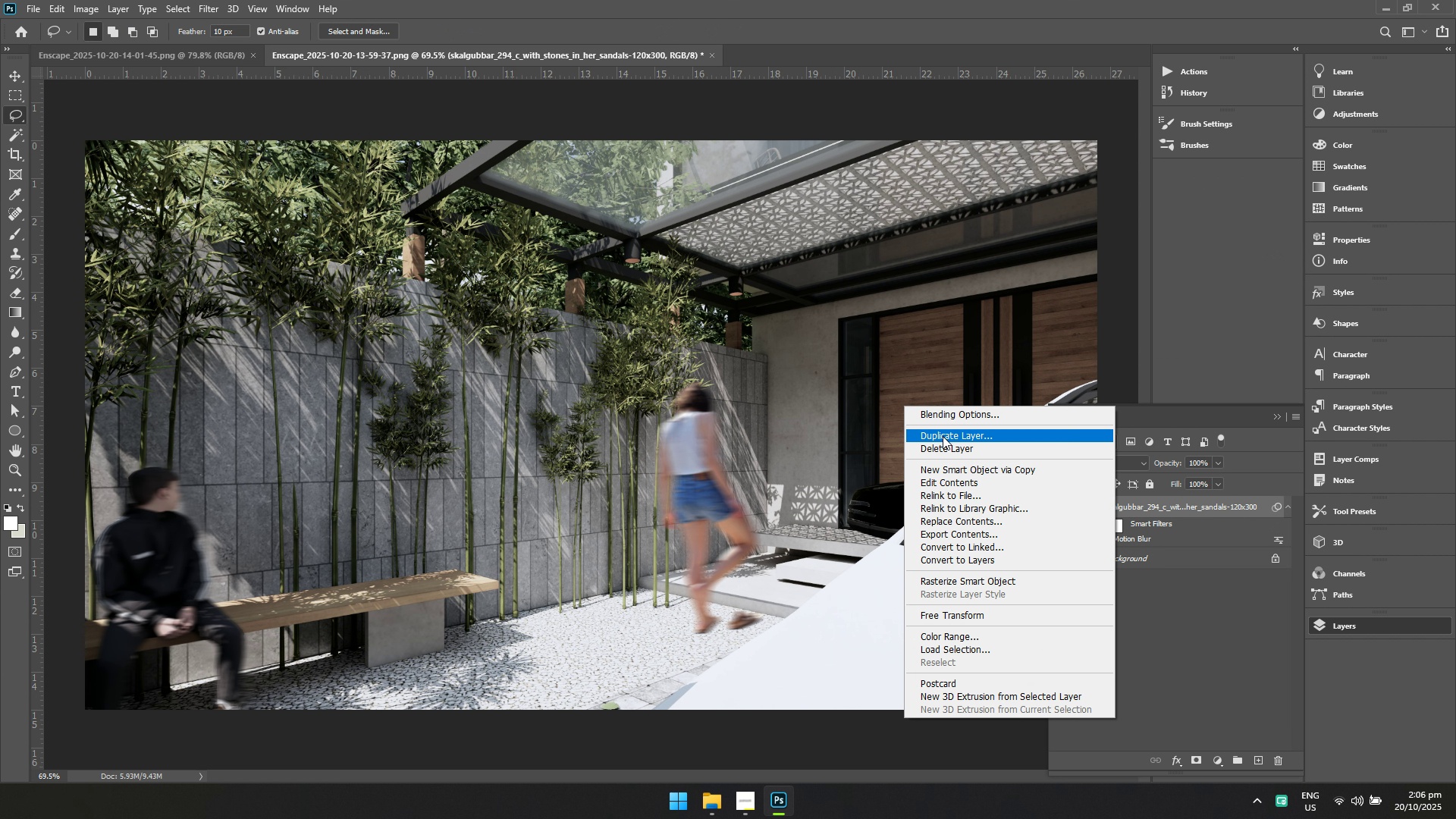 
left_click([1209, 598])
 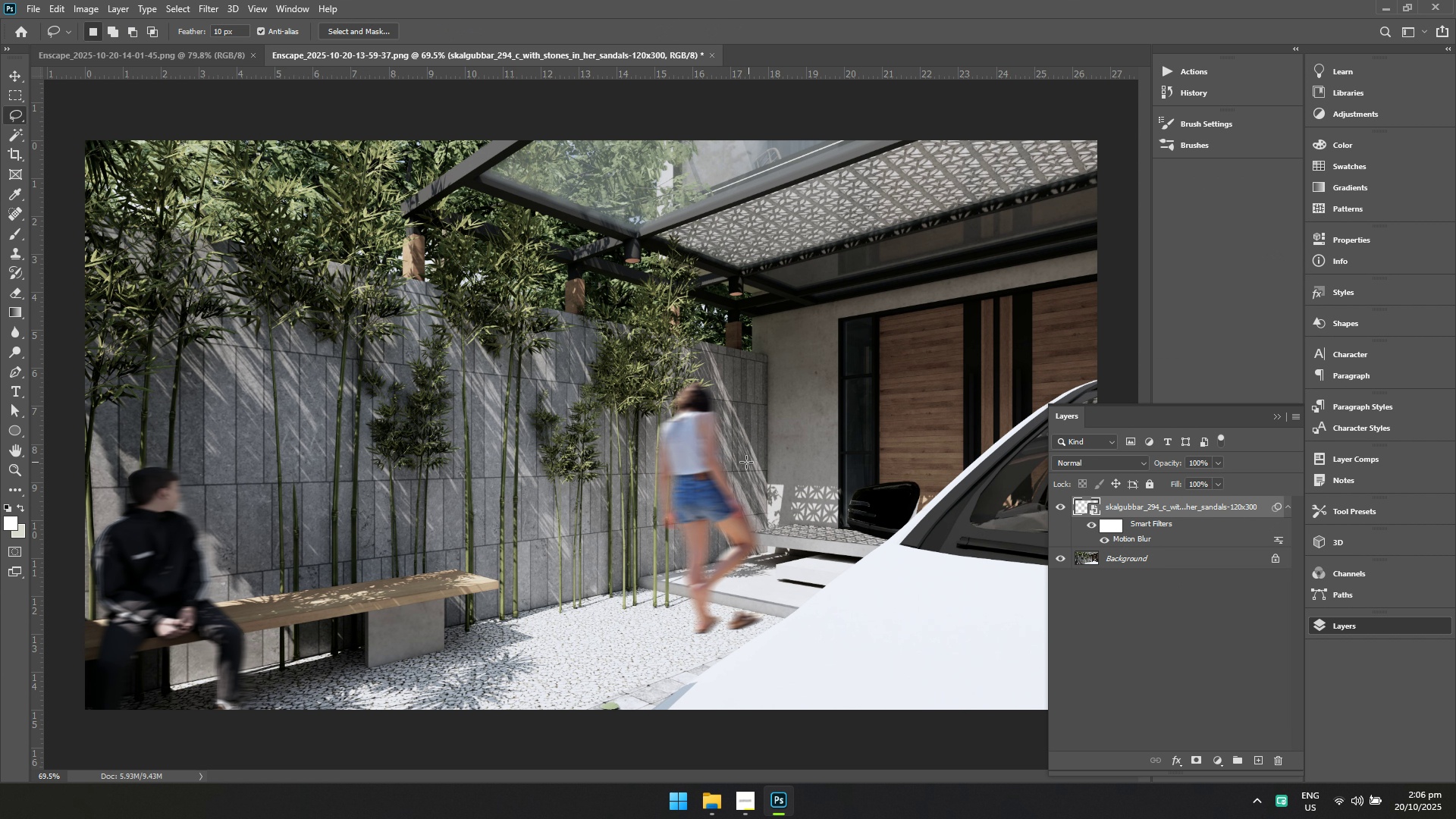 
key(Control+Shift+ShiftLeft)
 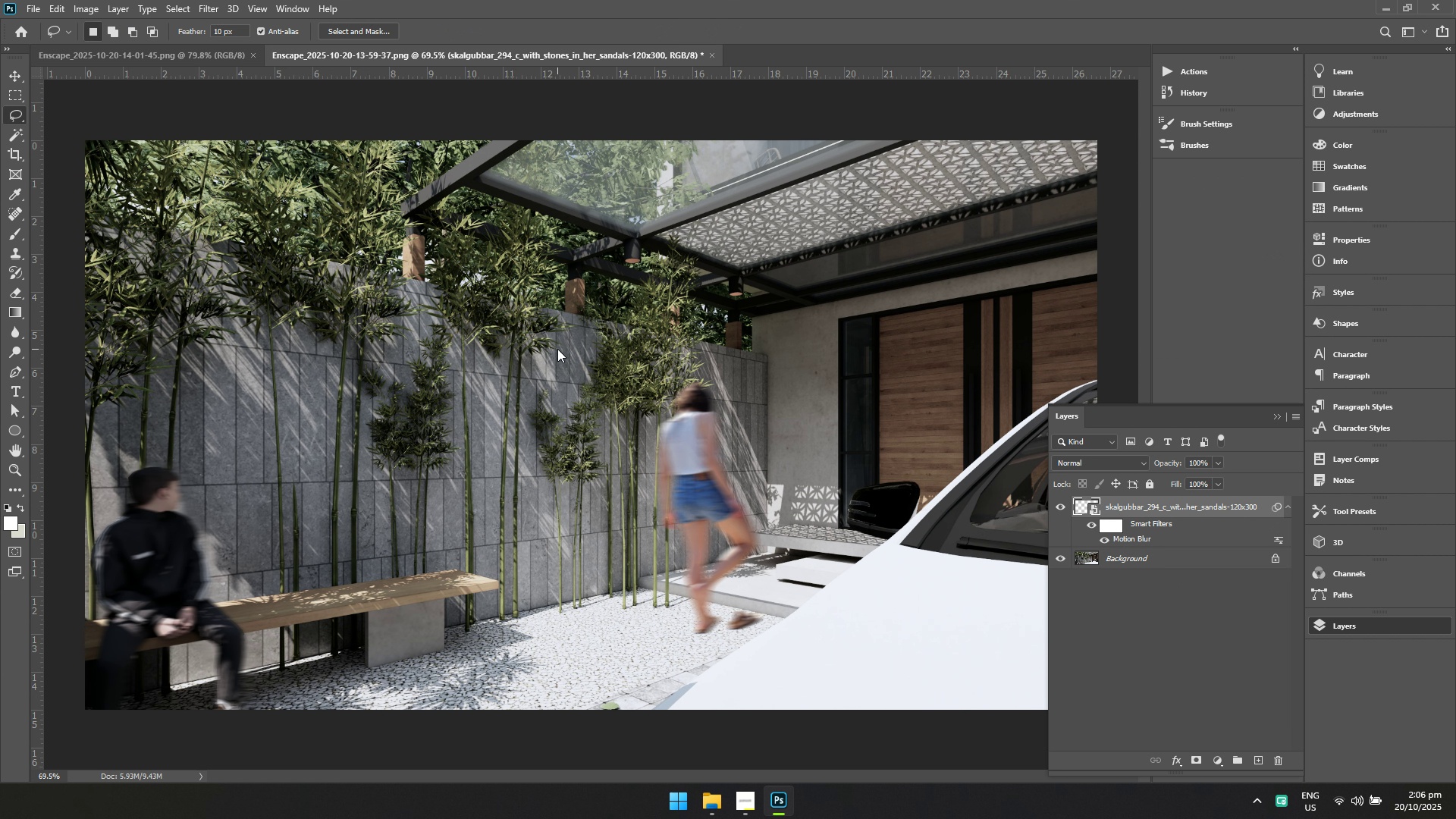 
key(Control+Shift+A)
 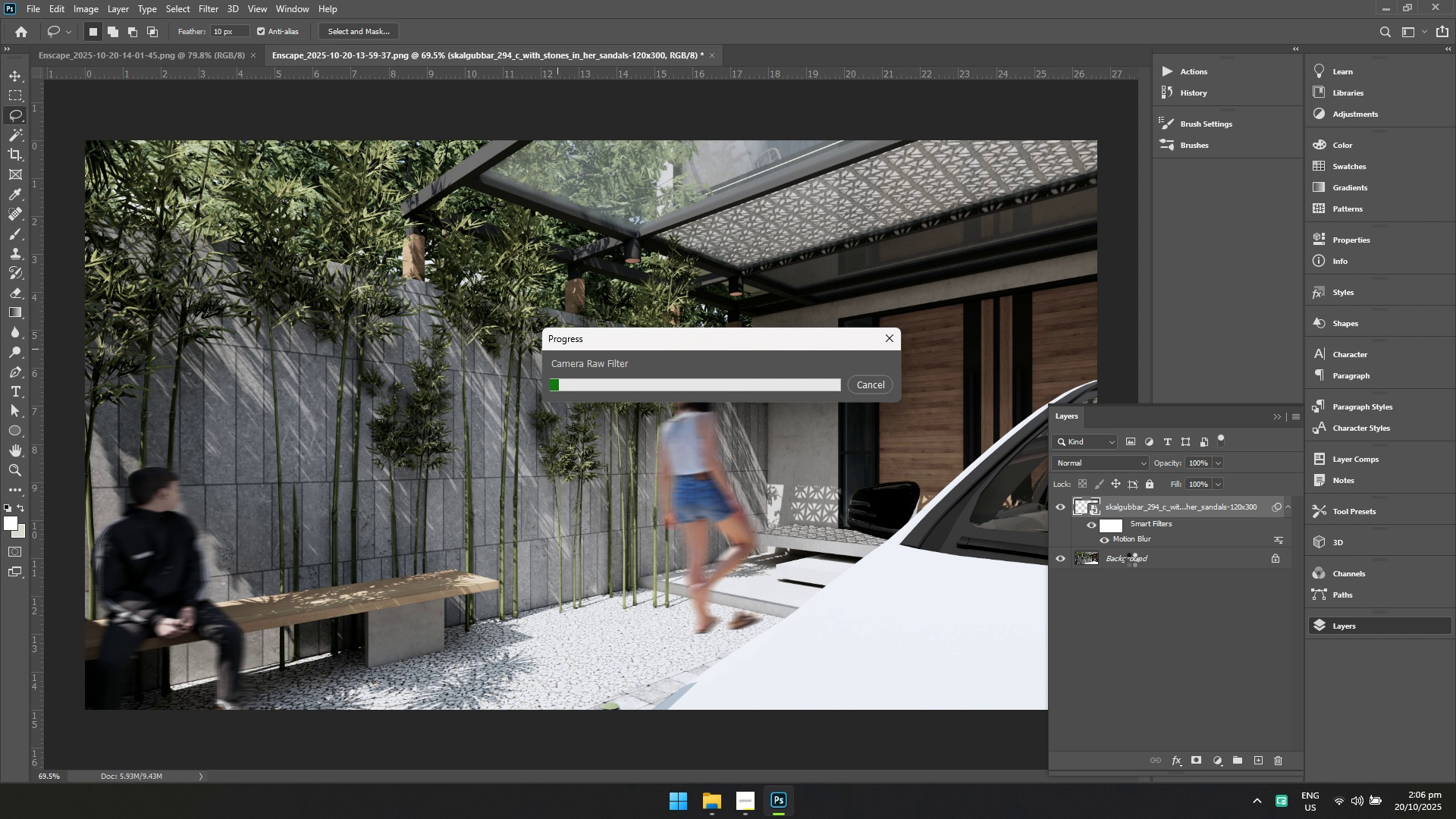 
key(Control+ControlLeft)
 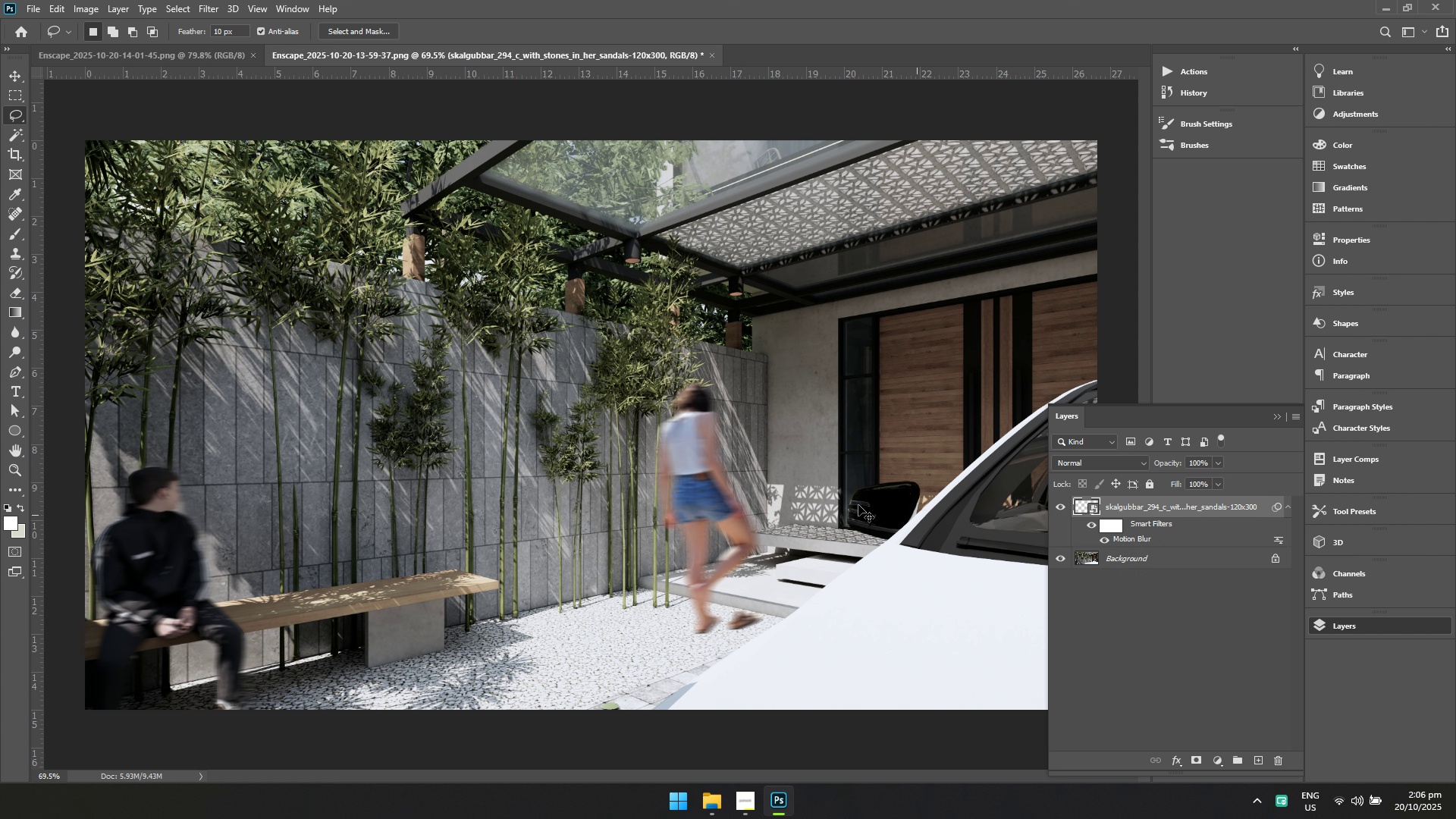 
key(Control+Z)
 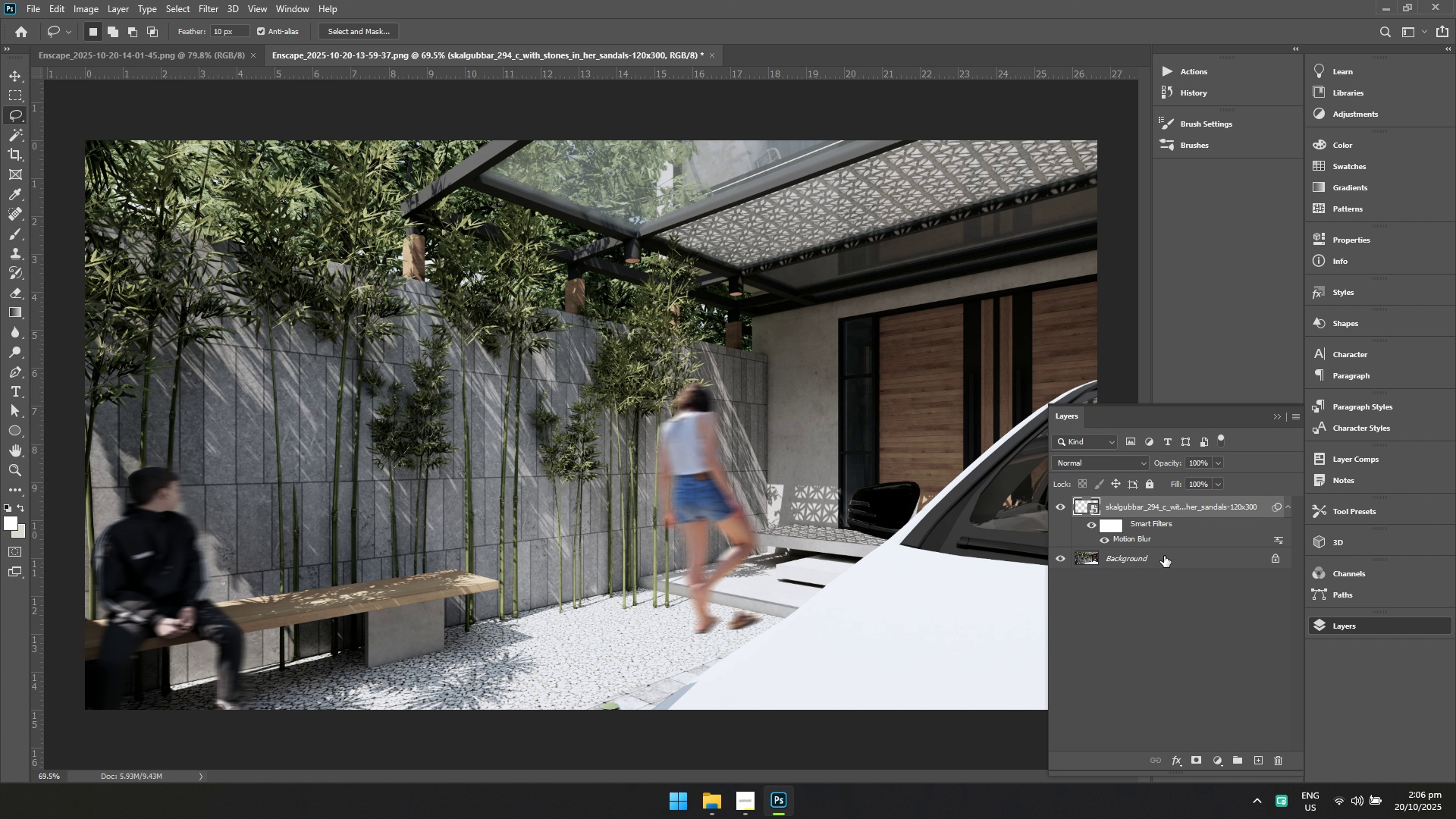 
hold_key(key=ShiftLeft, duration=0.3)
left_click([1162, 557])
 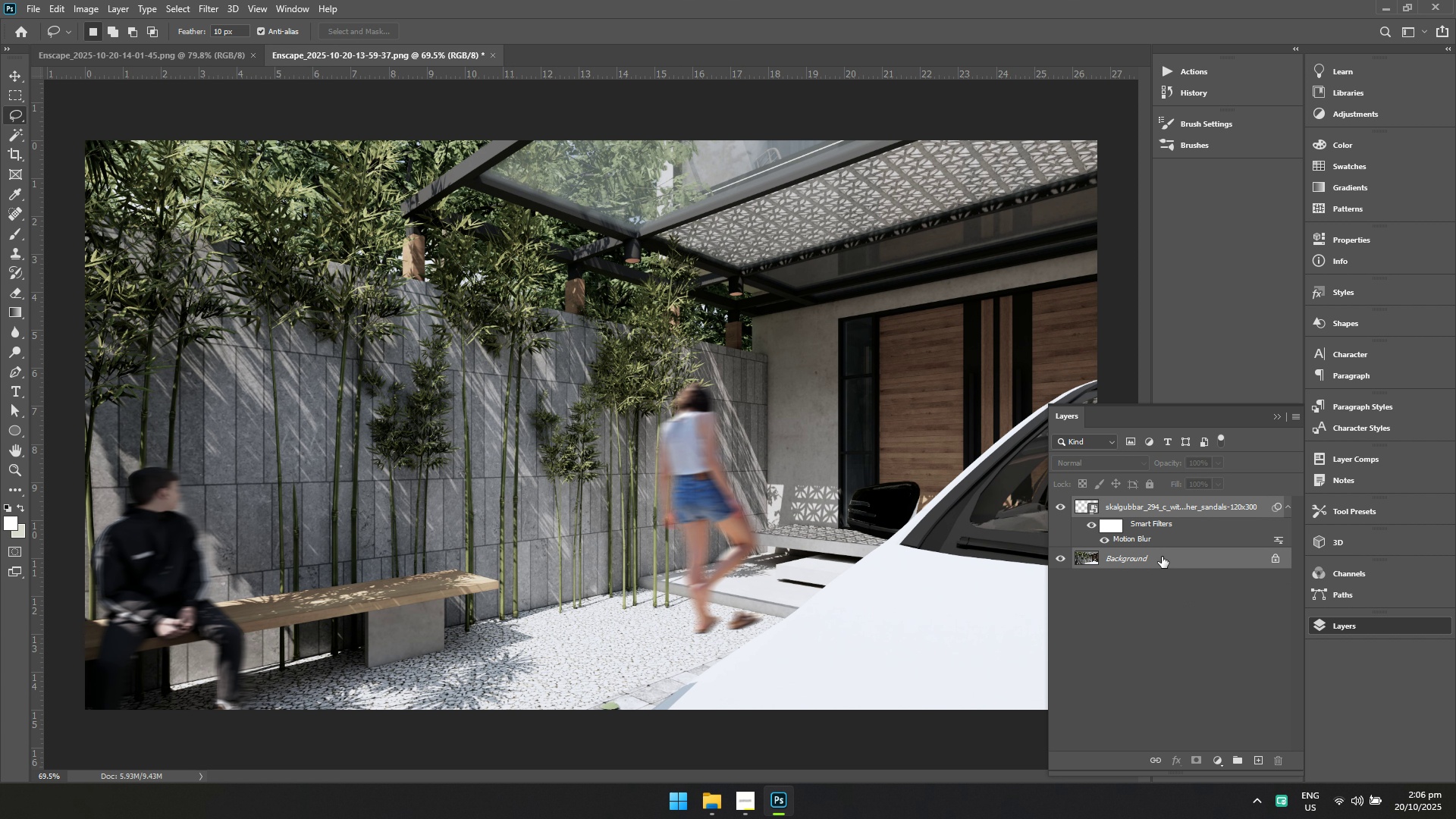 
right_click([1162, 557])
 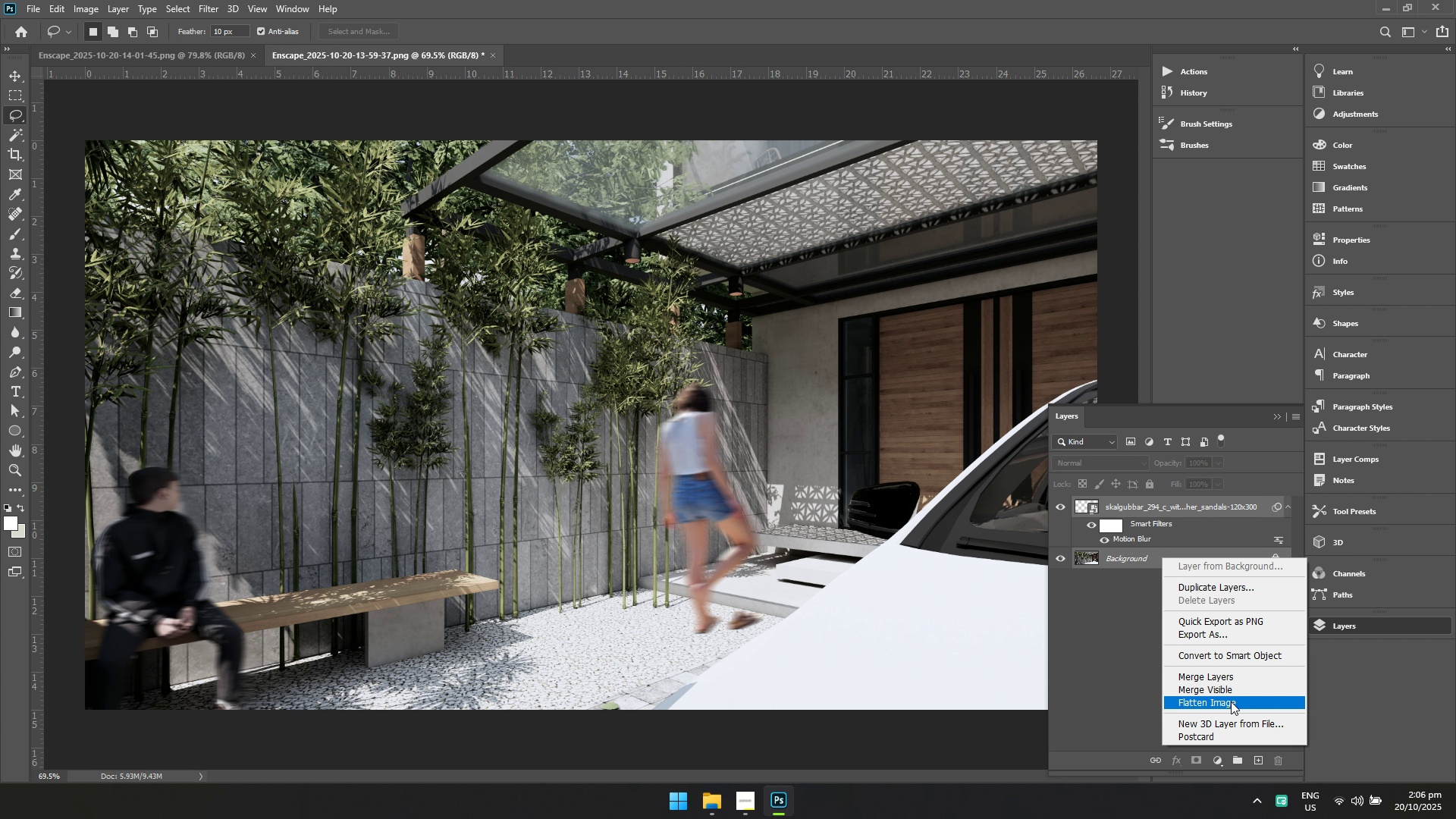 
left_click([1232, 701])
 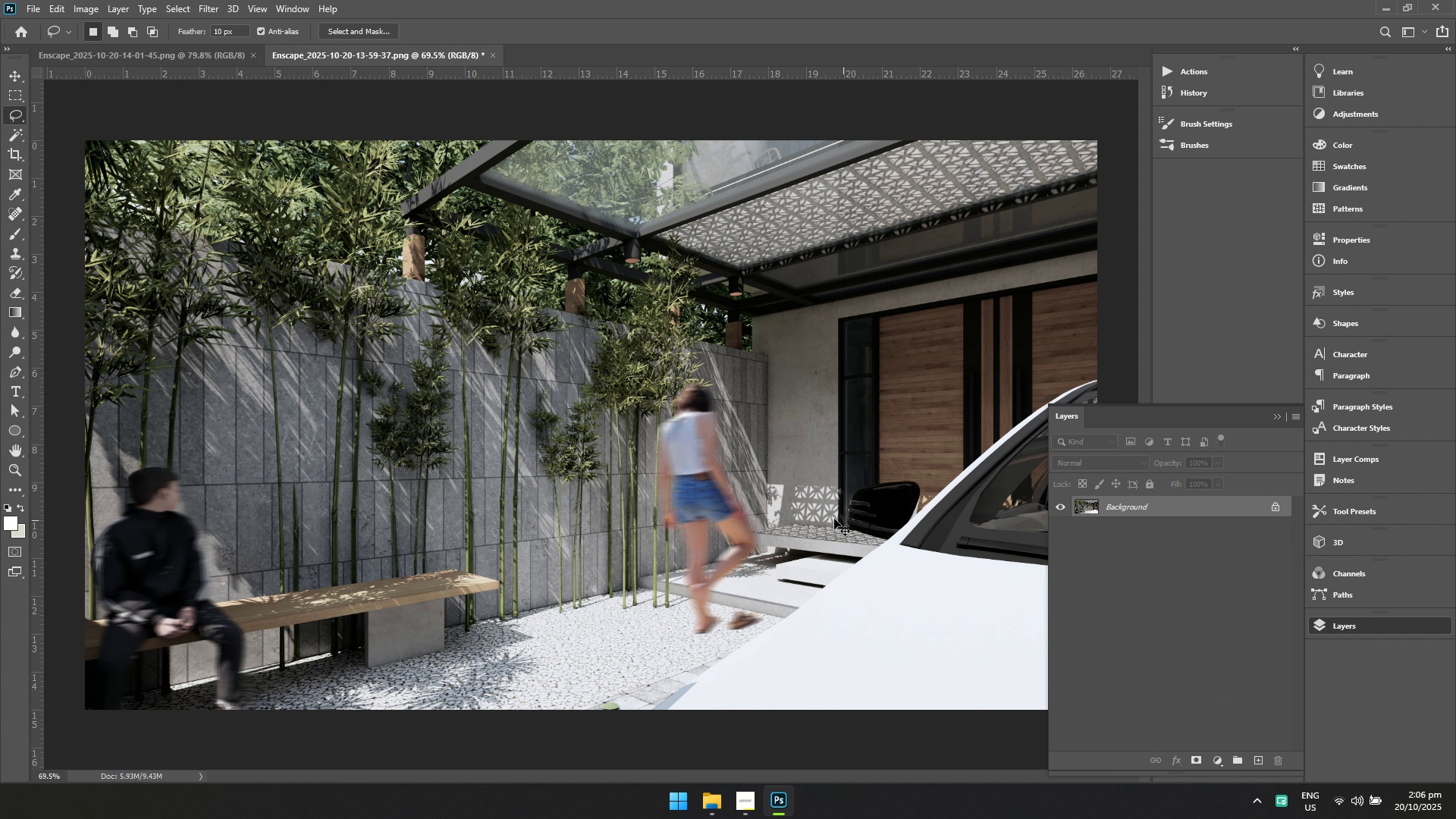 
key(Control+Shift+A)
 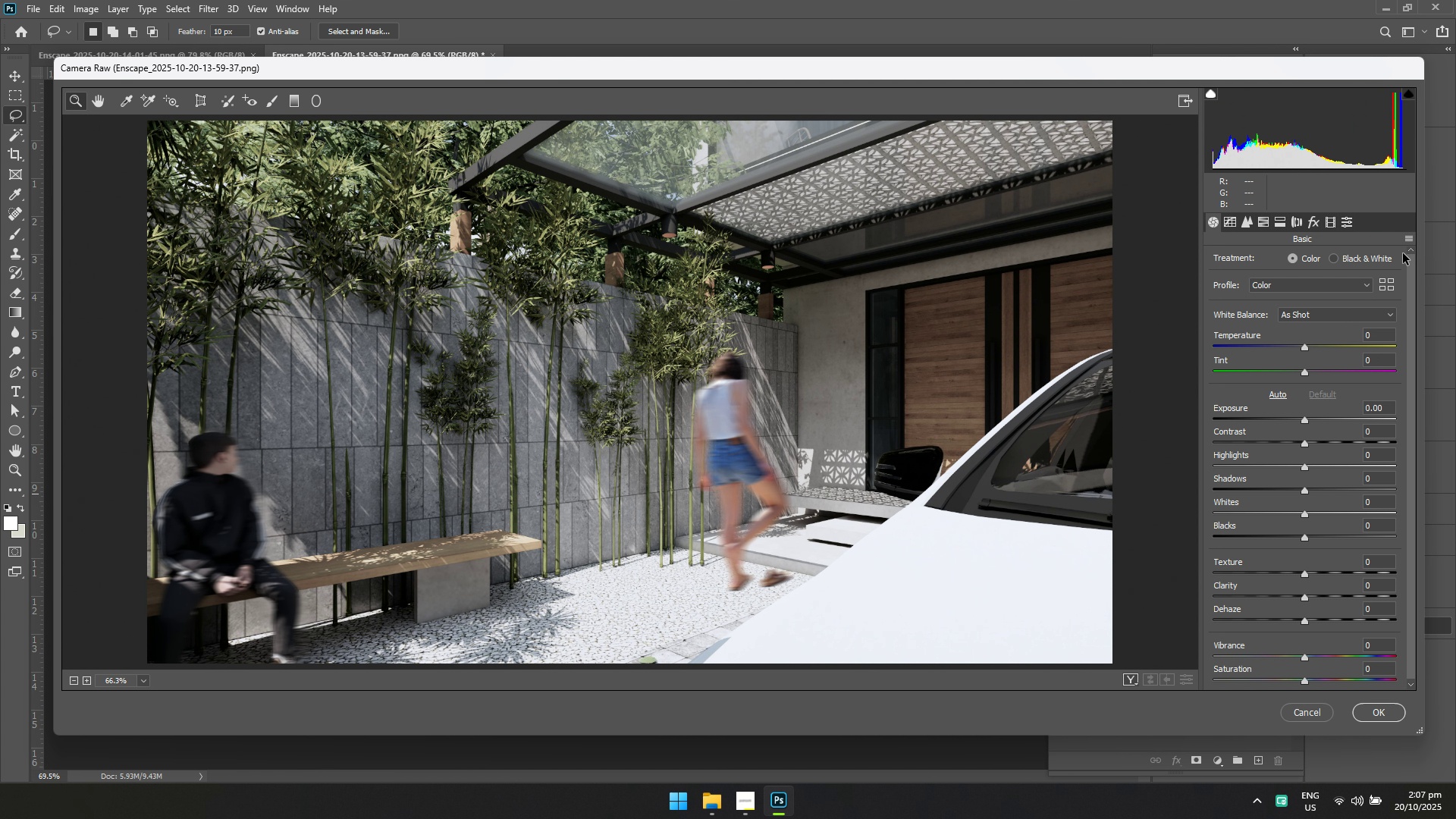 
left_click([1362, 356])
 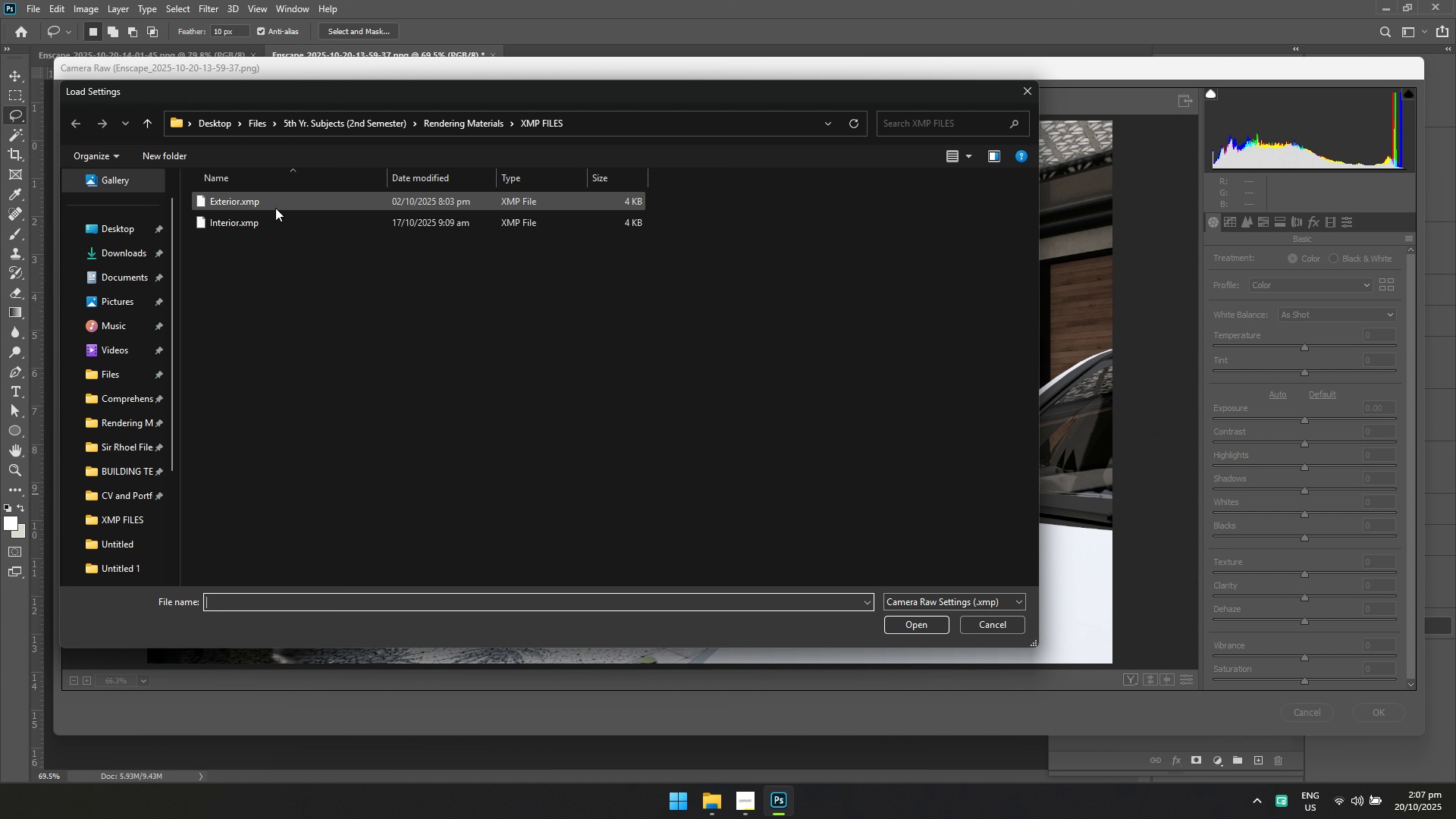 
left_click([275, 208])
 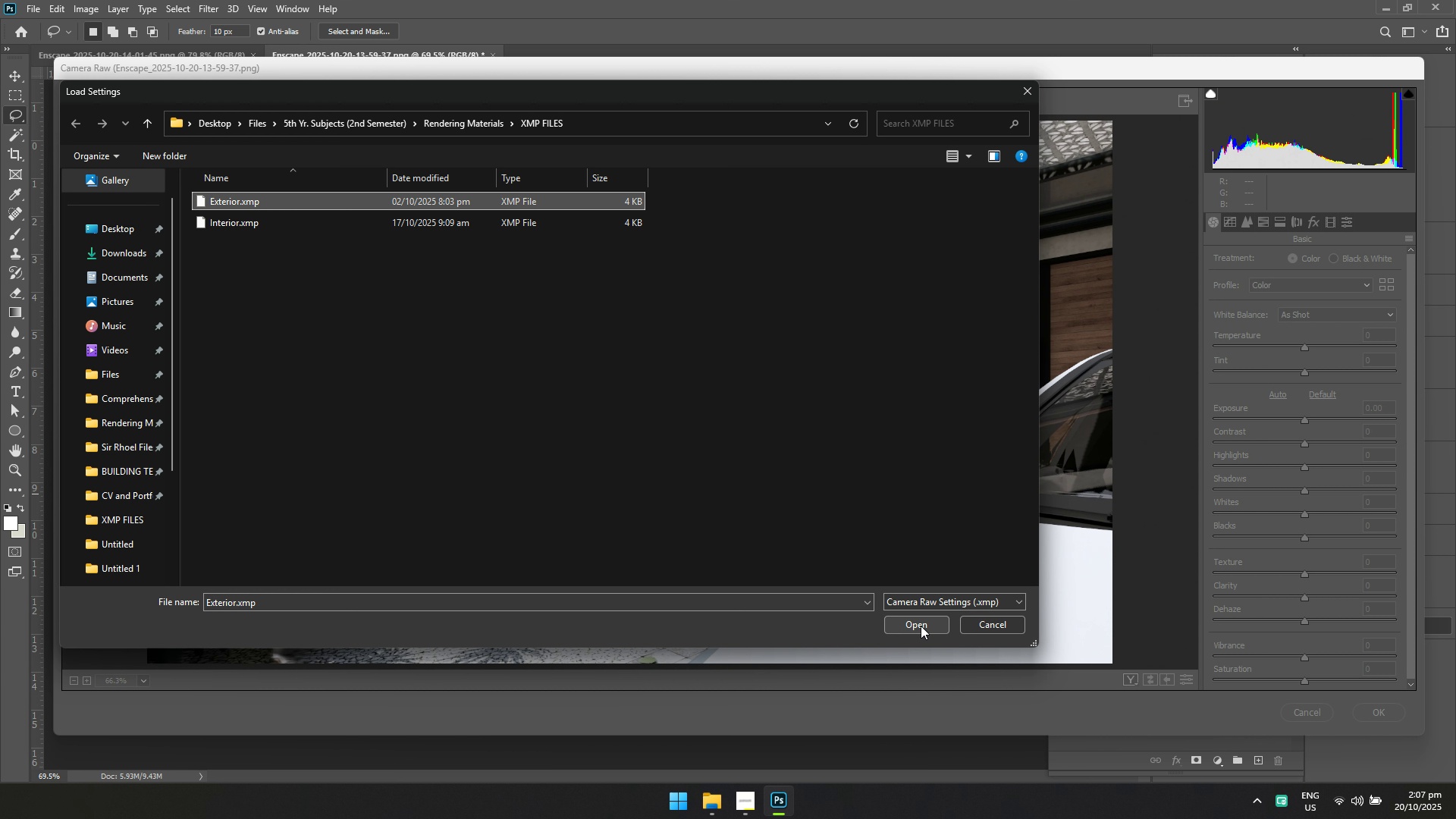 
left_click([921, 626])
 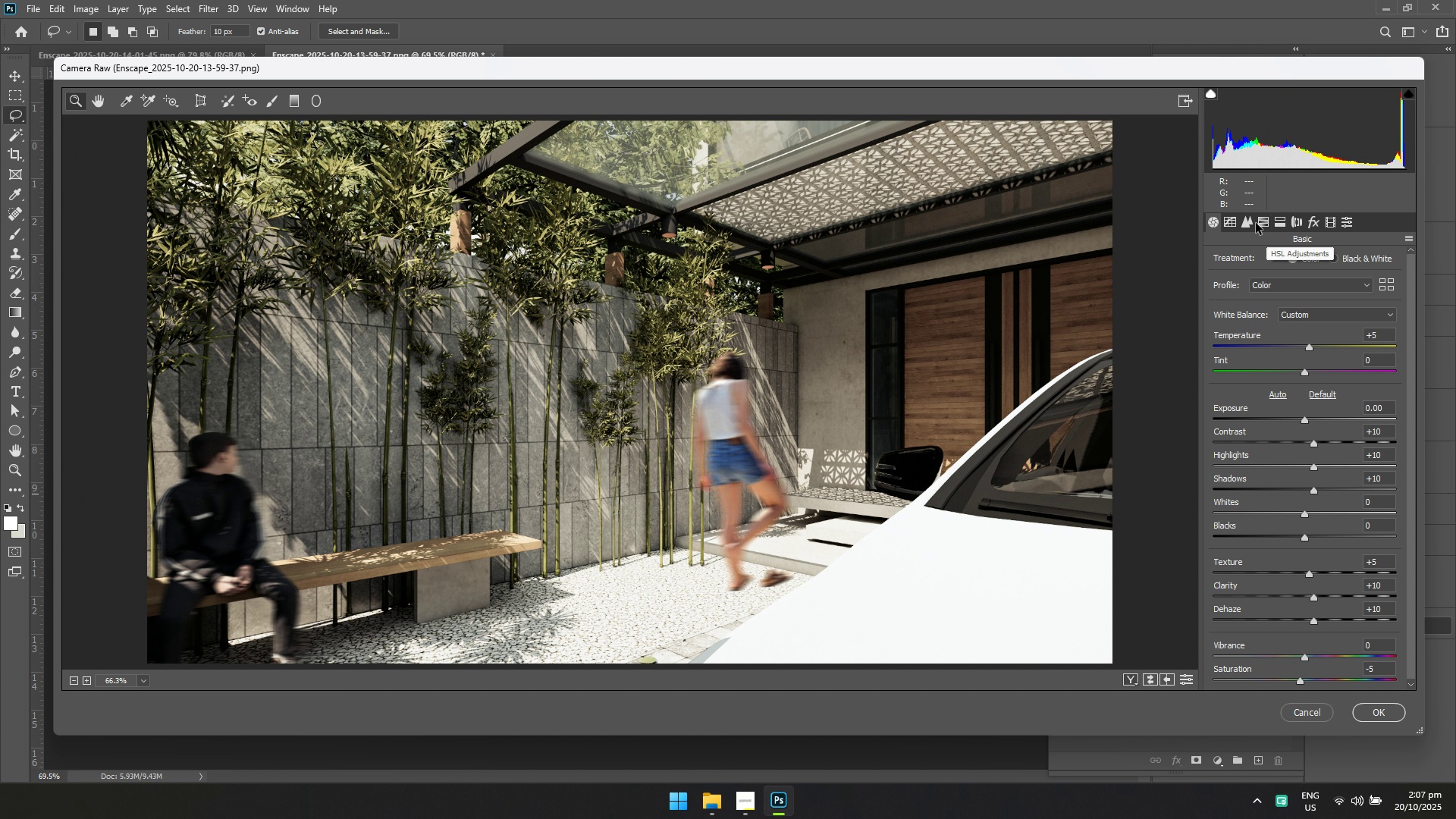 
double_click([1228, 224])
 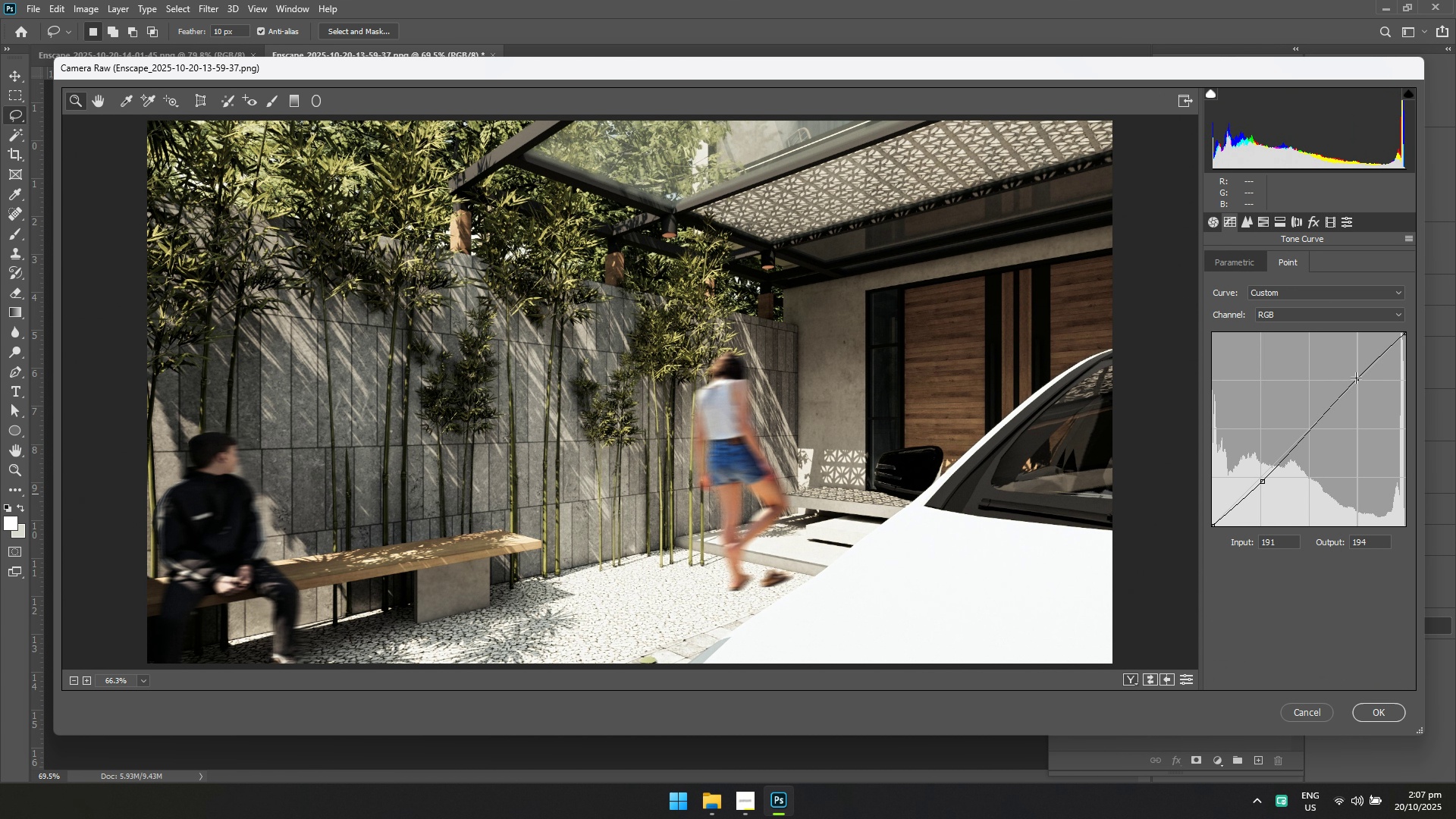 
wait(8.42)
 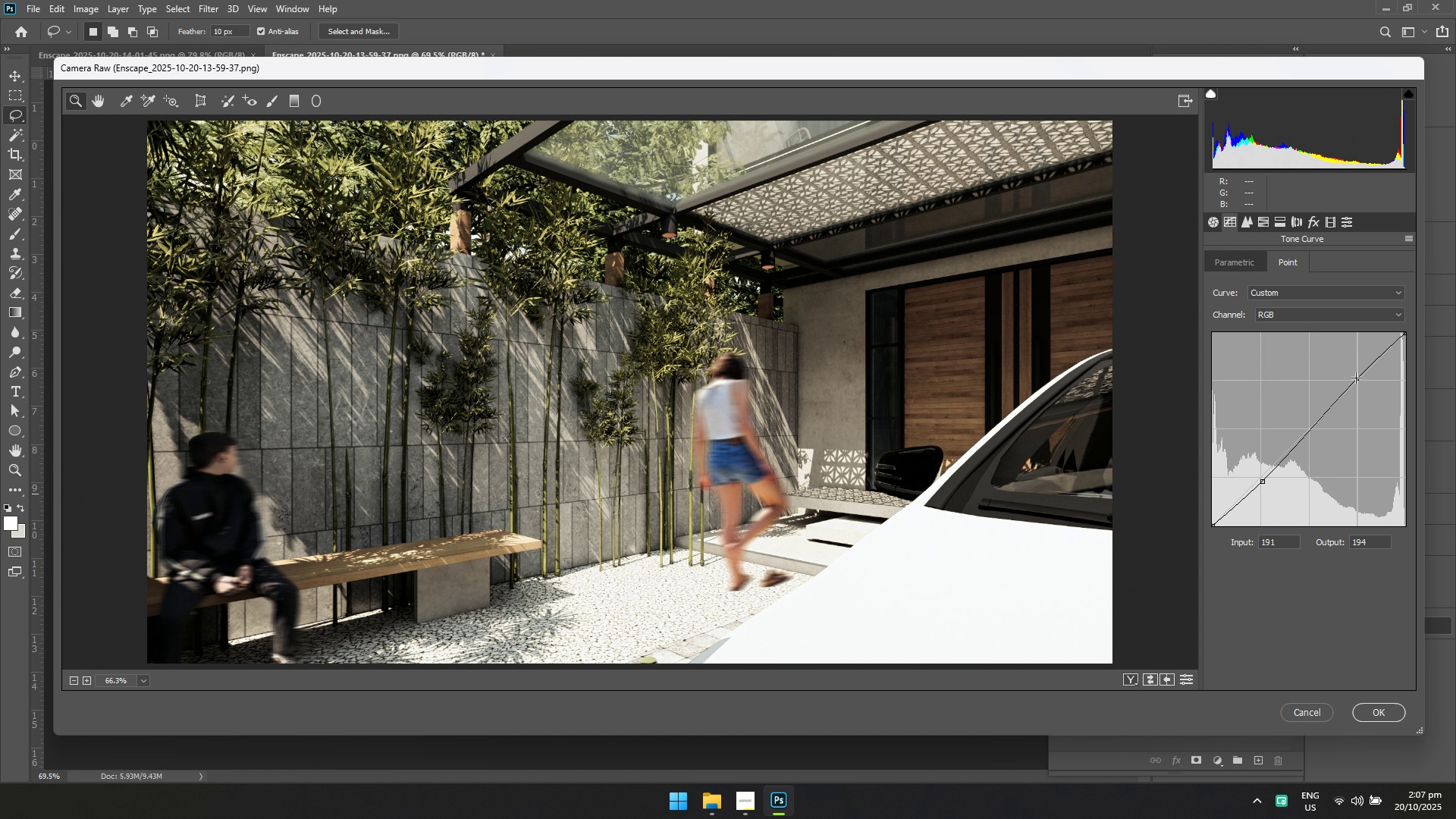 
left_click([1288, 506])
 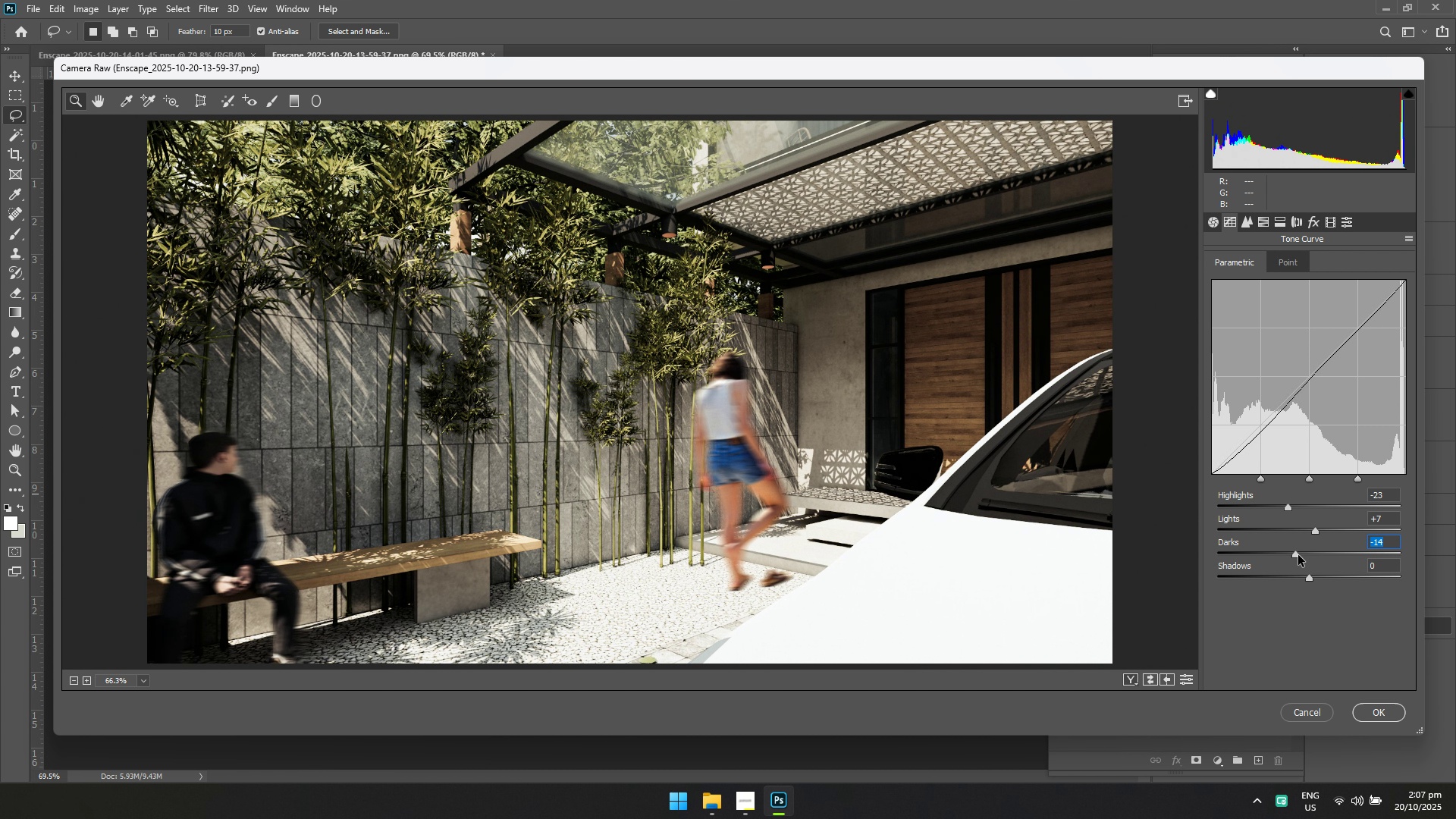 
wait(7.83)
 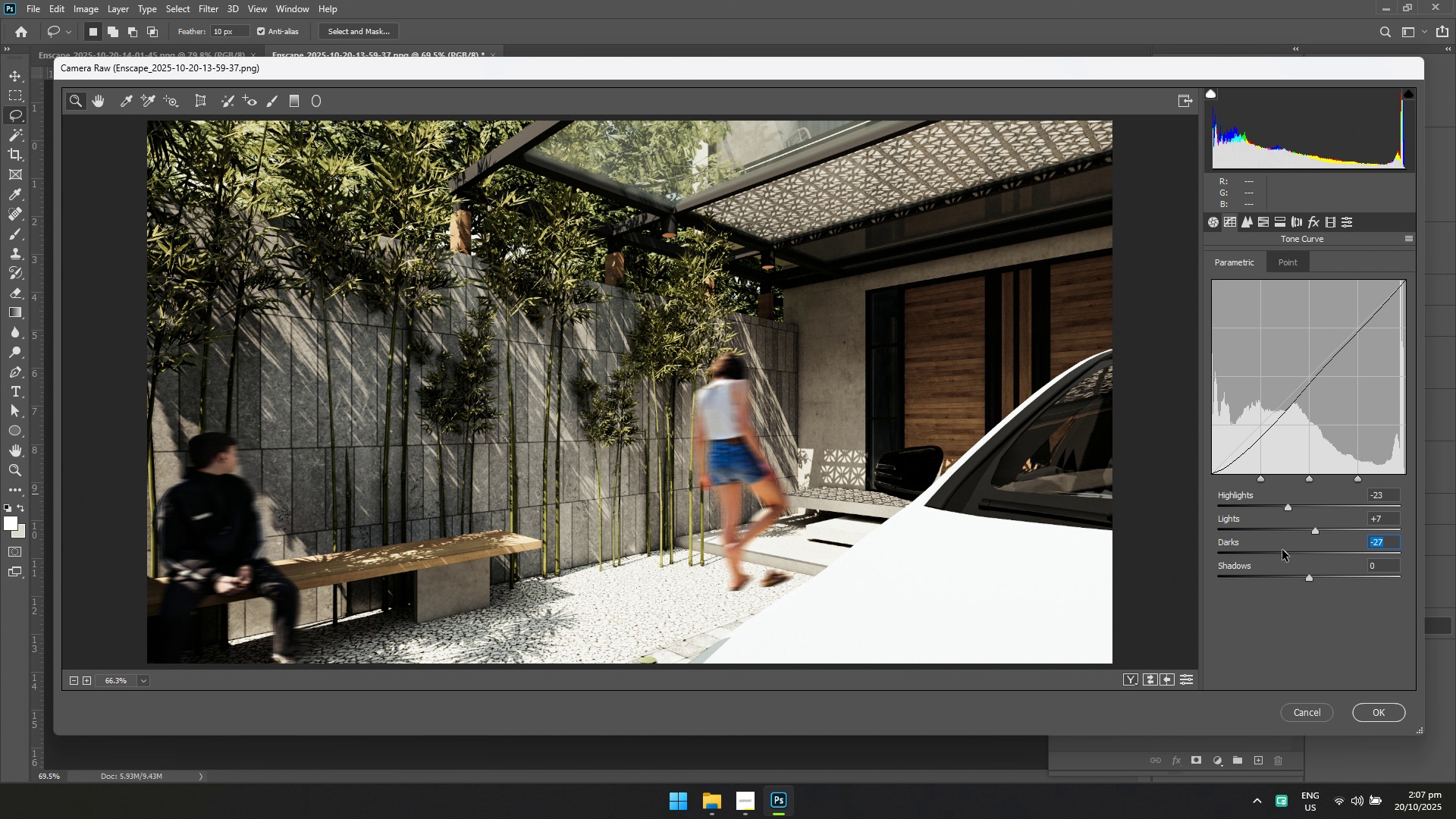 
left_click([1319, 581])
 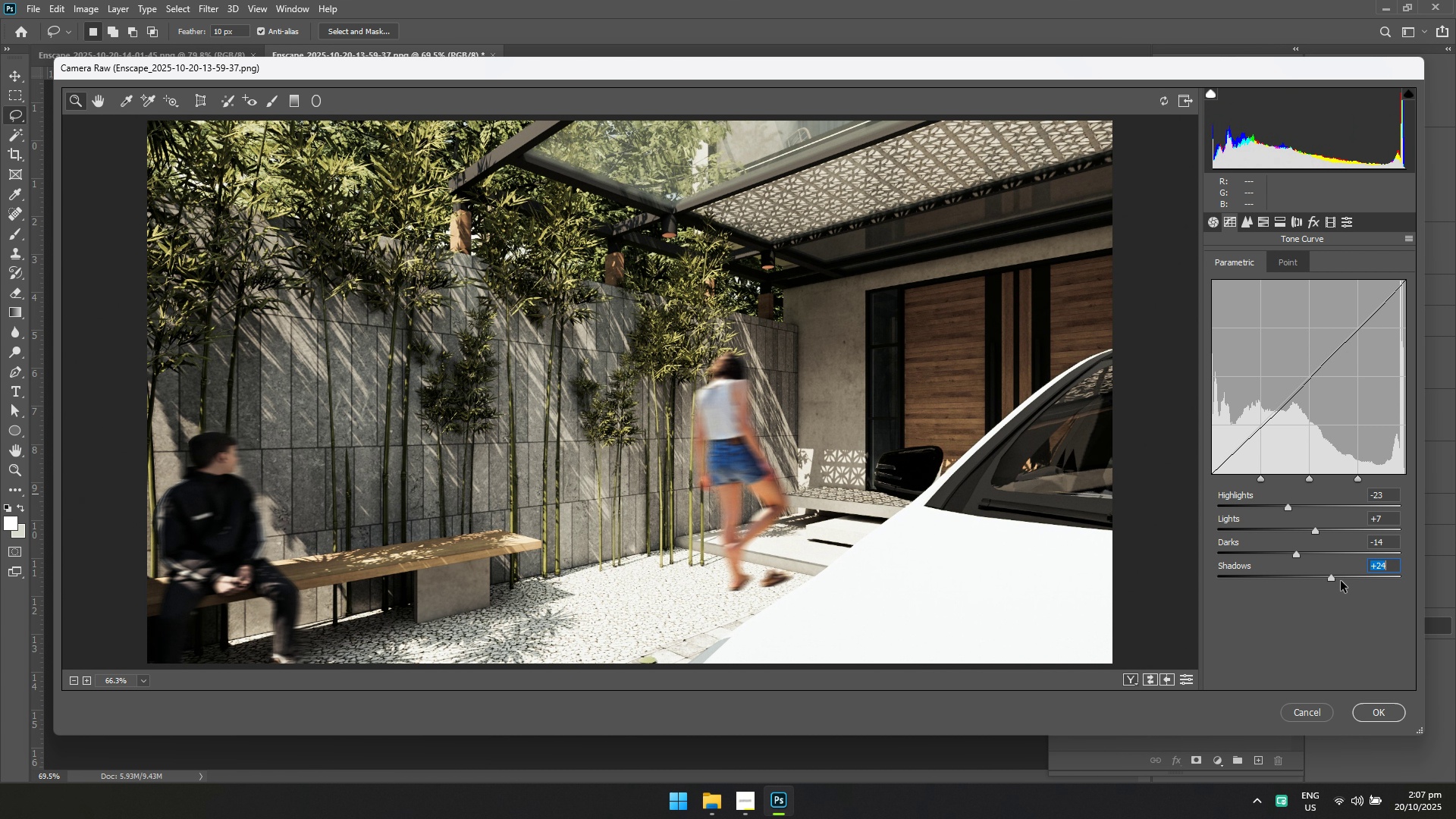 
double_click([1341, 581])
 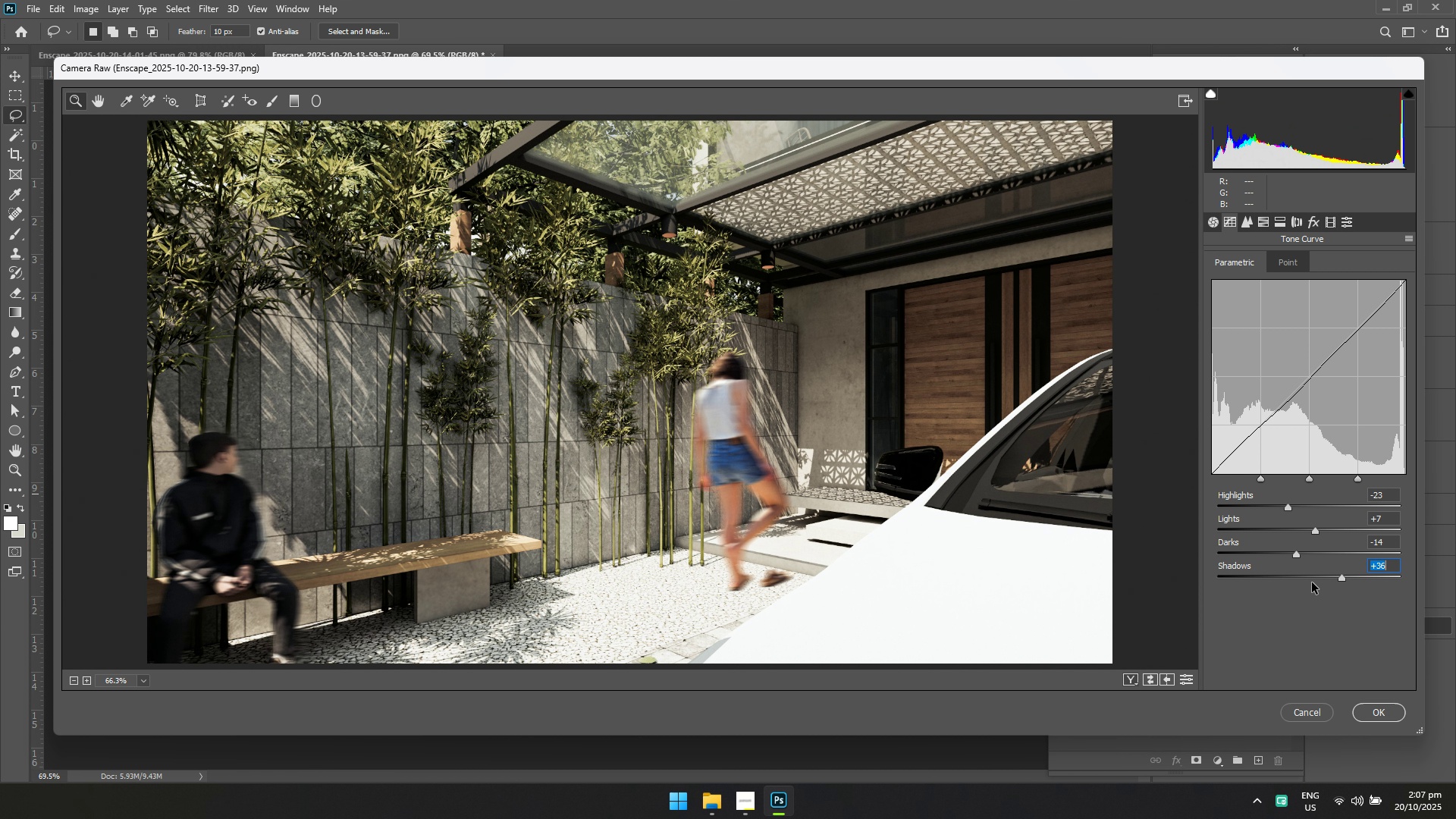 
triple_click([1312, 582])
 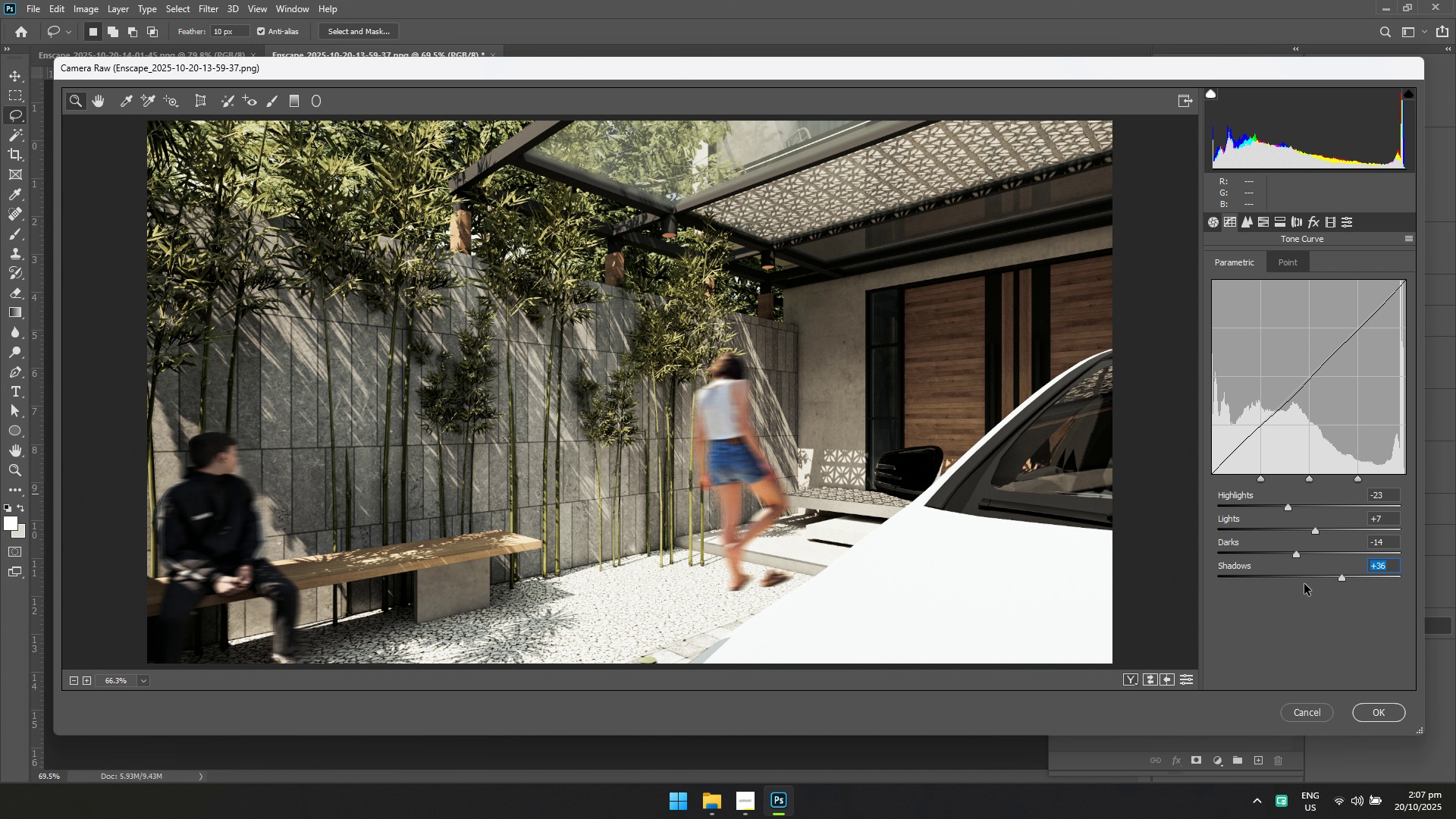 
triple_click([1304, 584])
 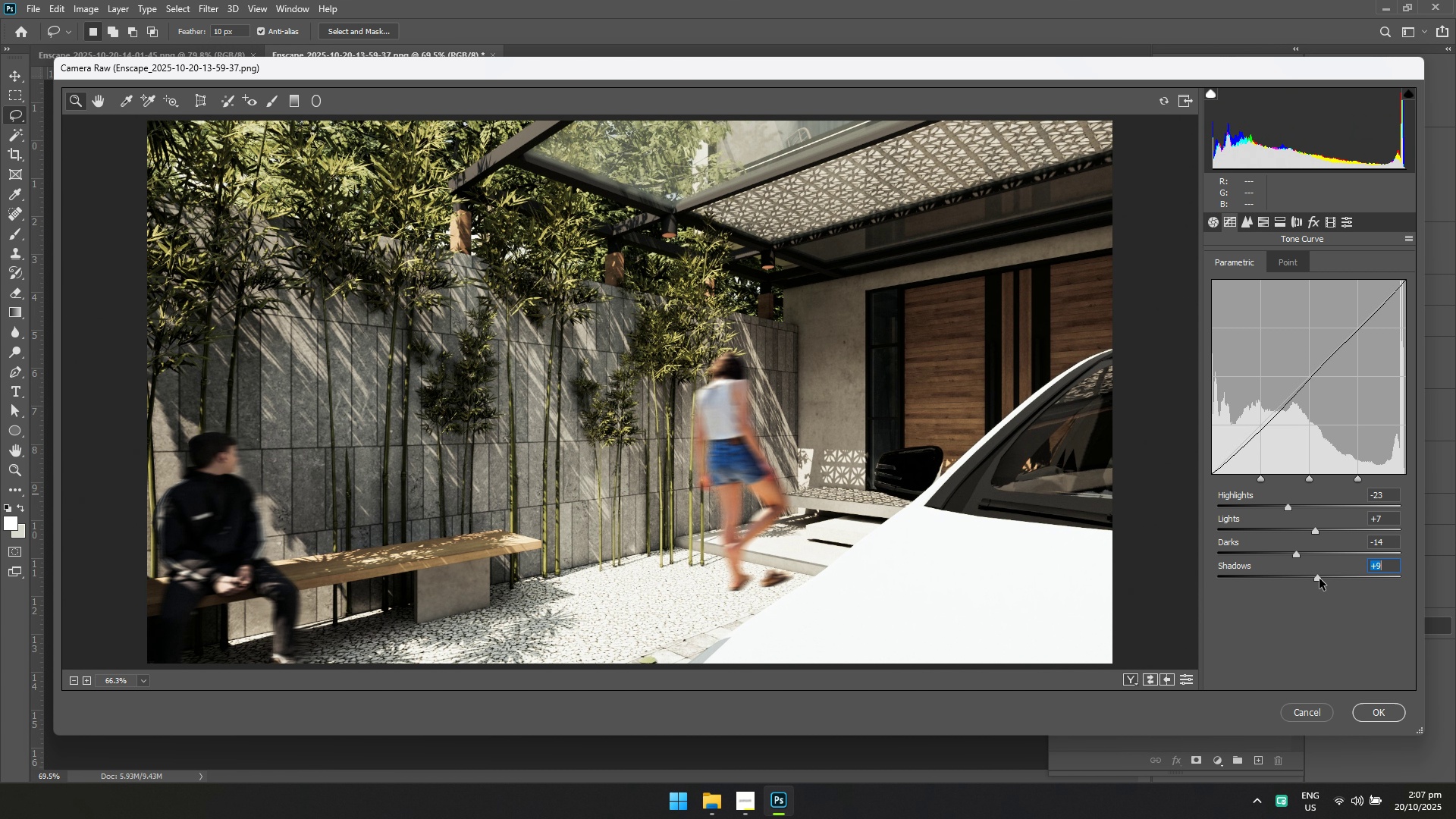 
double_click([1320, 579])
 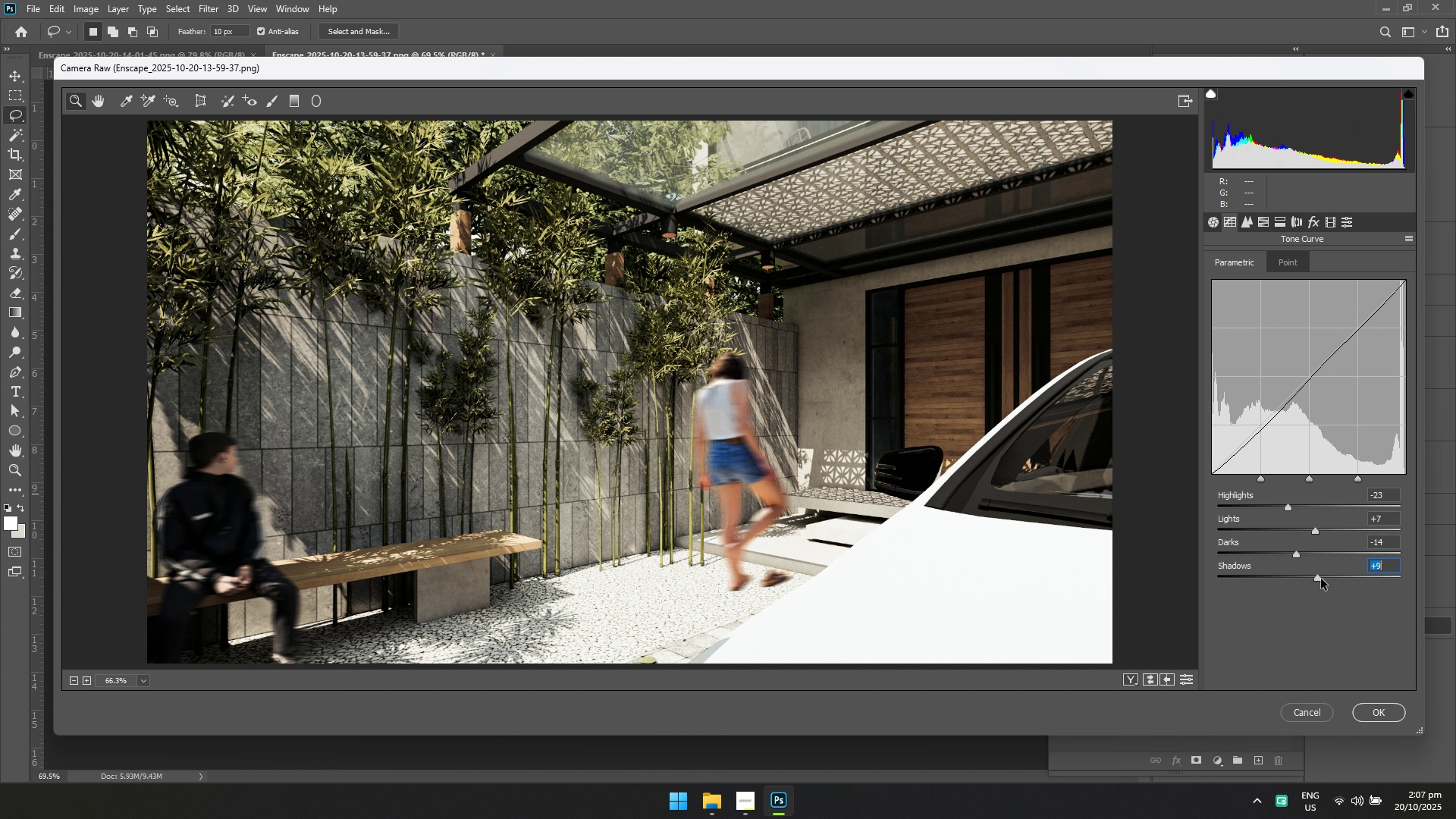 
triple_click([1321, 579])
 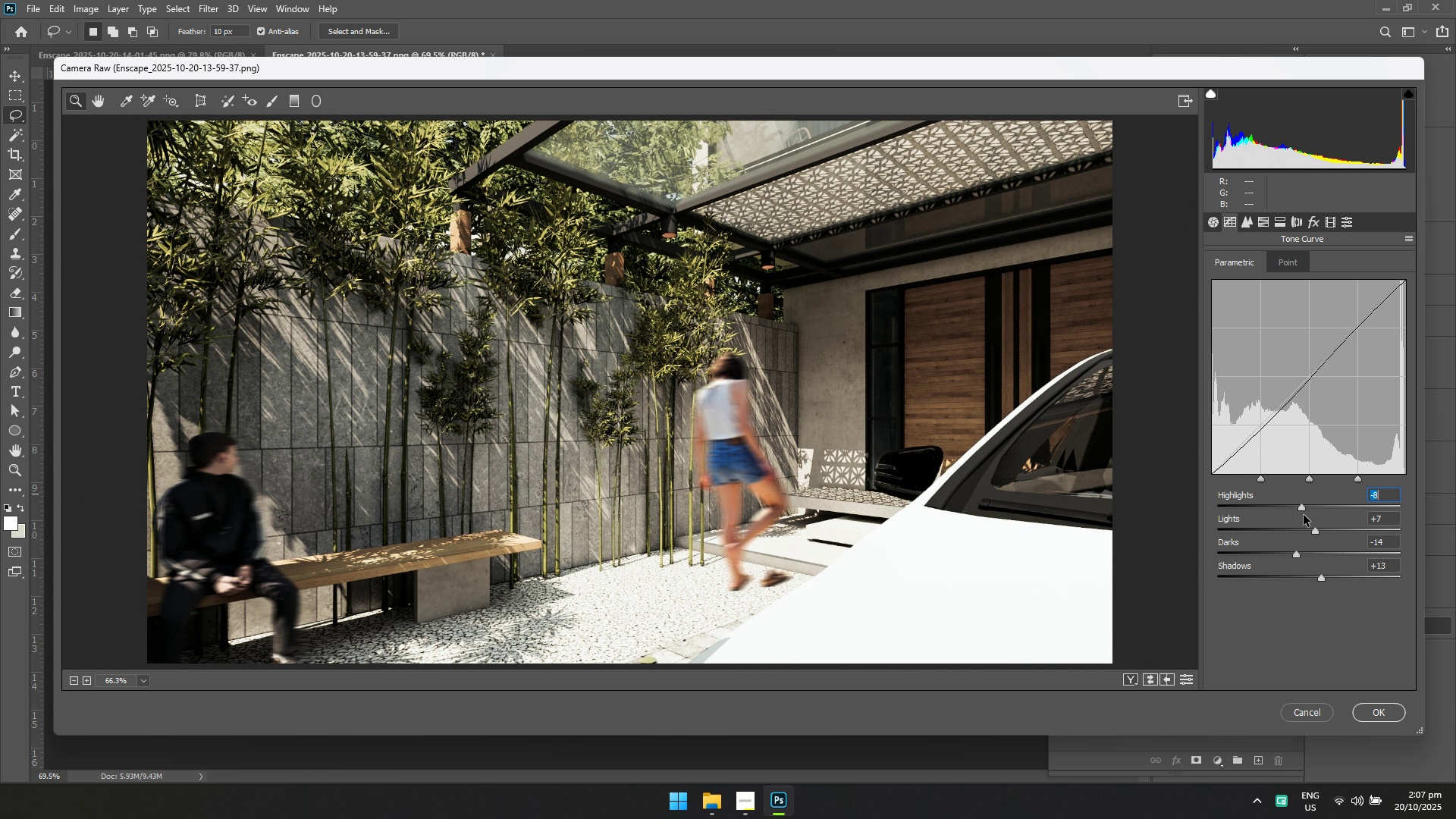 
left_click([1375, 714])
 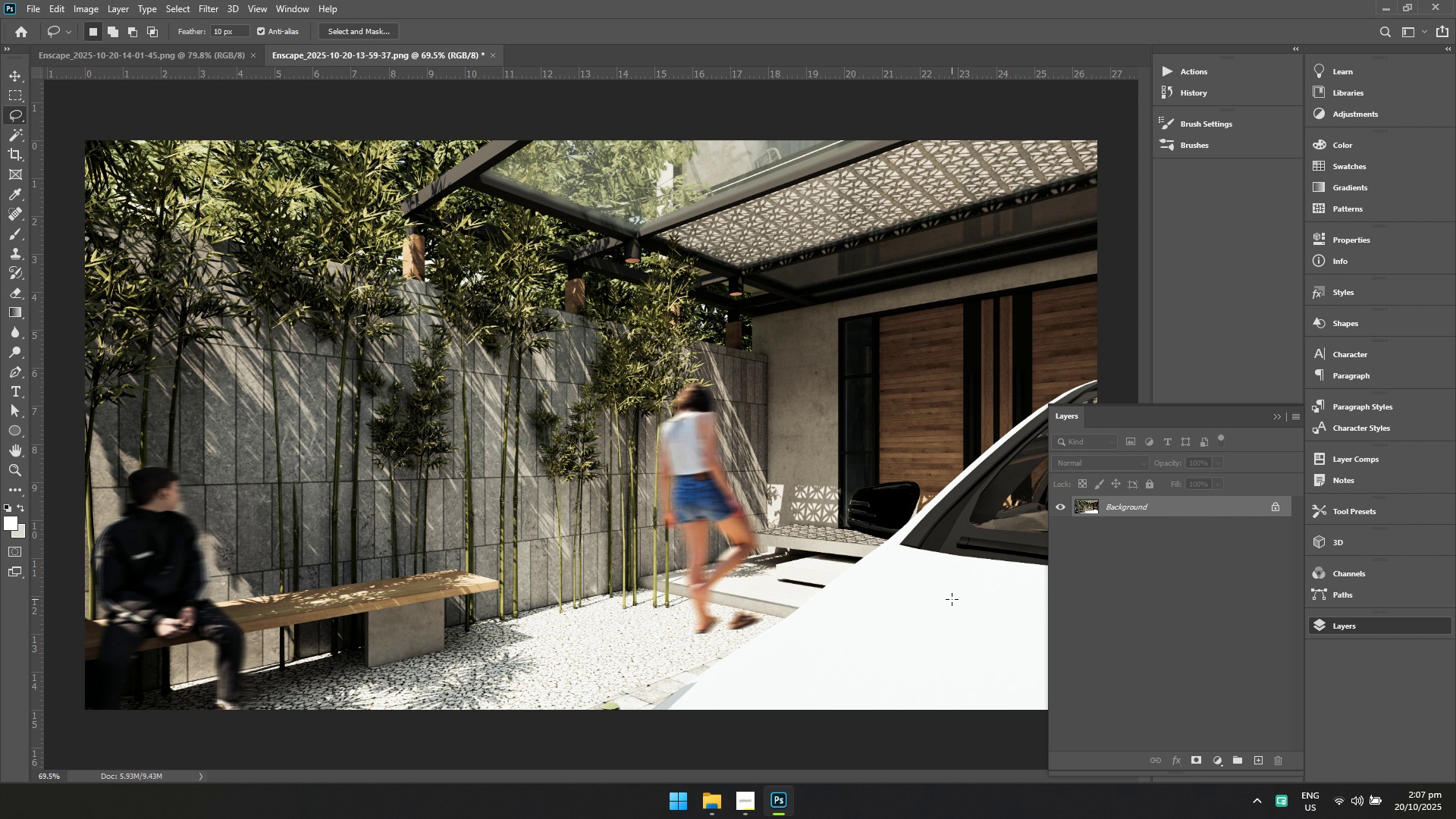 
key(Control+ControlLeft)
 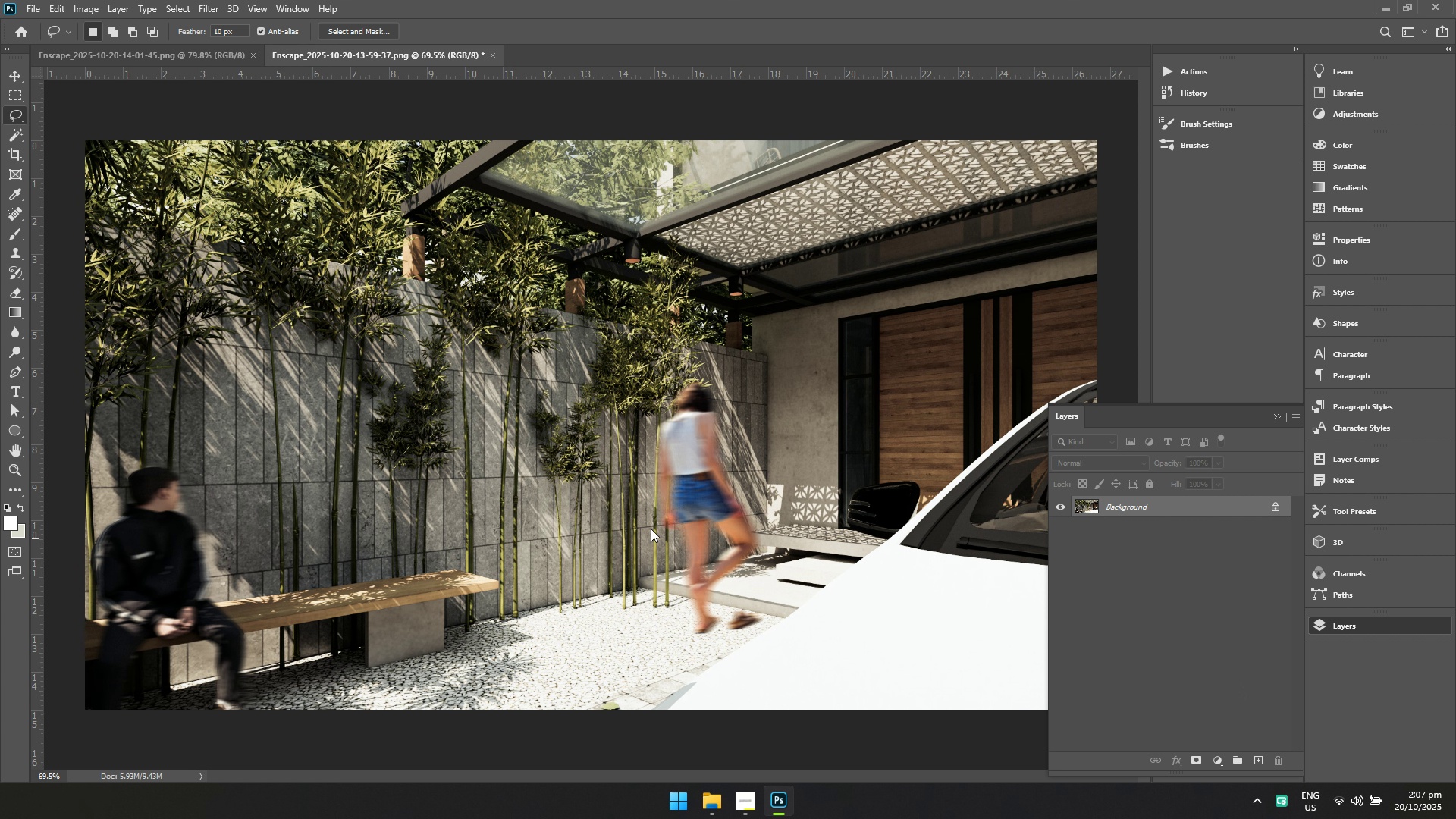 
key(Control+S)
 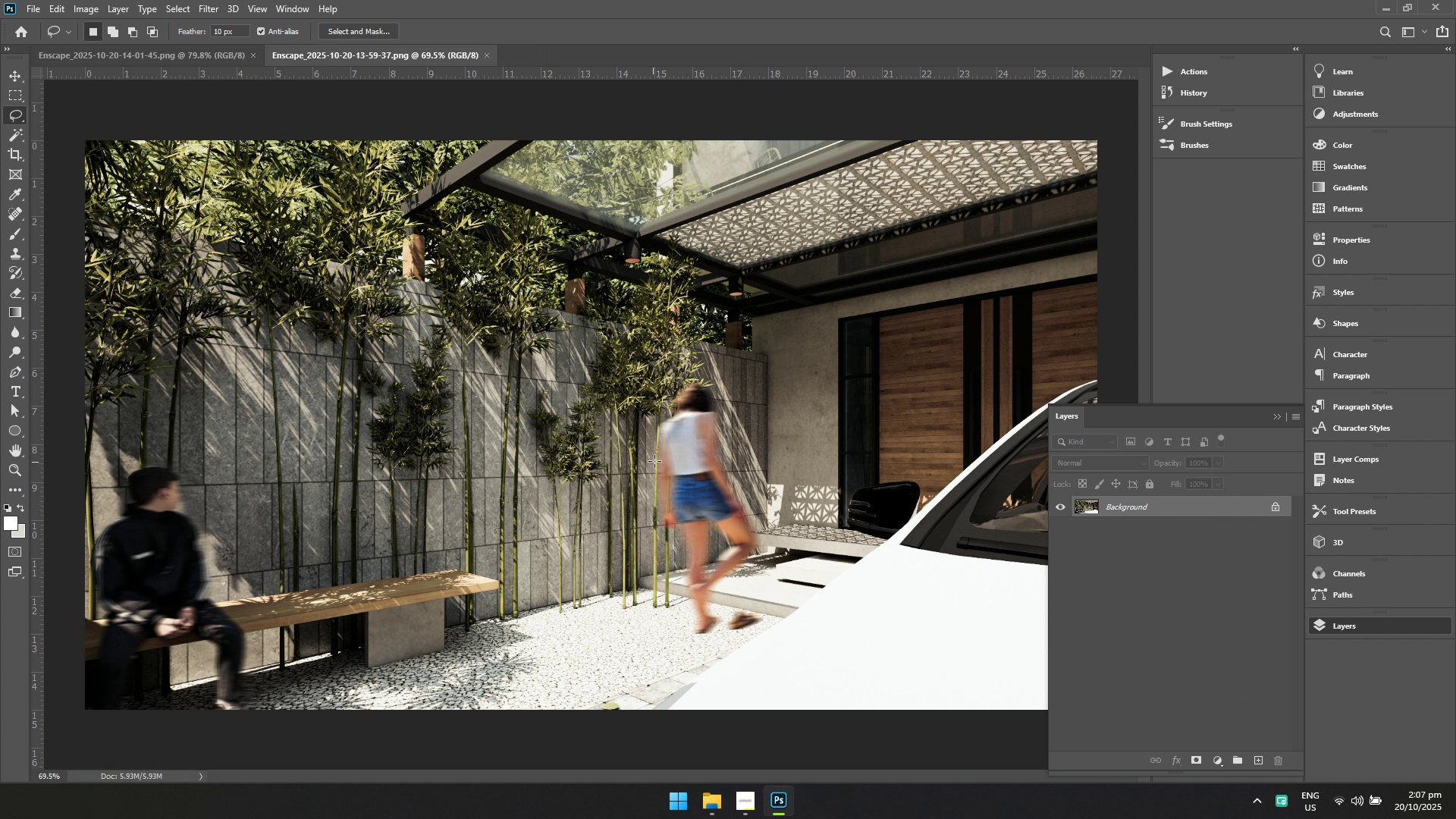 
key(Control+ControlLeft)
 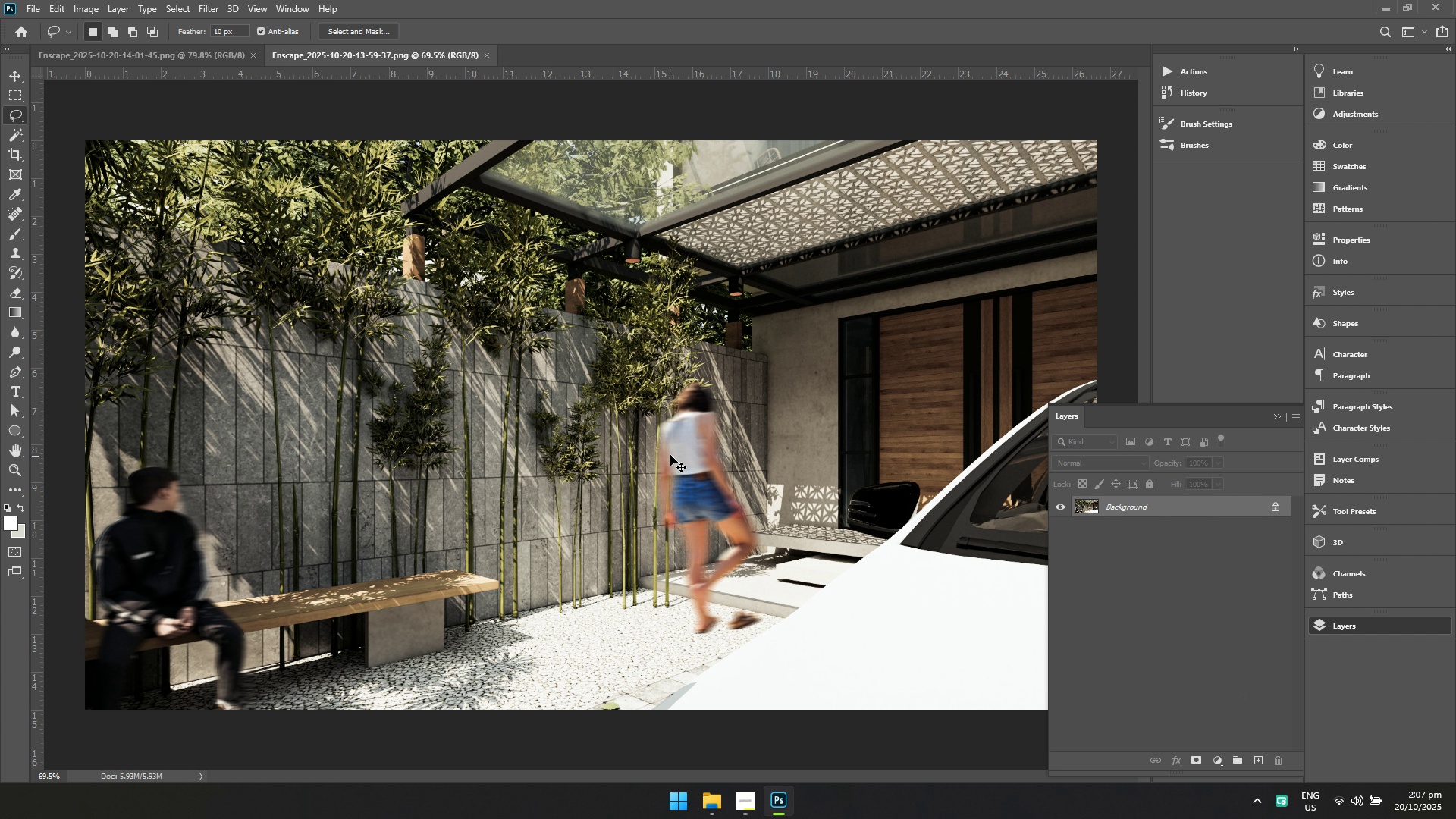 
key(Control+S)
 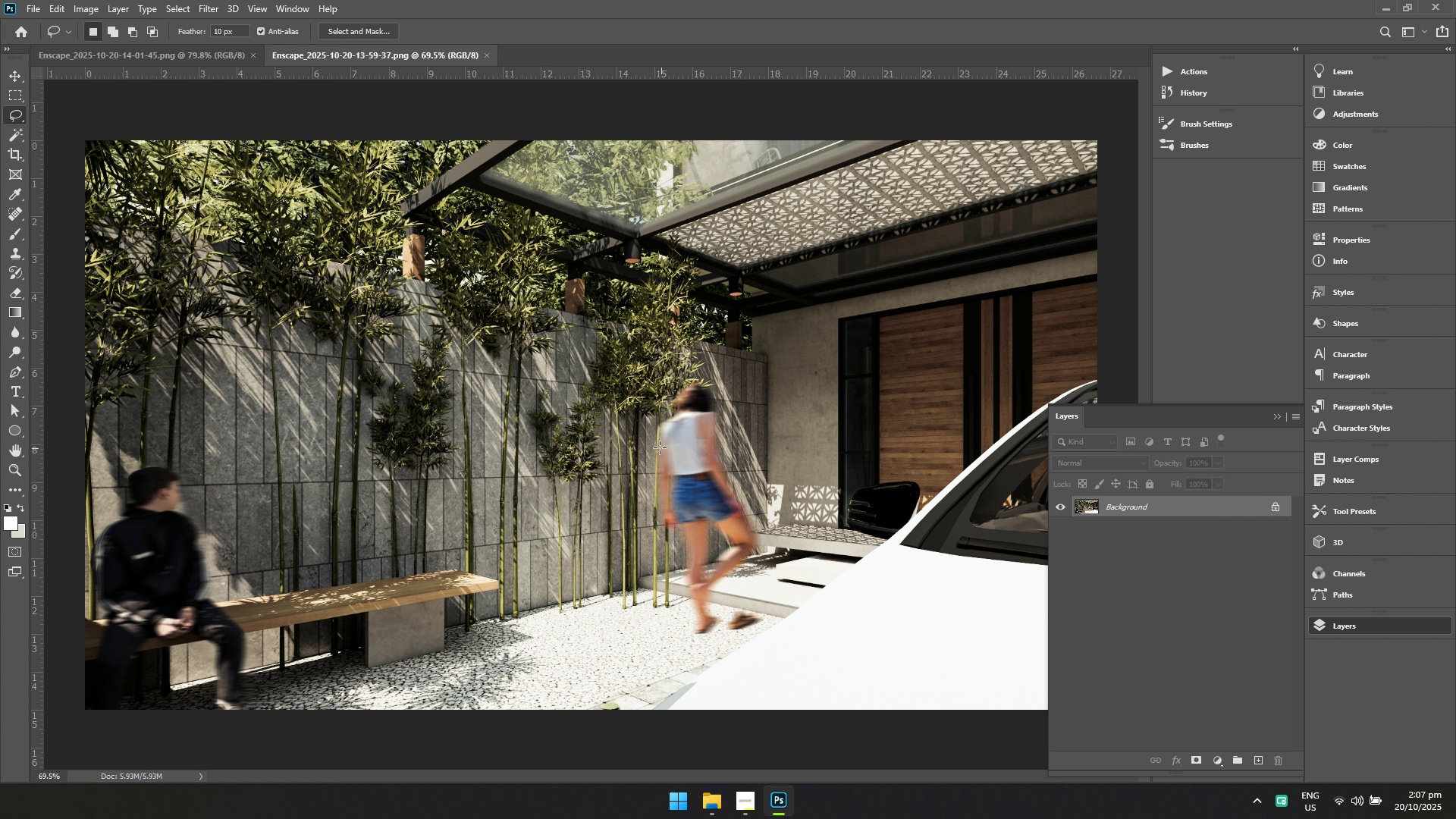 
key(Control+ControlLeft)
 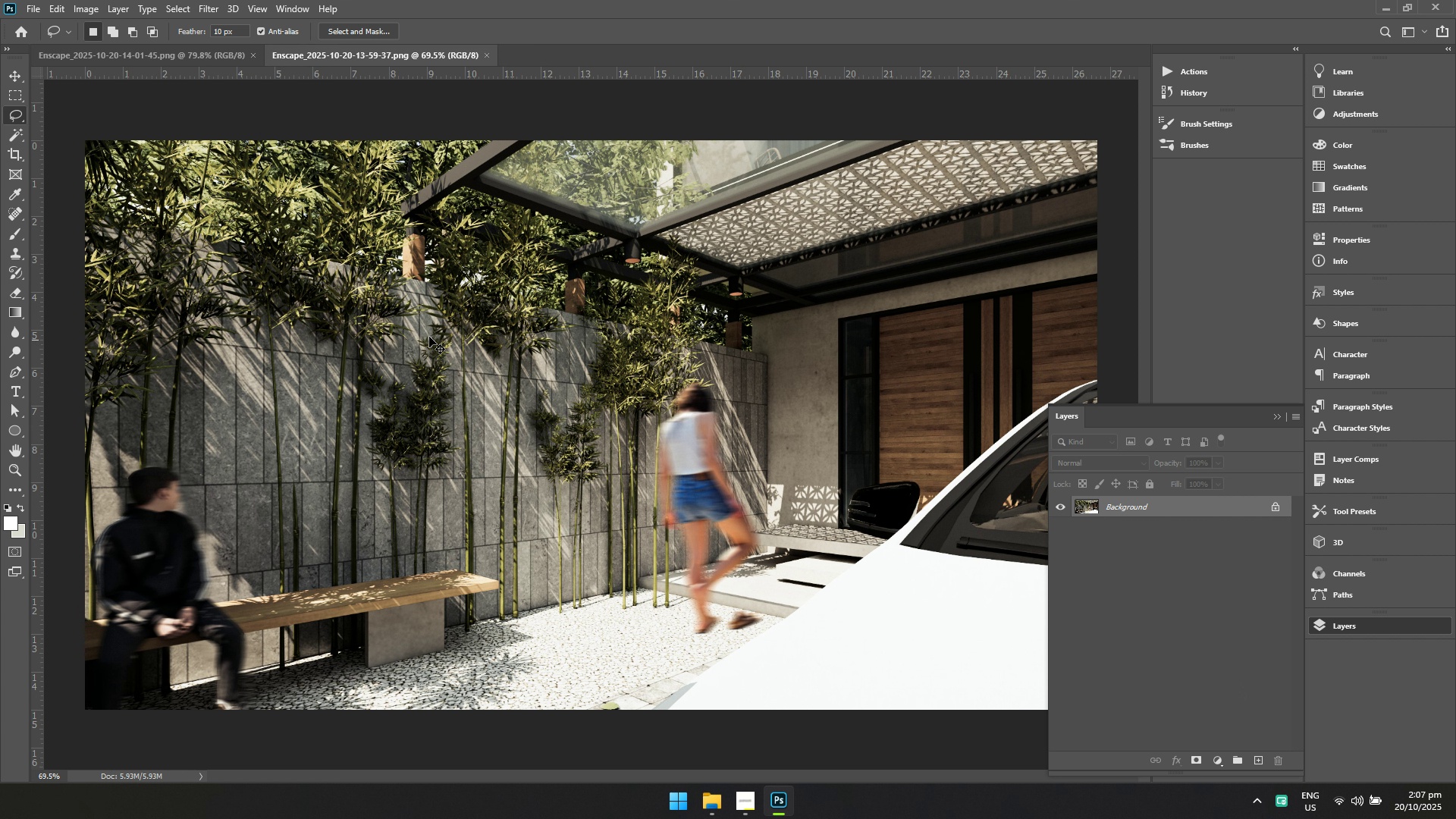 
key(Control+S)
 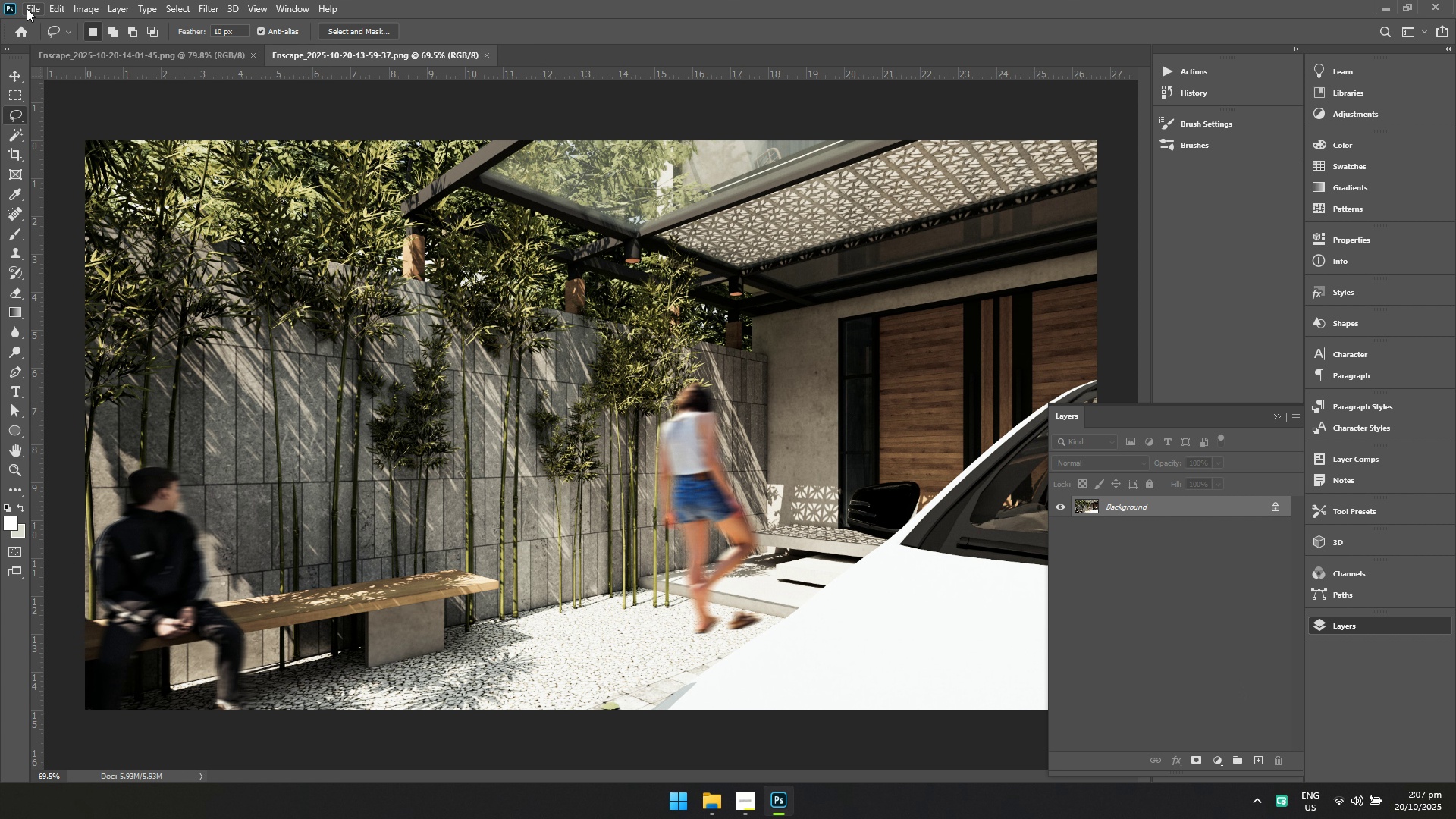 
left_click([29, 5])
 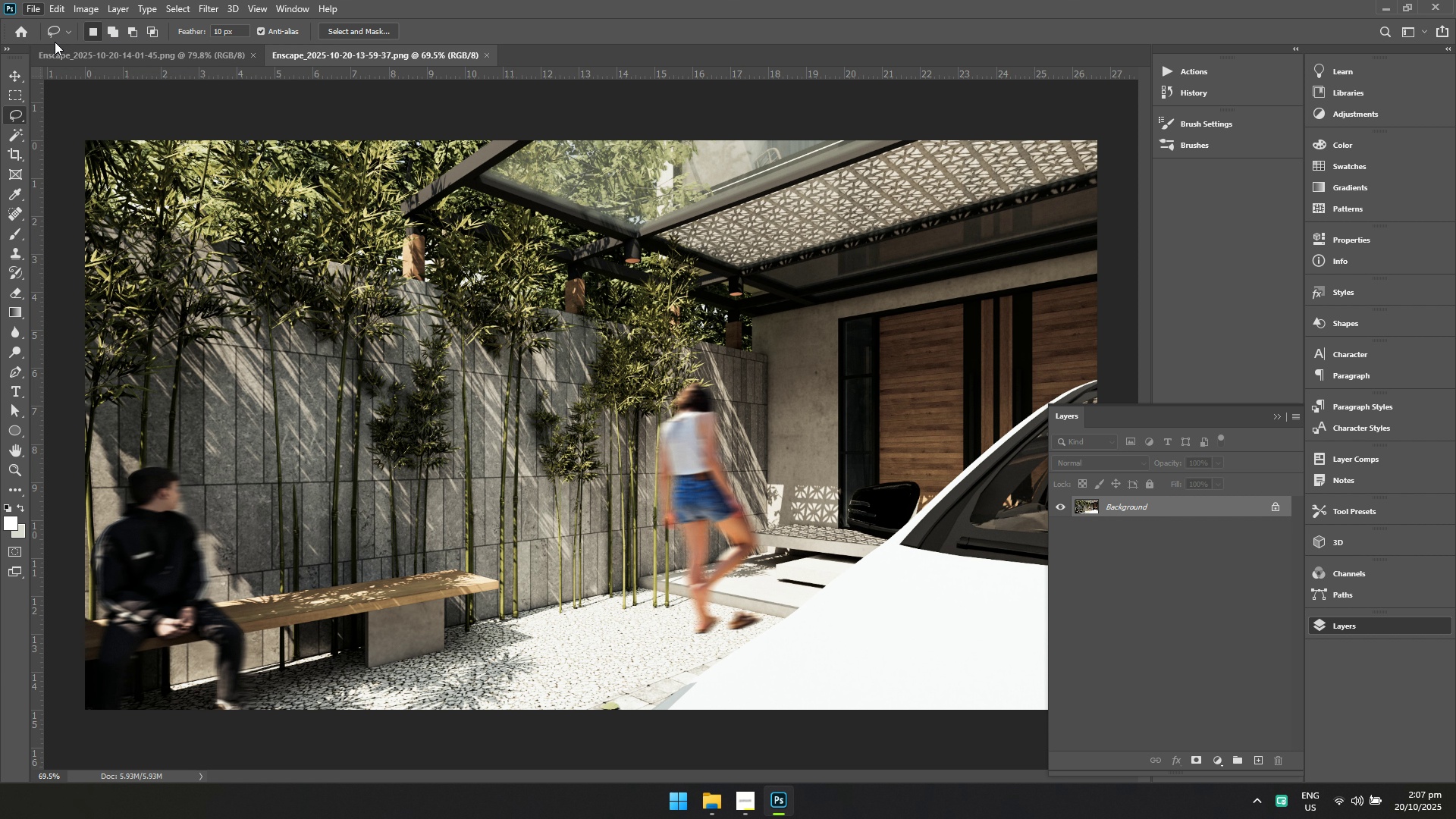 
left_click([55, 42])
 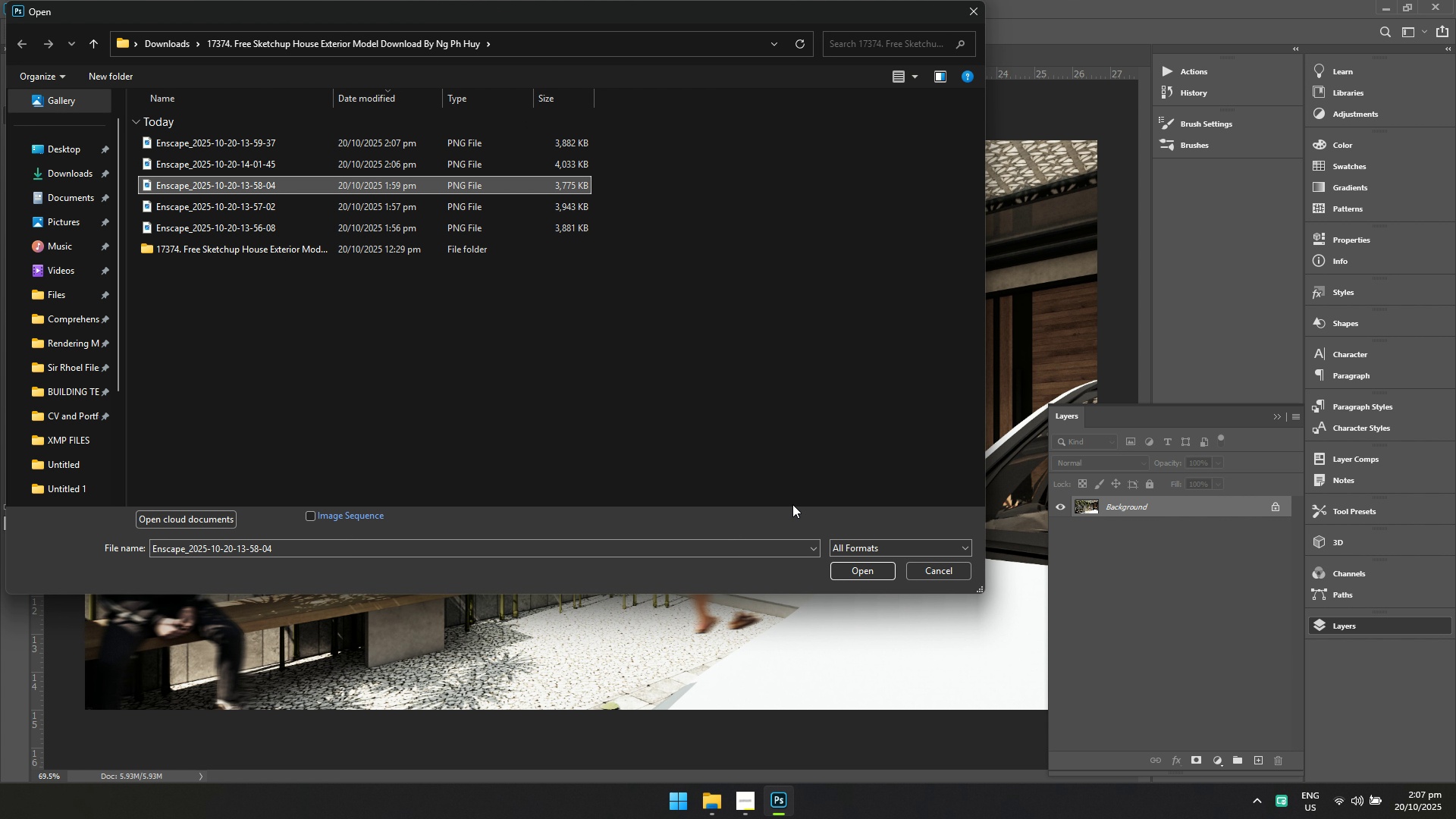 
left_click([856, 575])
 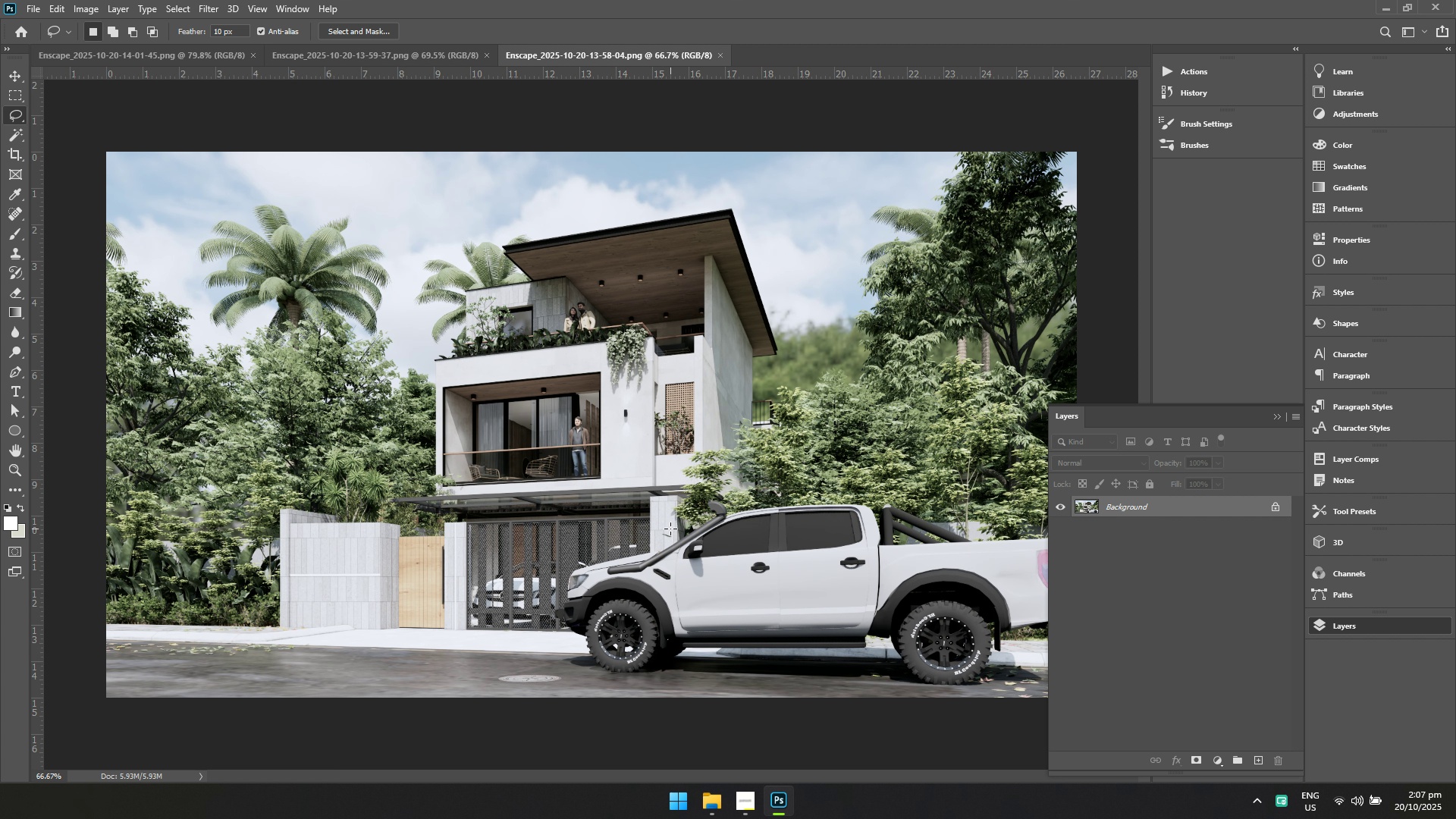 
hold_key(key=ControlLeft, duration=1.37)
 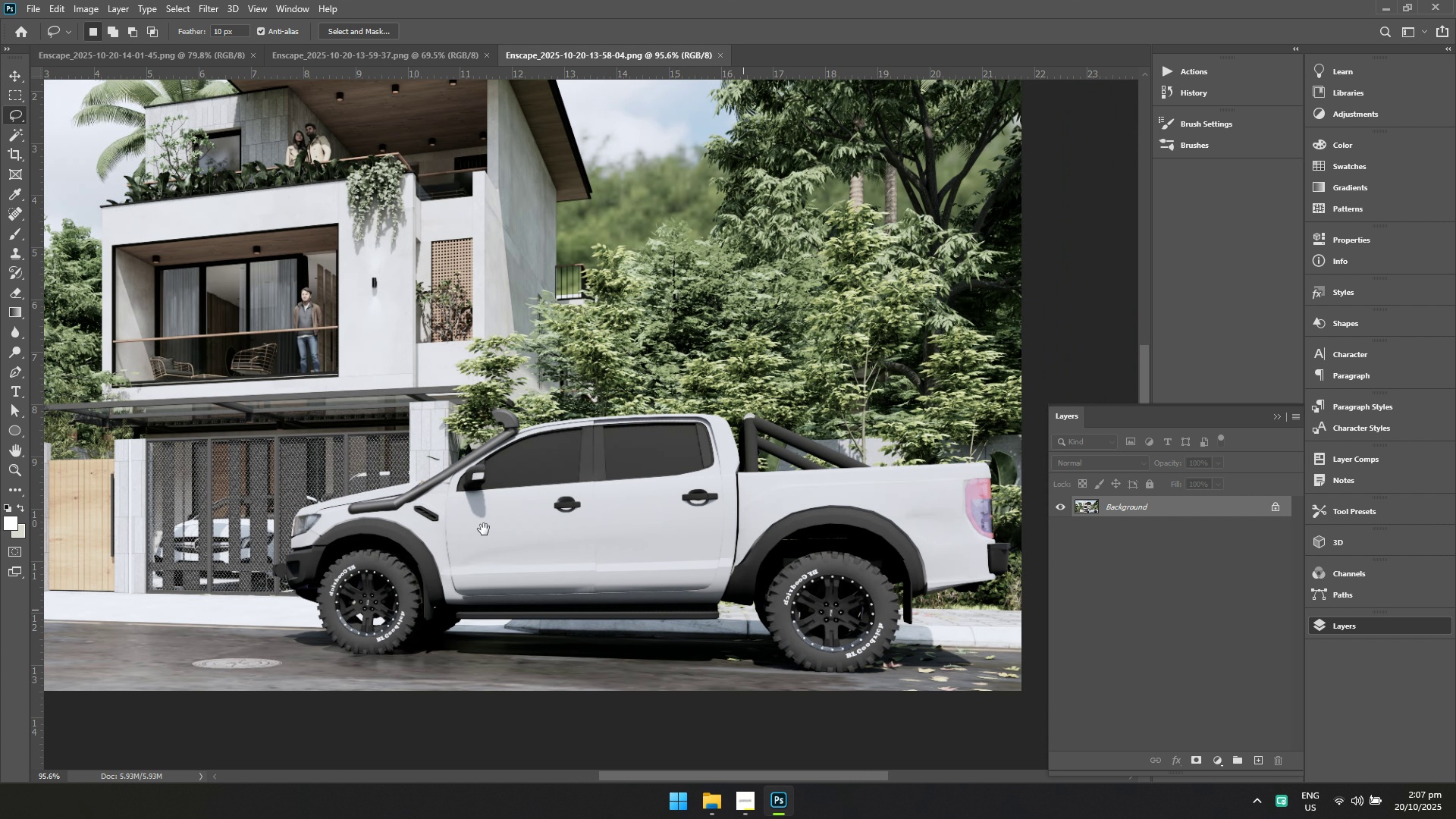 
hold_key(key=Space, duration=1.13)
 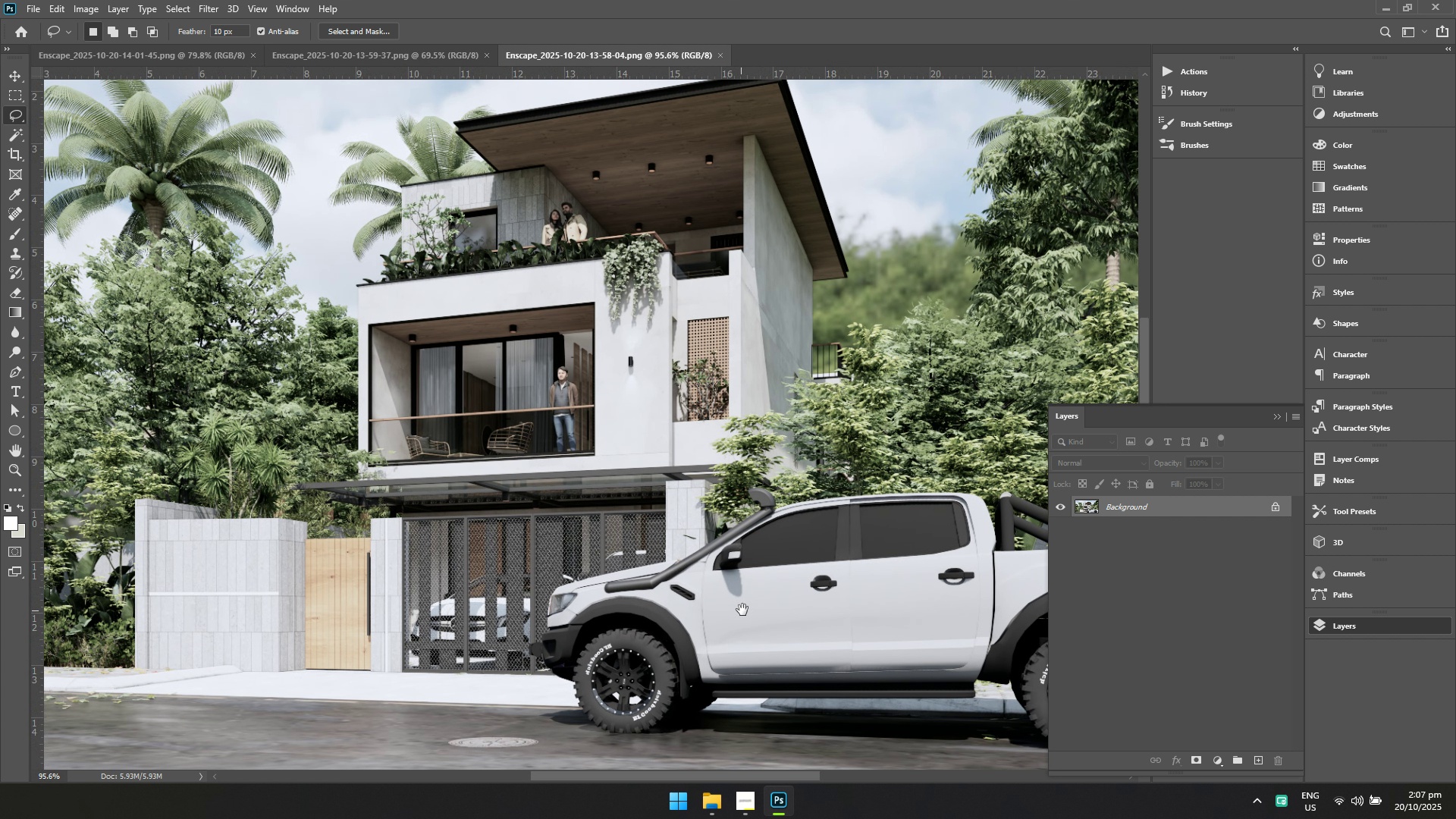 
hold_key(key=Space, duration=1.23)
 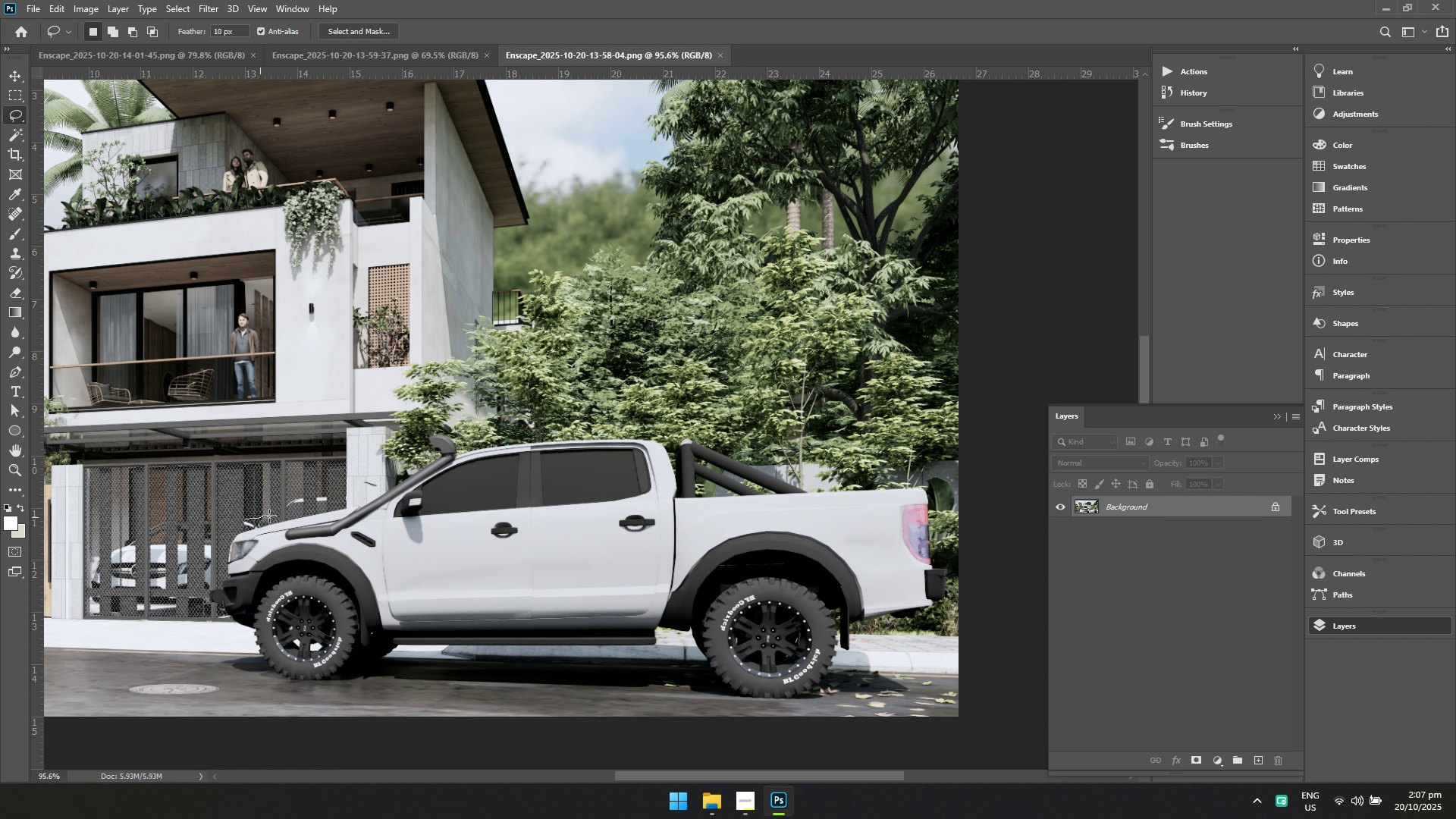 
left_click([733, 295])
 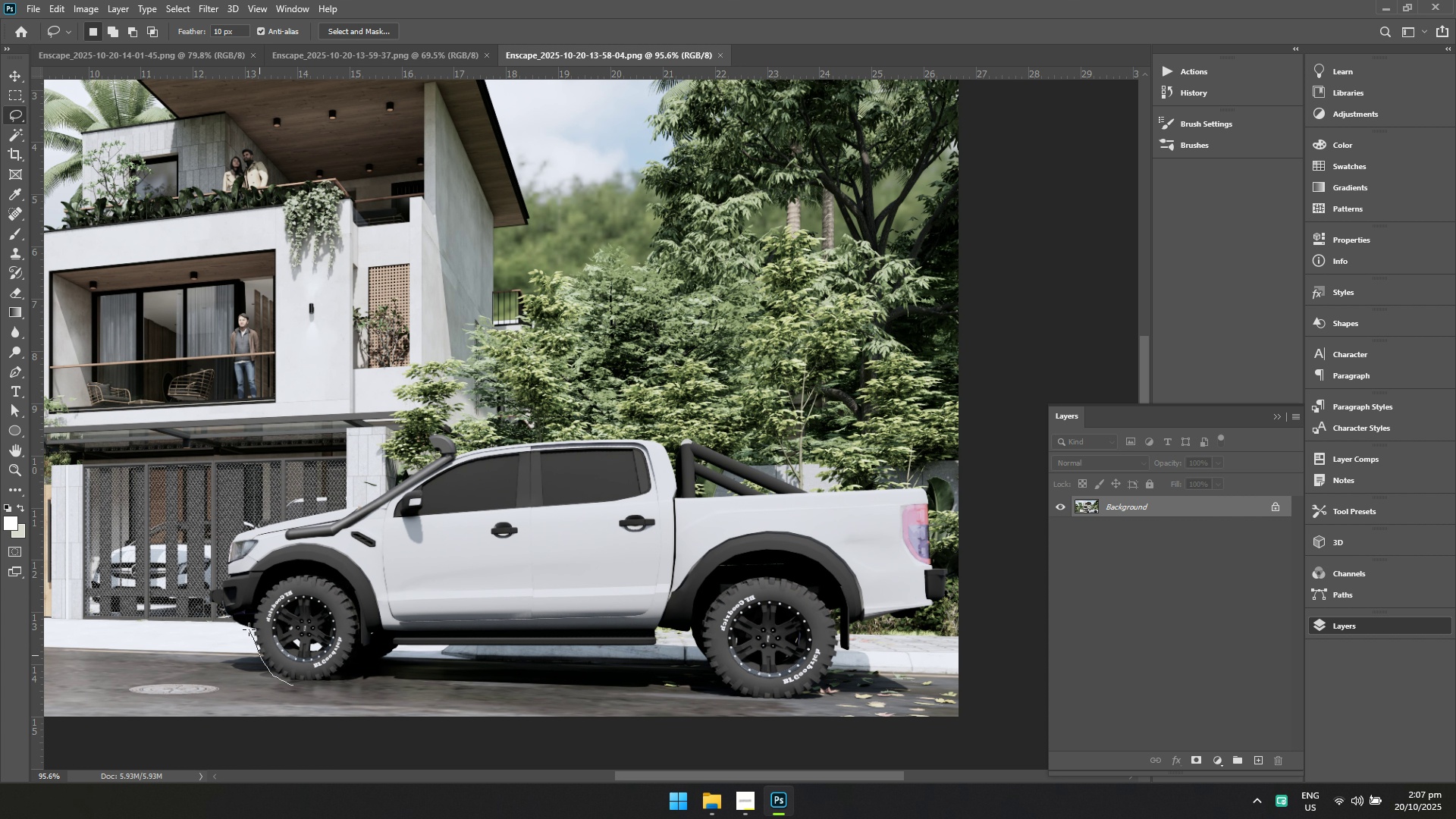 
left_click([245, 627])
 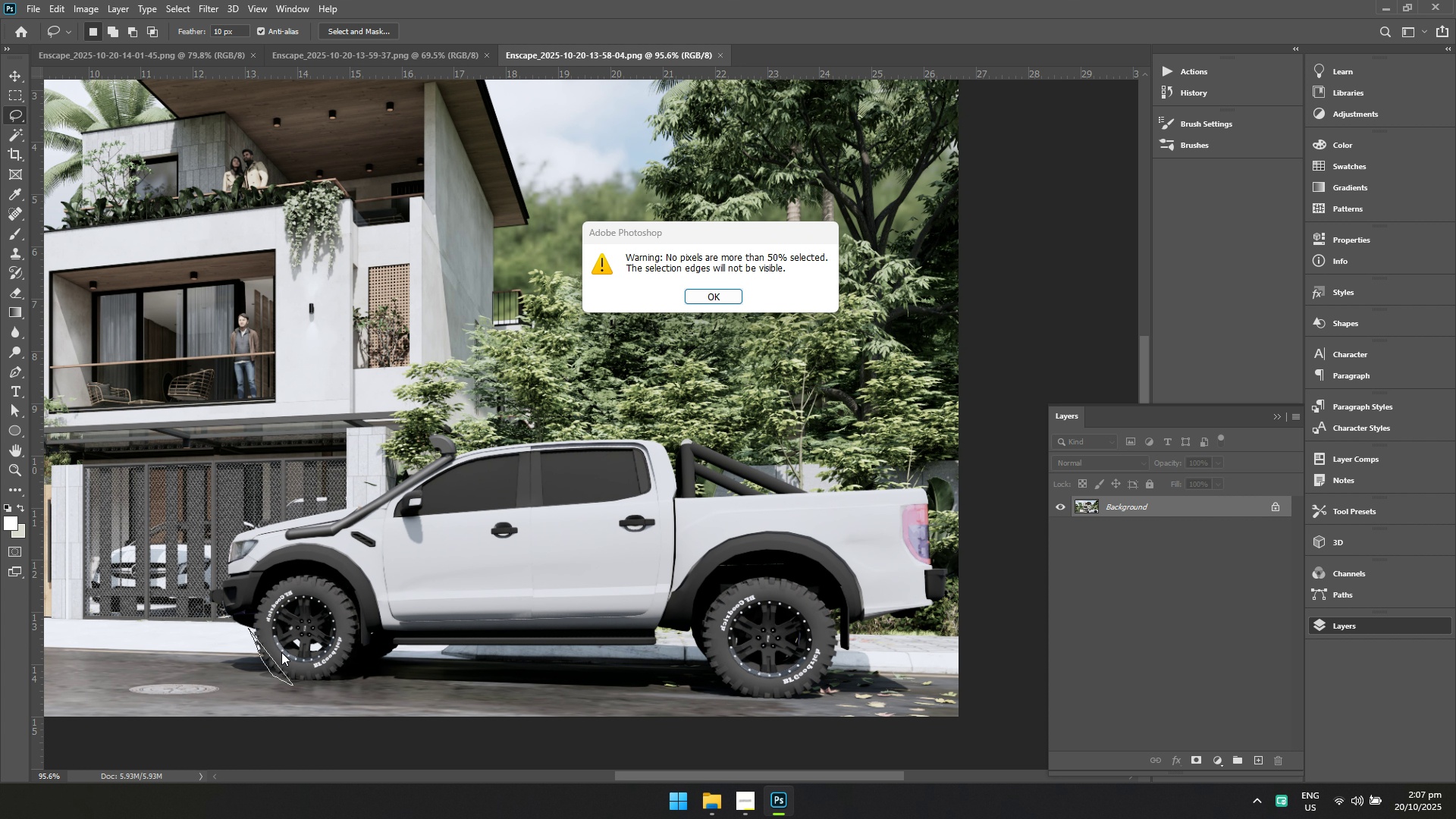 
key(Control+ControlLeft)
 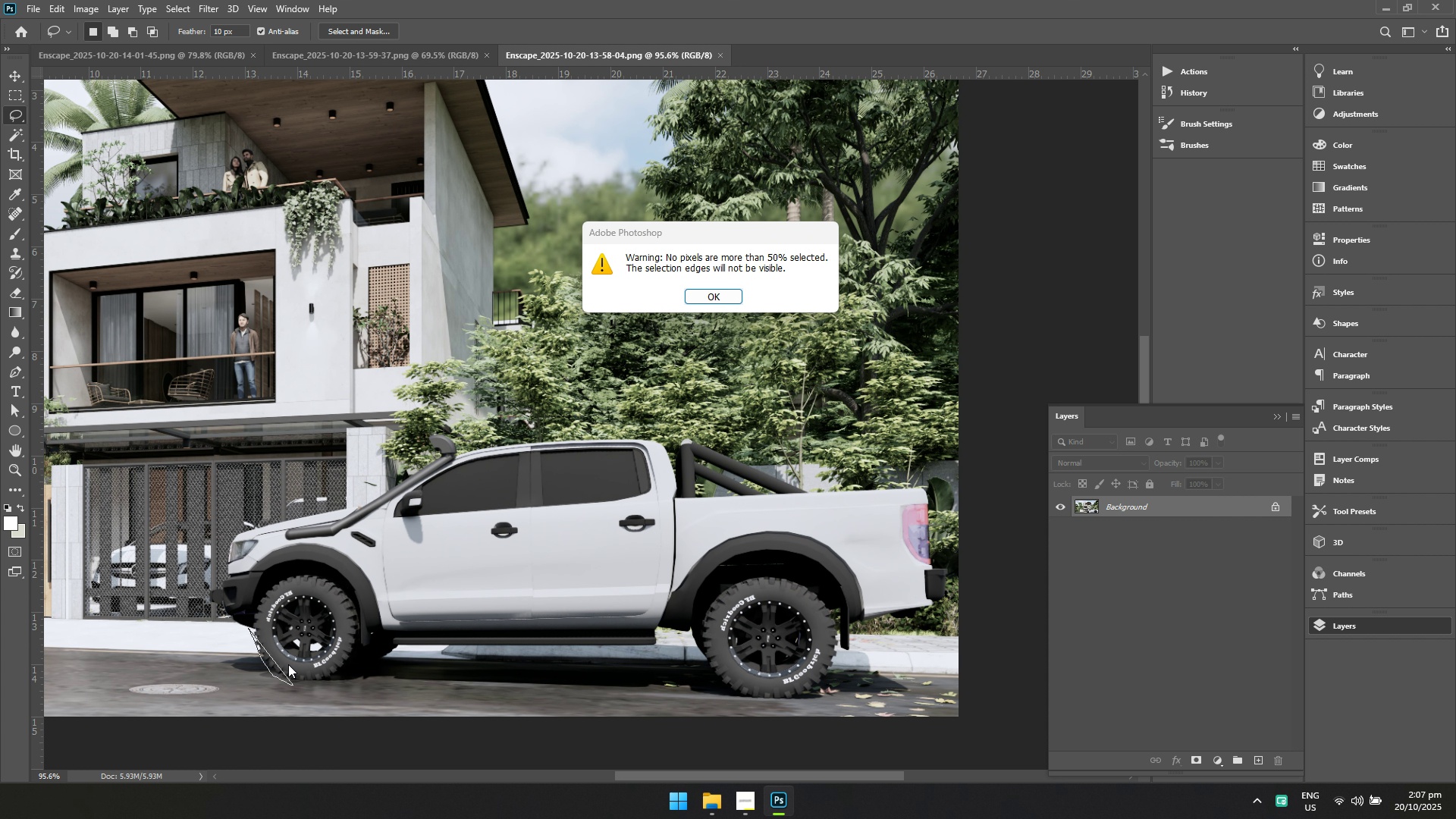 
key(Control+Z)
 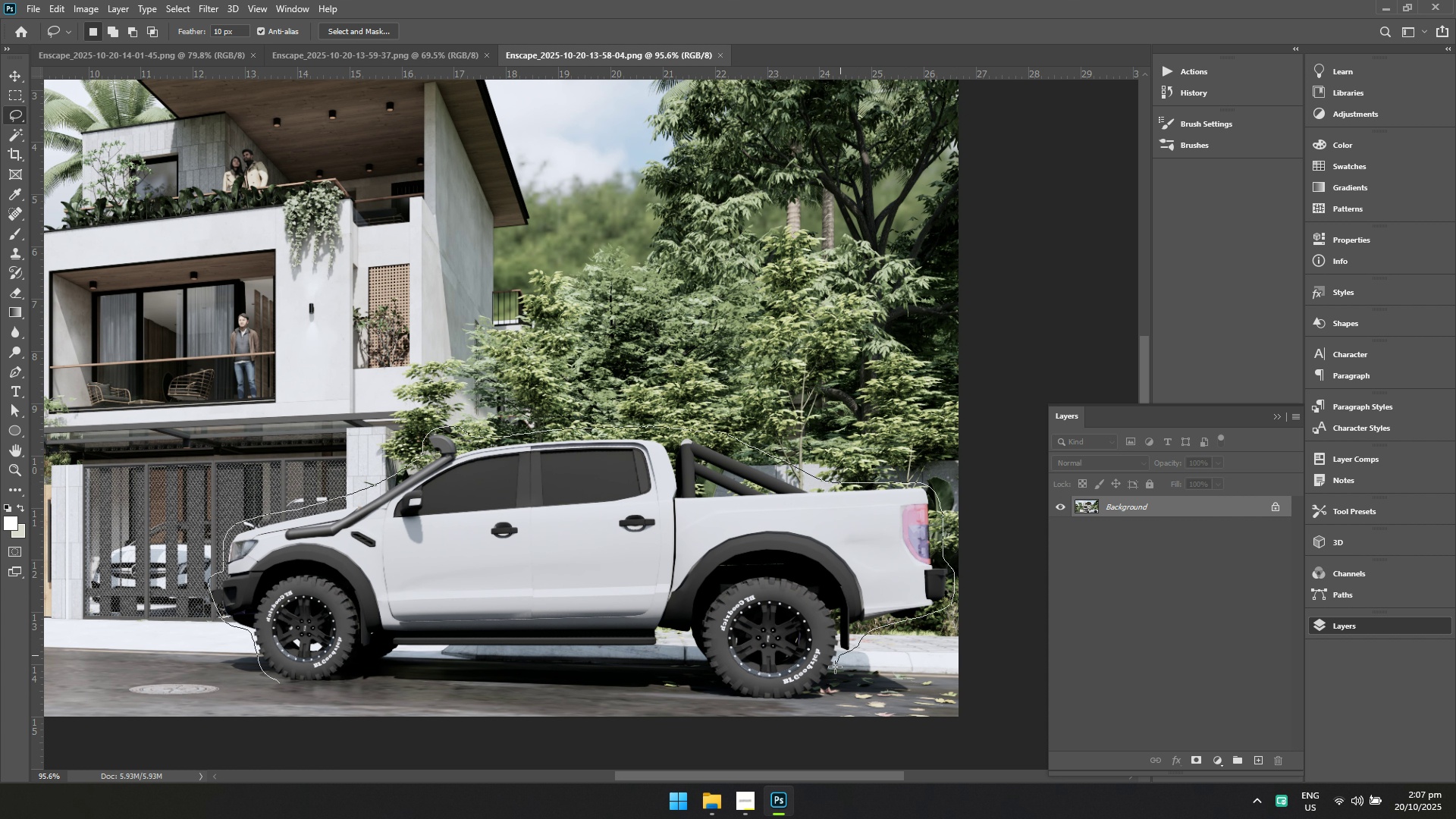 
wait(16.28)
 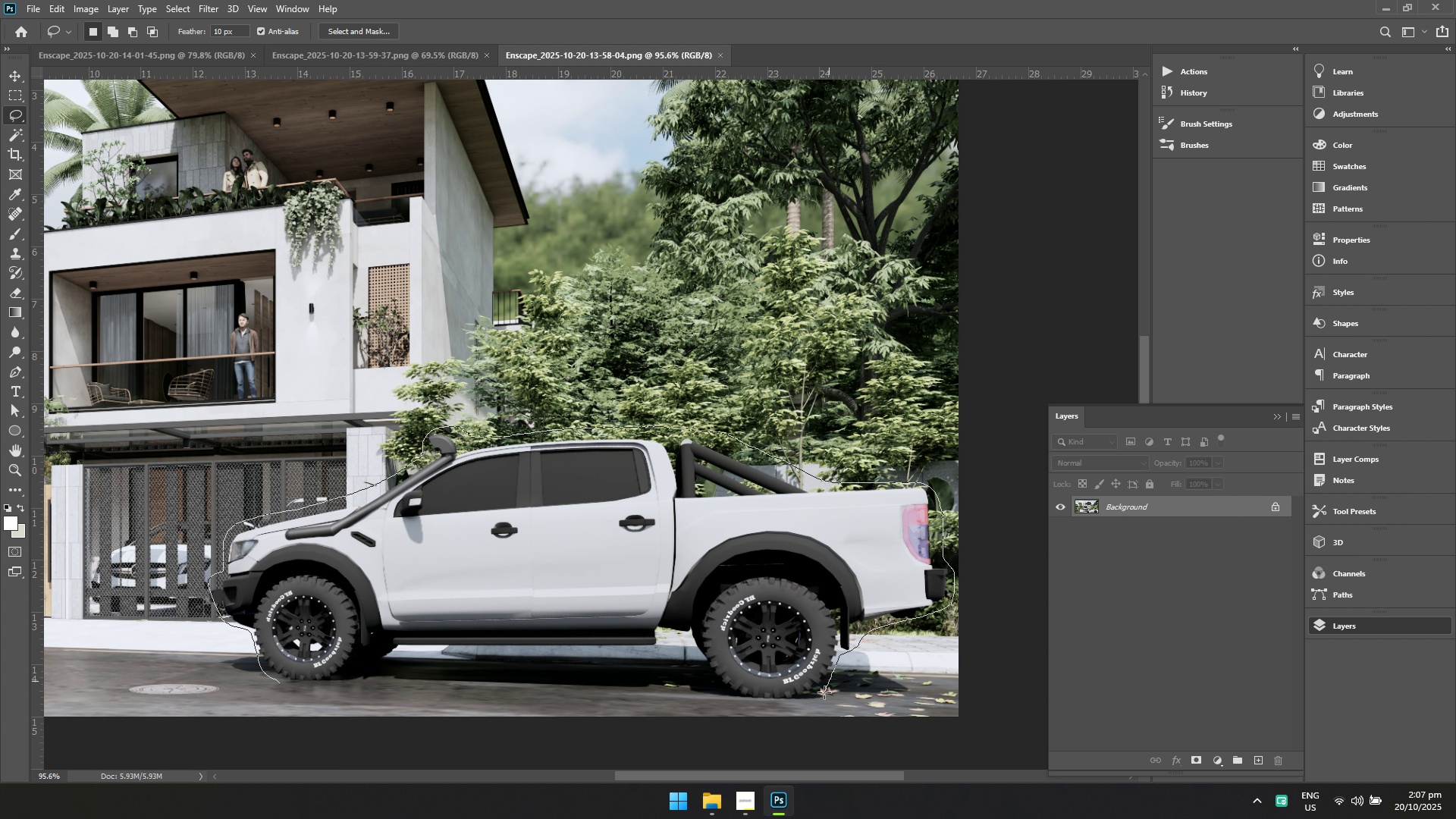 
key(Control+Z)
 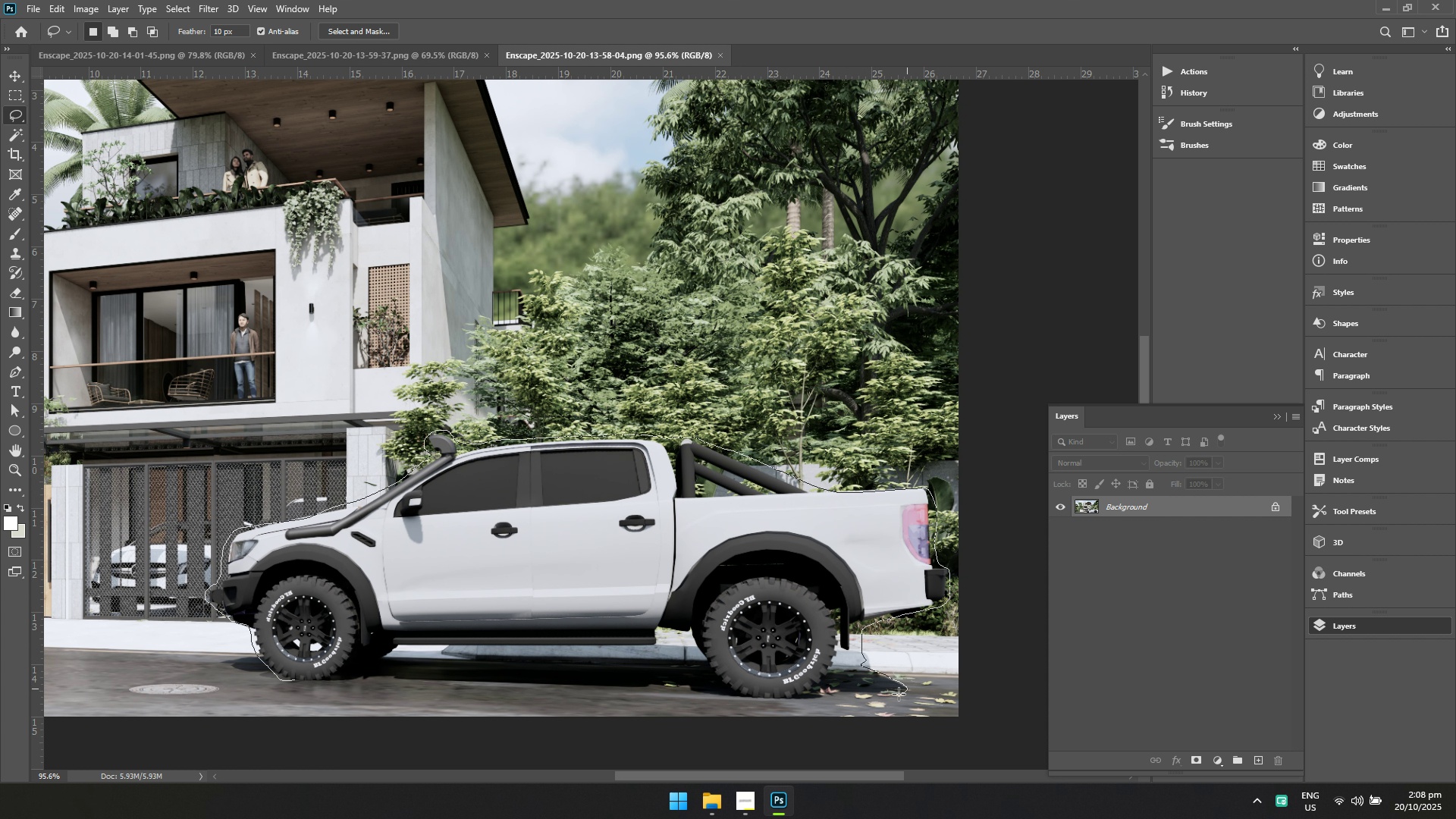 
wait(23.59)
 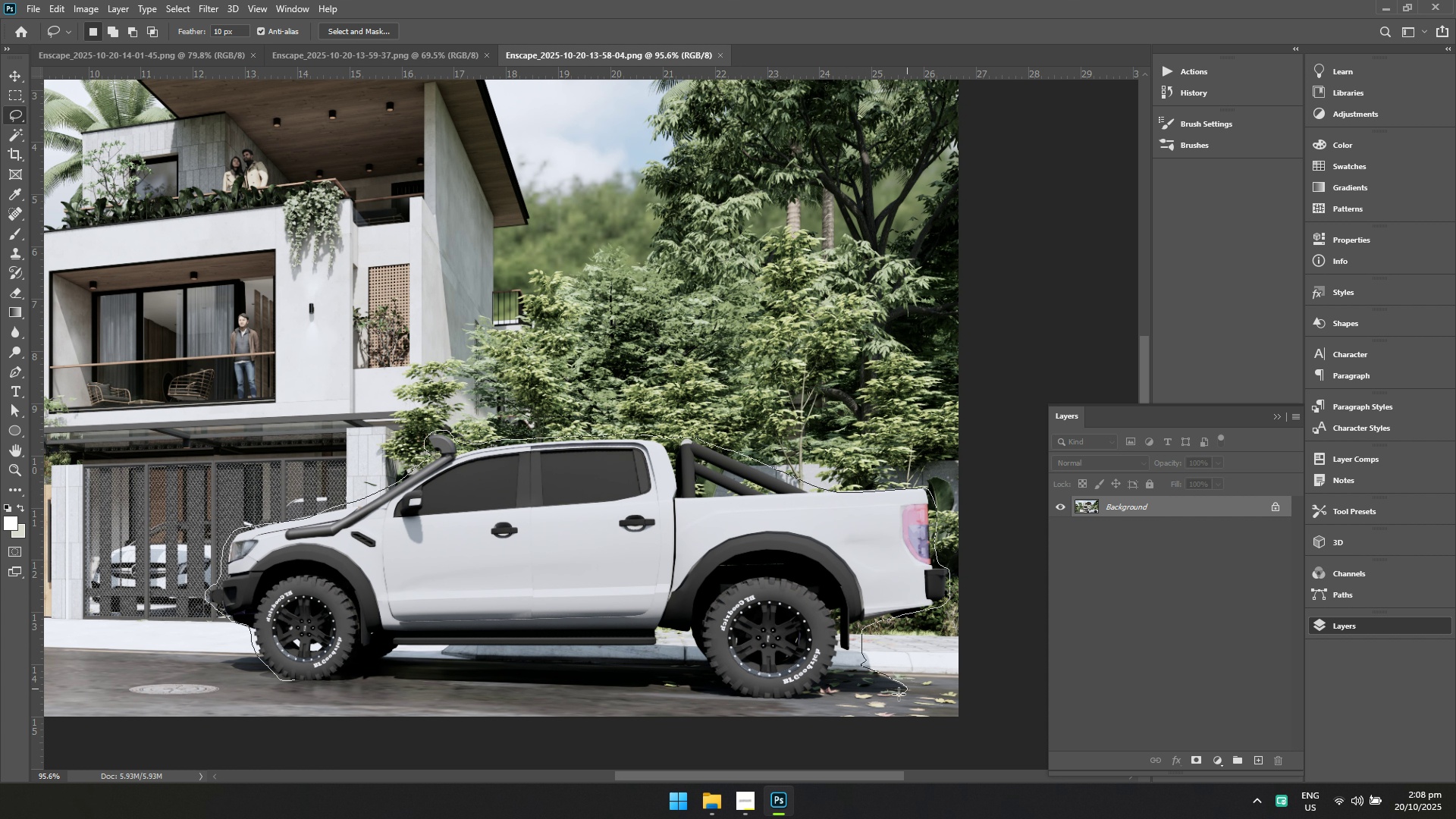 
left_click([212, 11])
 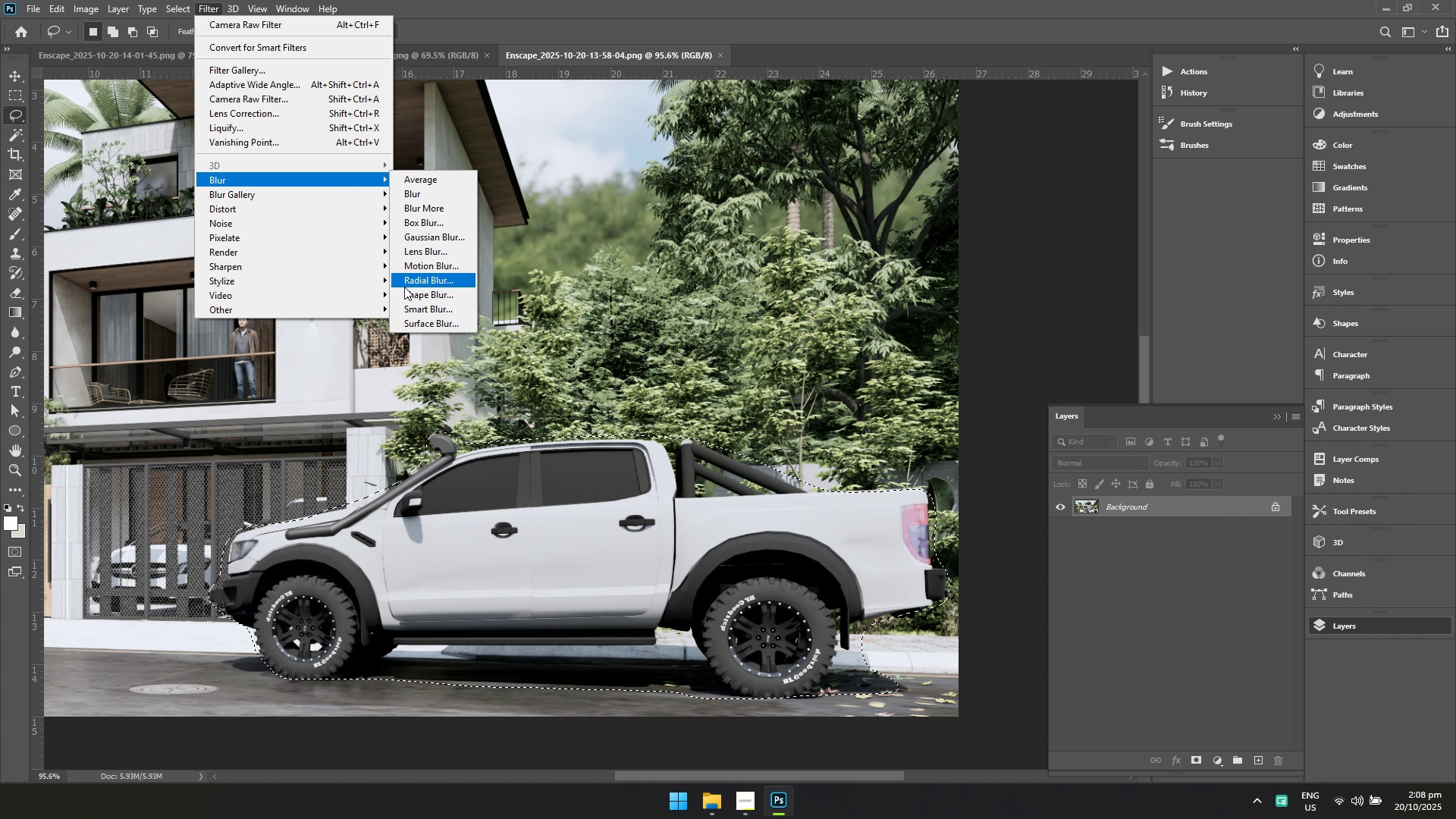 
left_click([421, 269])
 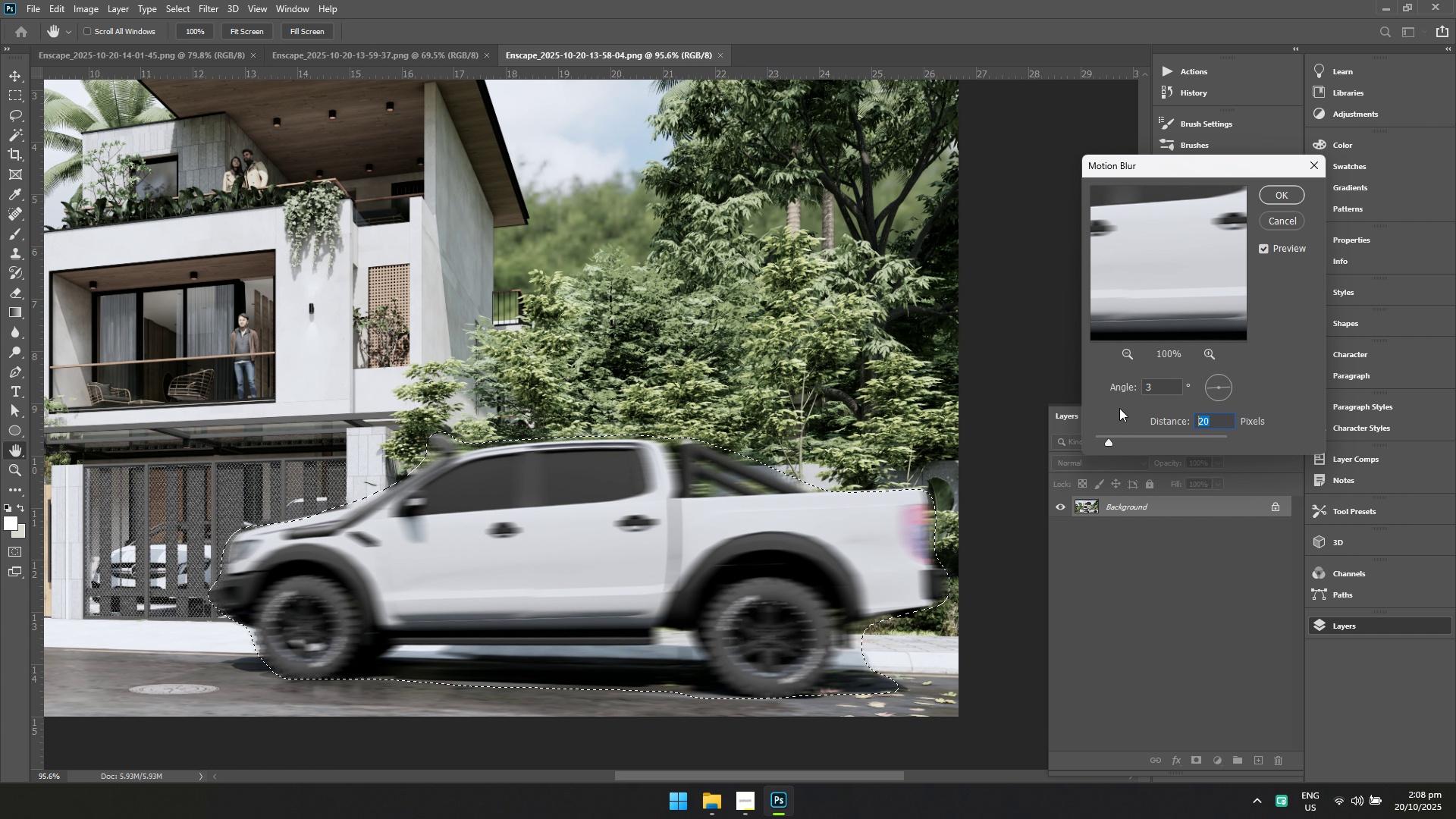 
type(70)
 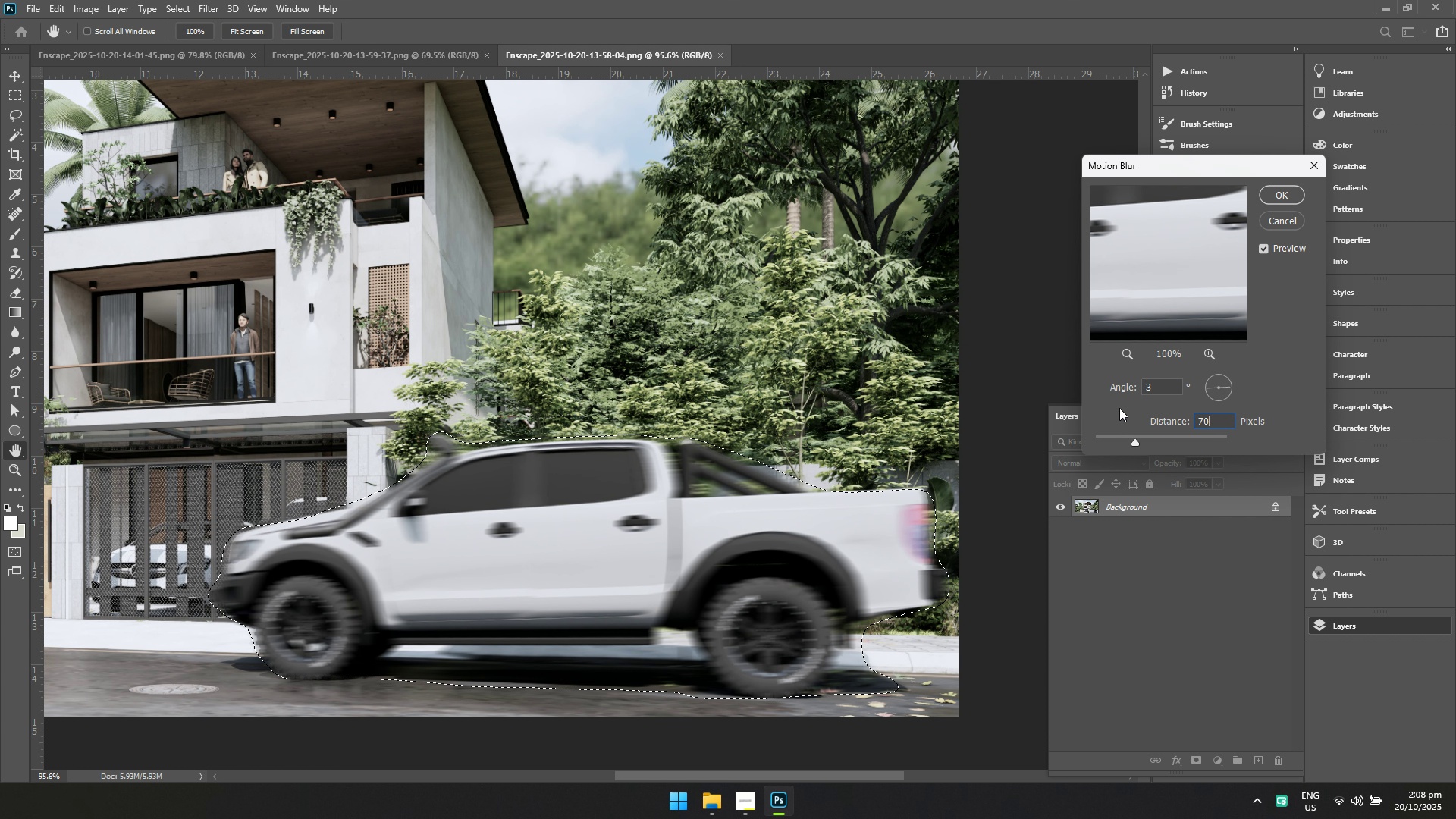 
key(Enter)
 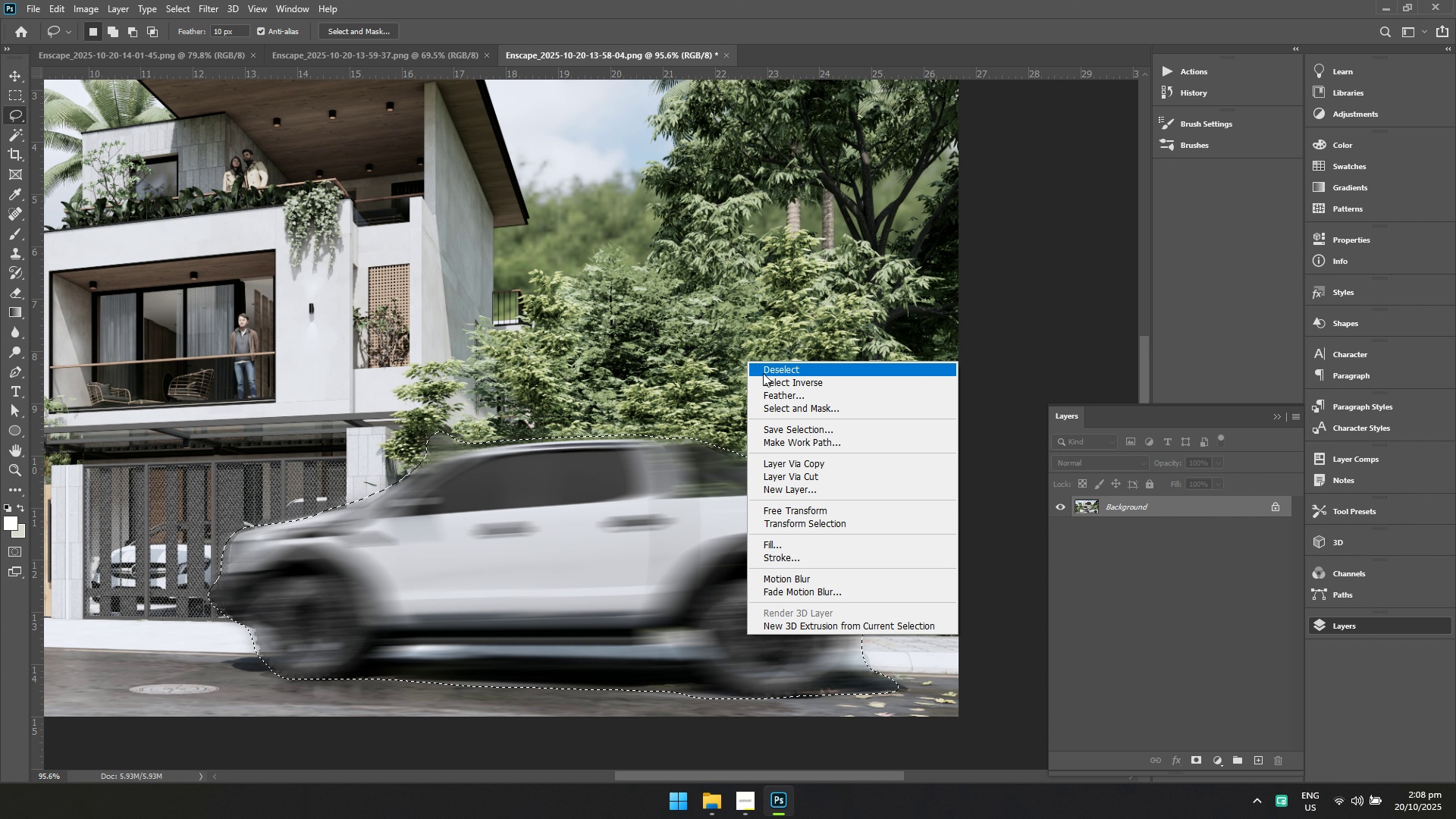 
left_click([771, 370])
 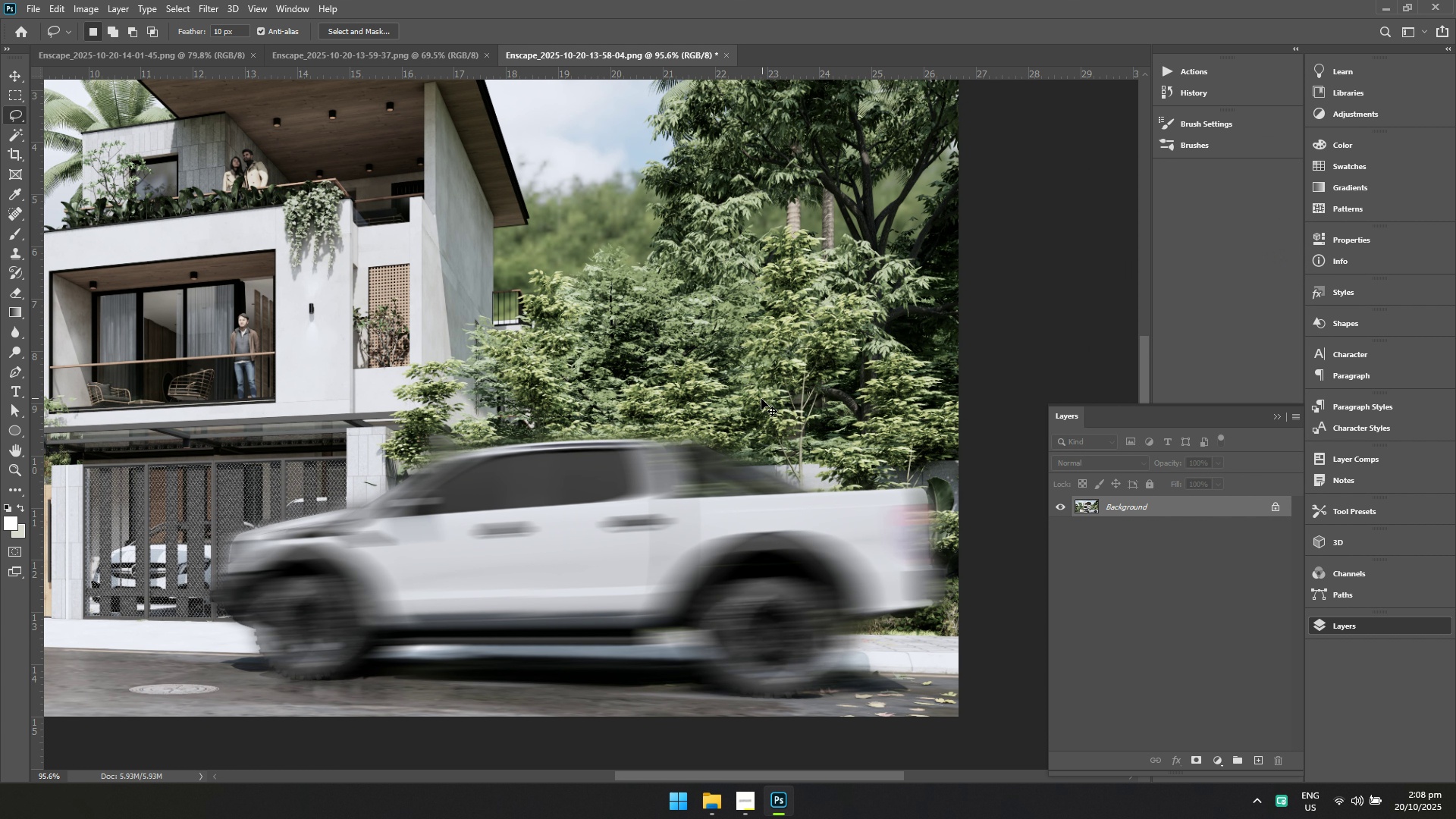 
hold_key(key=ControlLeft, duration=1.01)
 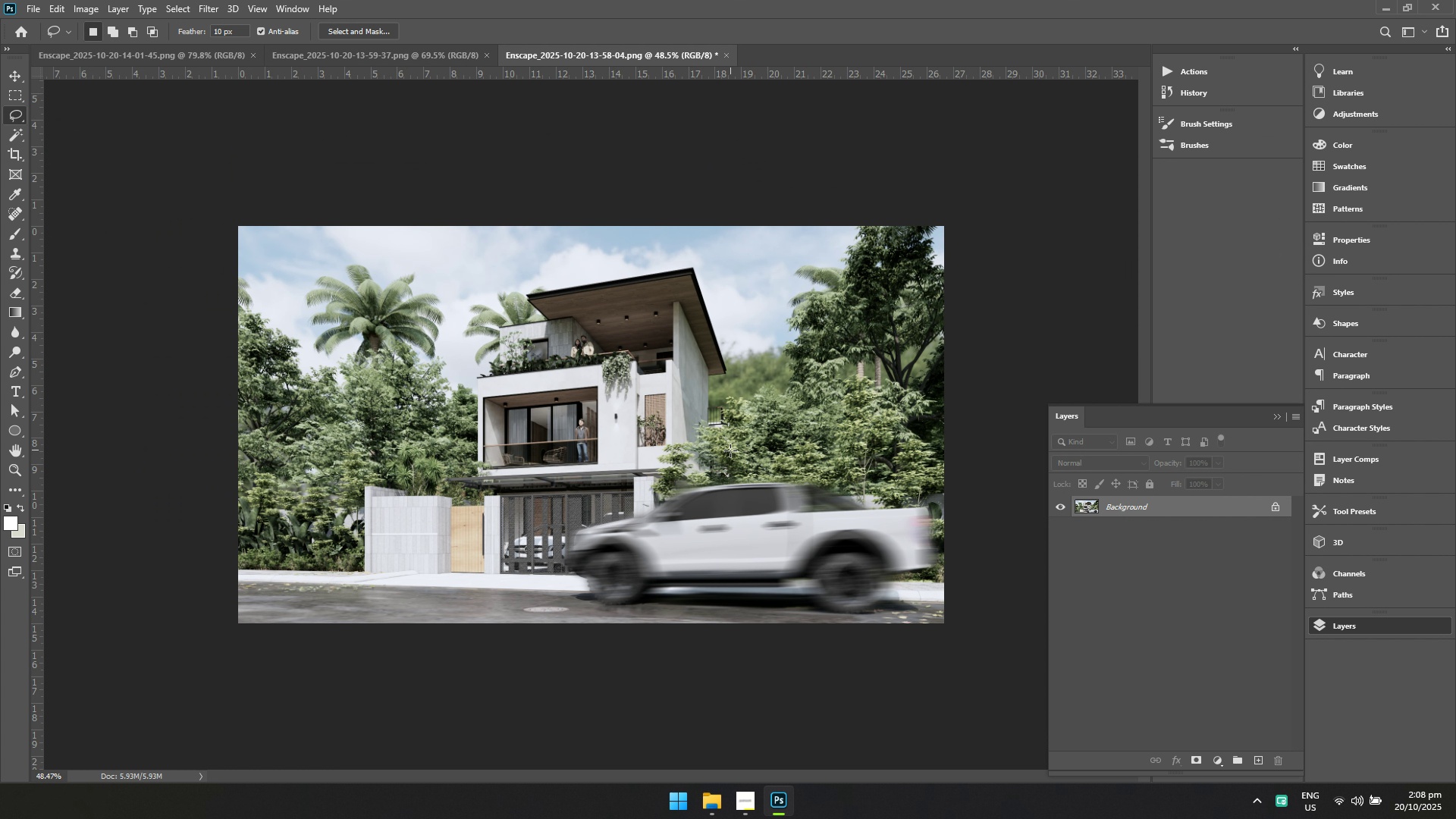 
hold_key(key=Space, duration=0.95)
 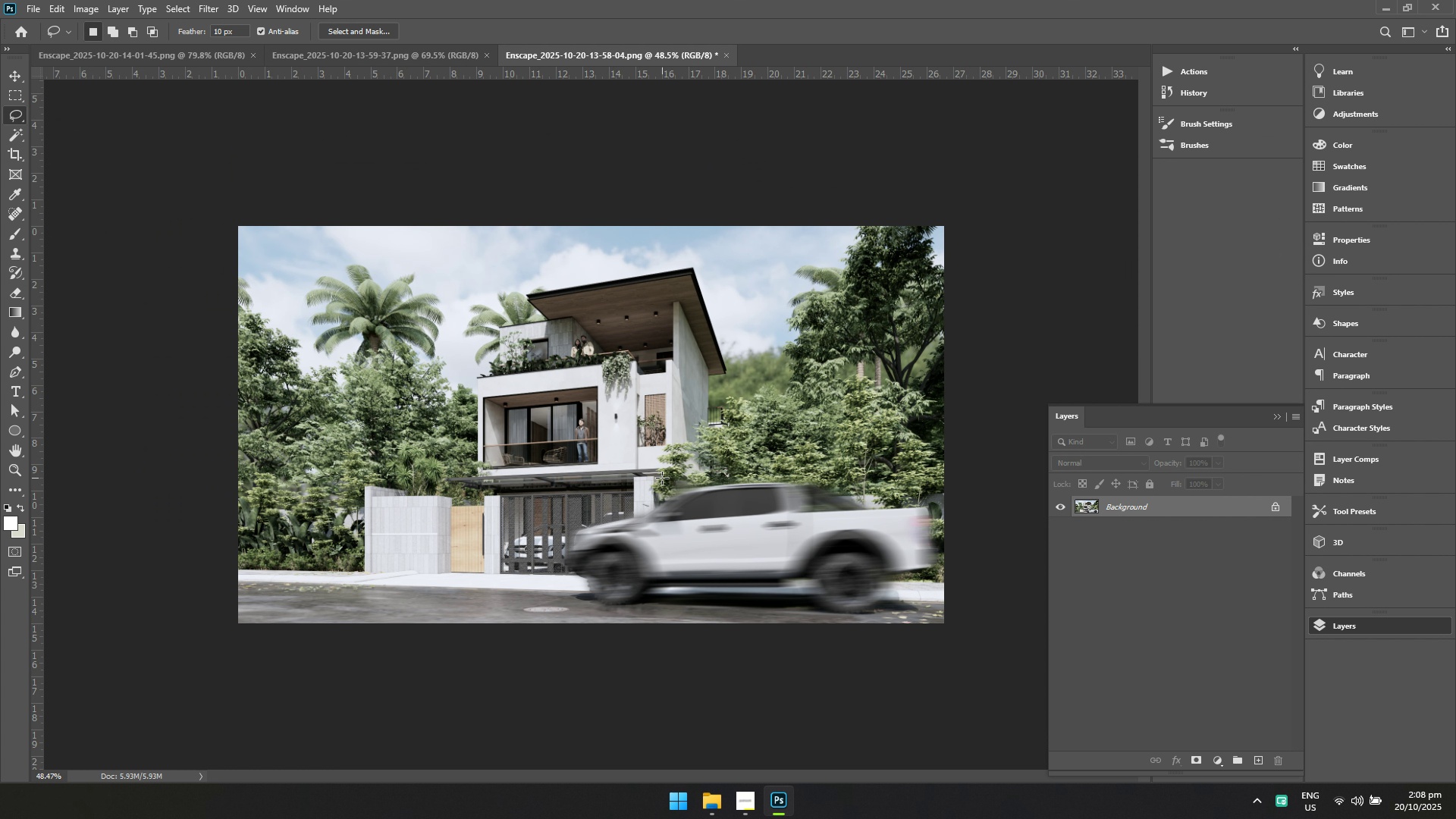 
hold_key(key=ControlLeft, duration=2.53)
 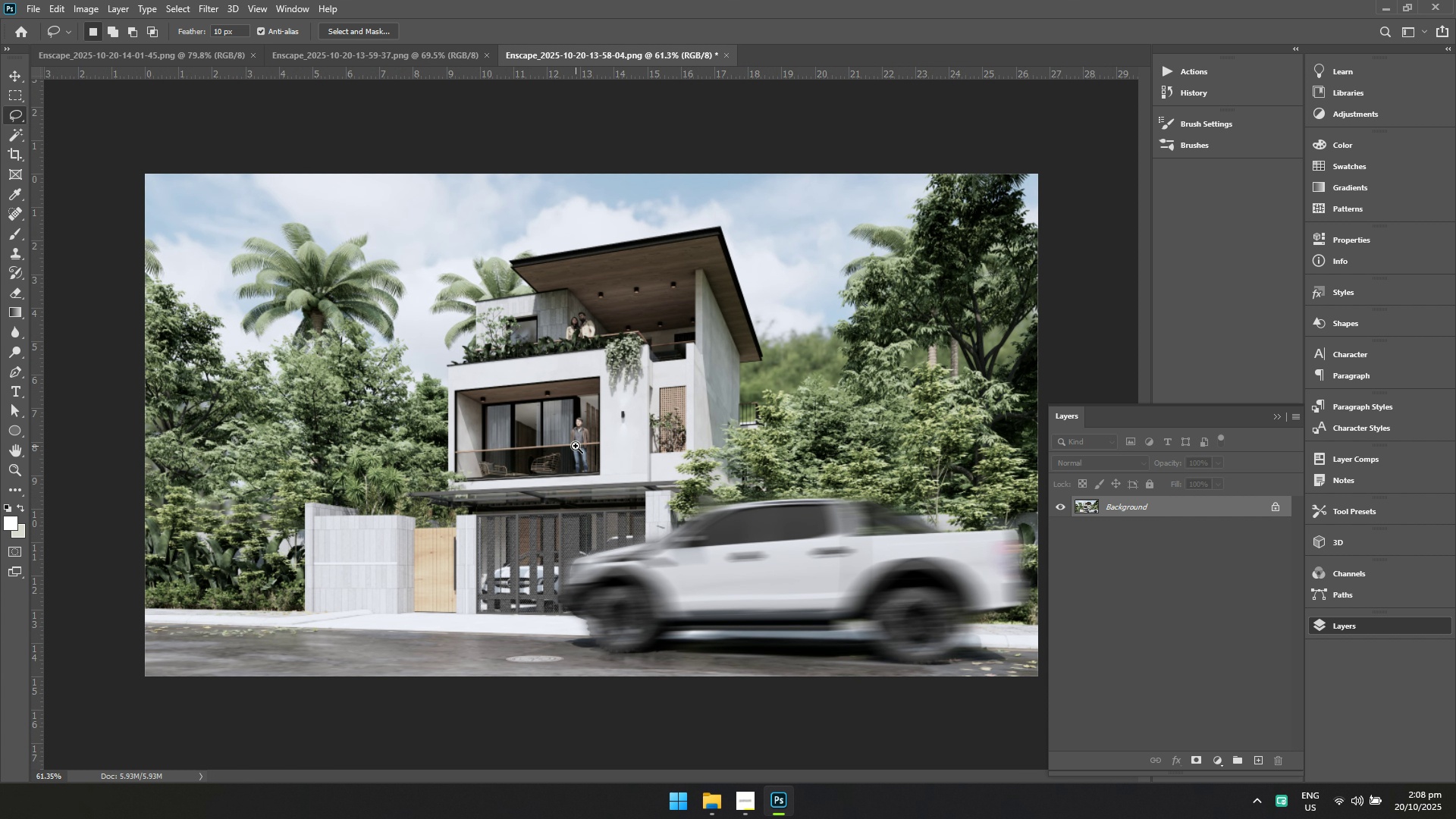 
hold_key(key=Space, duration=1.52)
 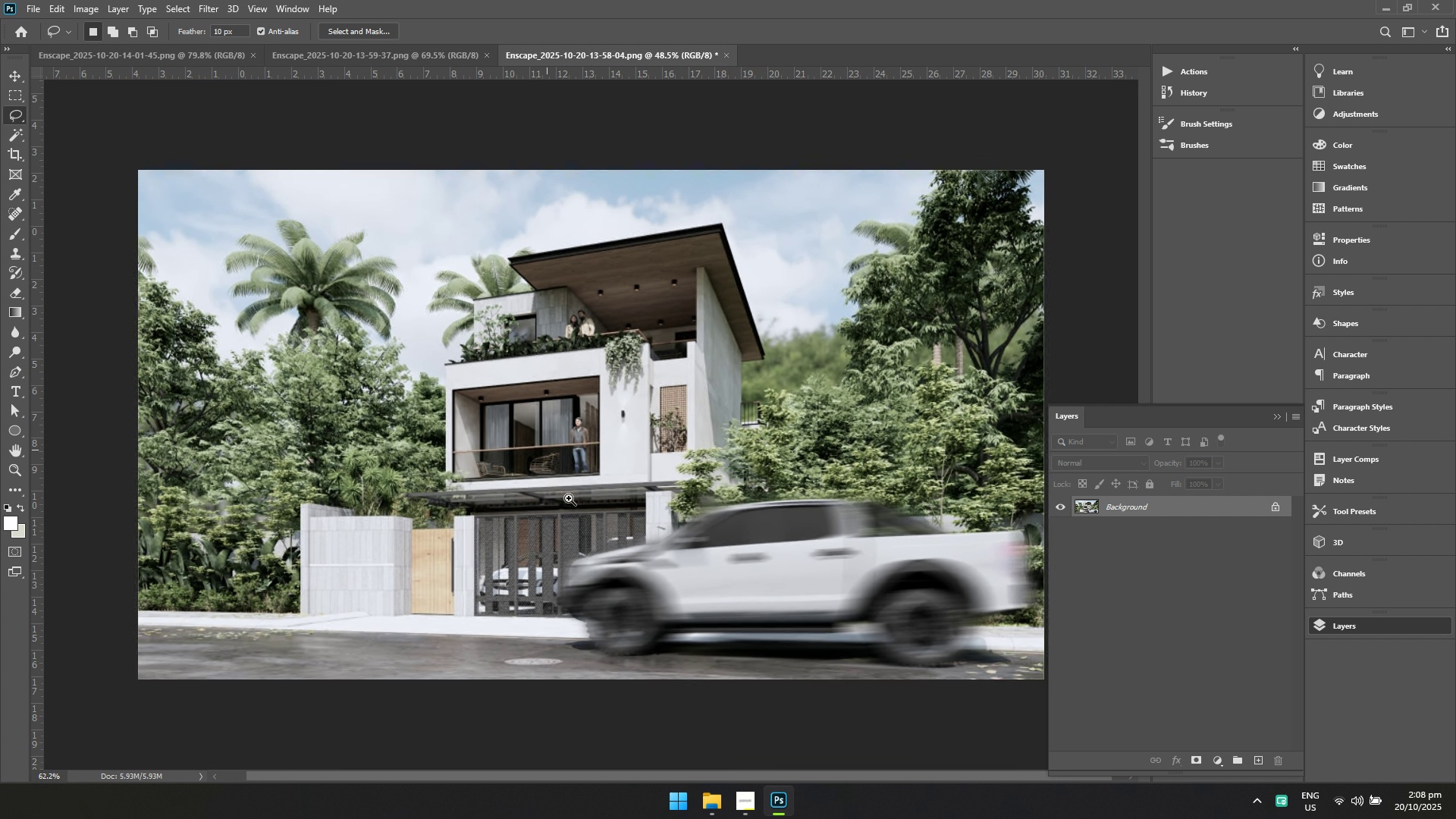 
hold_key(key=Space, duration=0.91)
 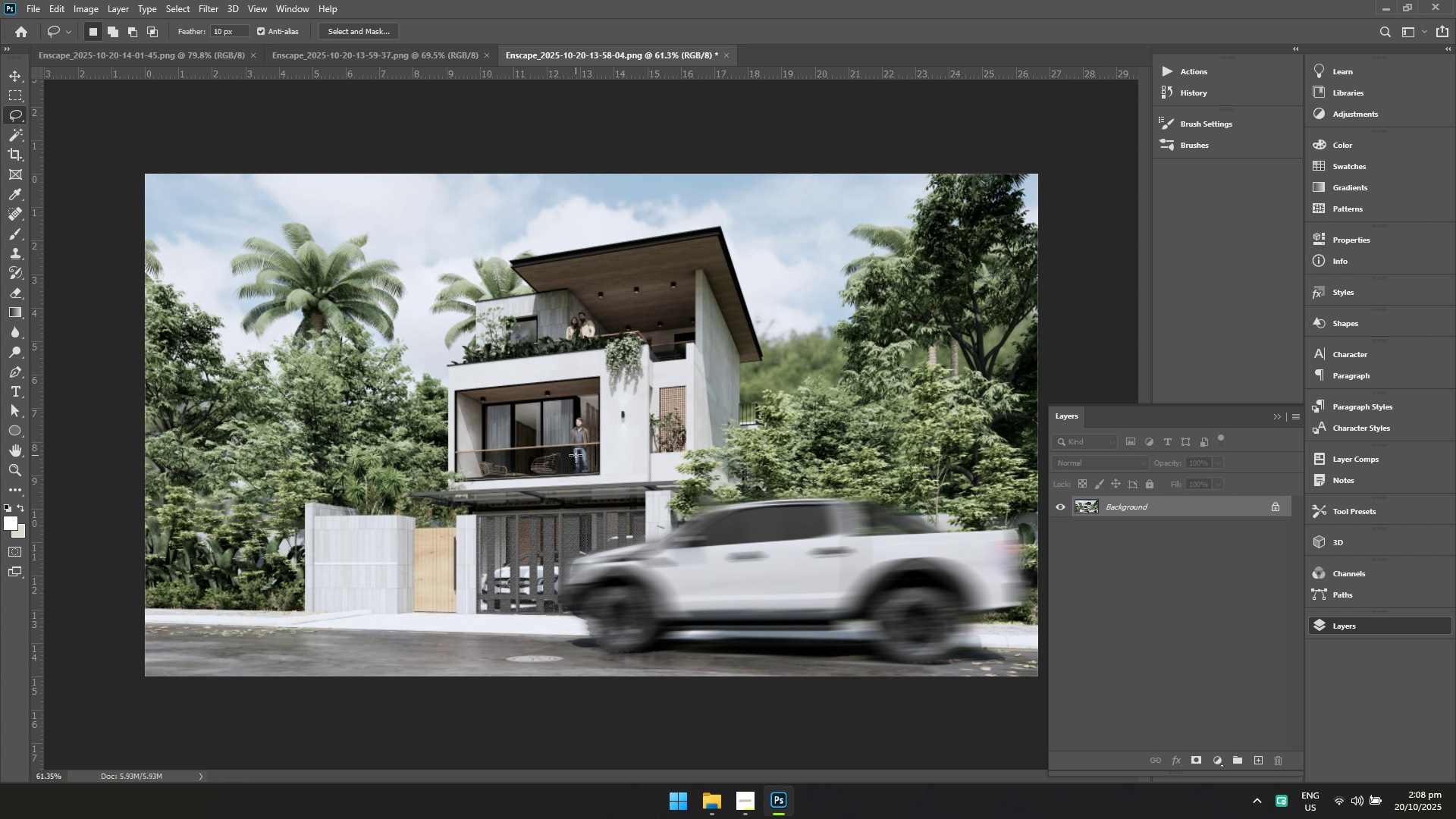 
hold_key(key=ControlLeft, duration=0.52)
 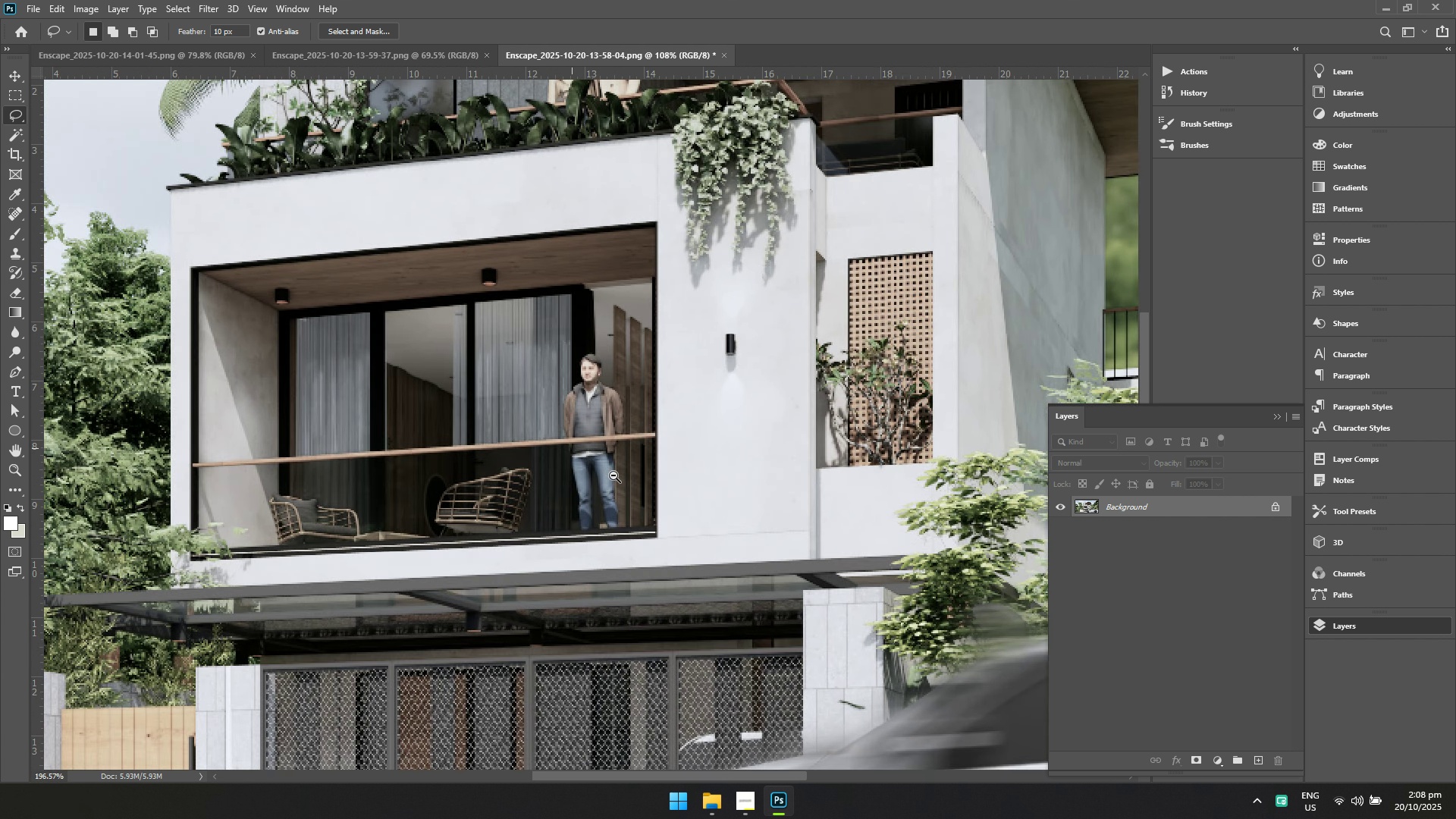 
hold_key(key=Space, duration=0.51)
 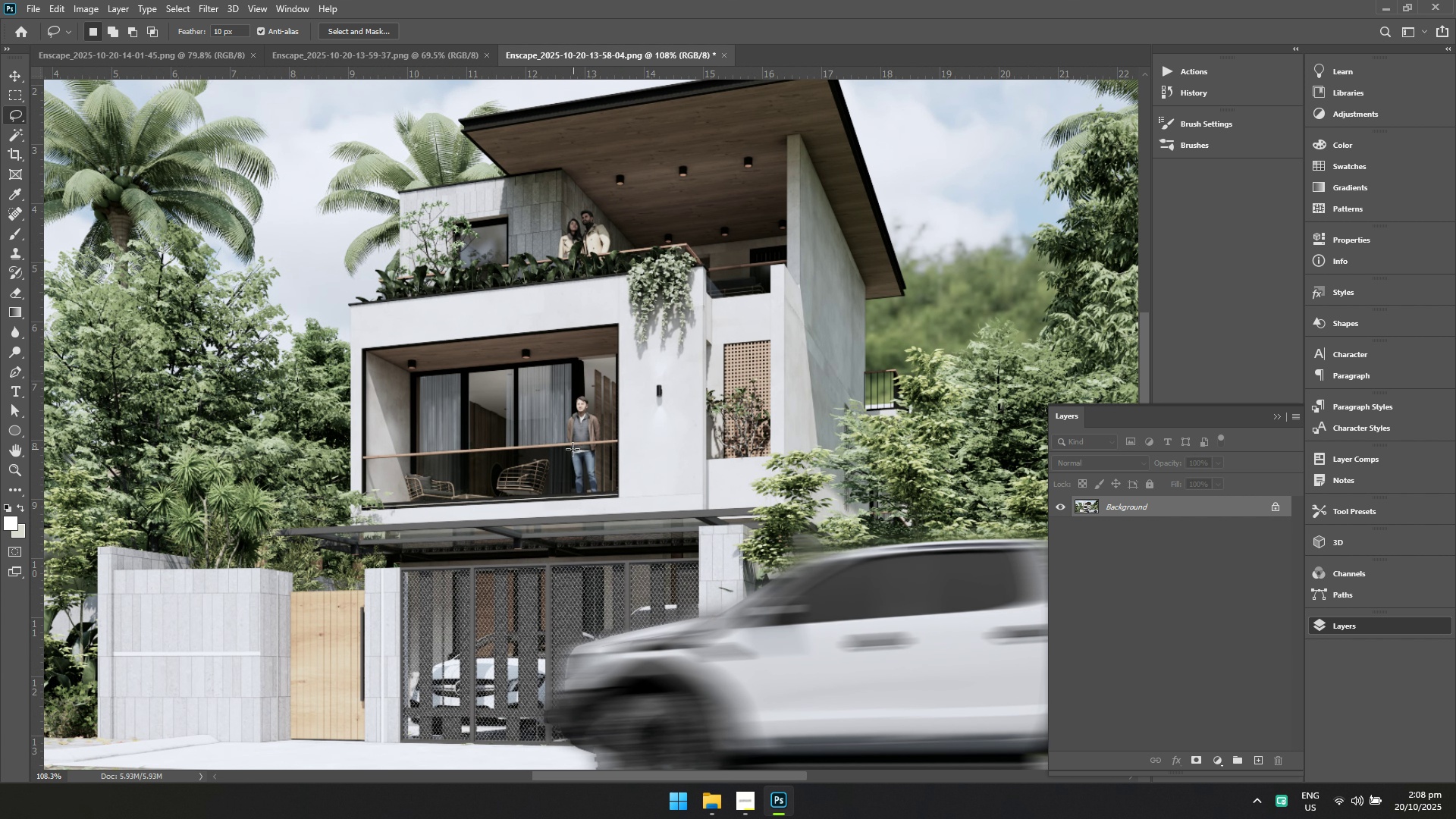 
hold_key(key=ControlLeft, duration=0.41)
 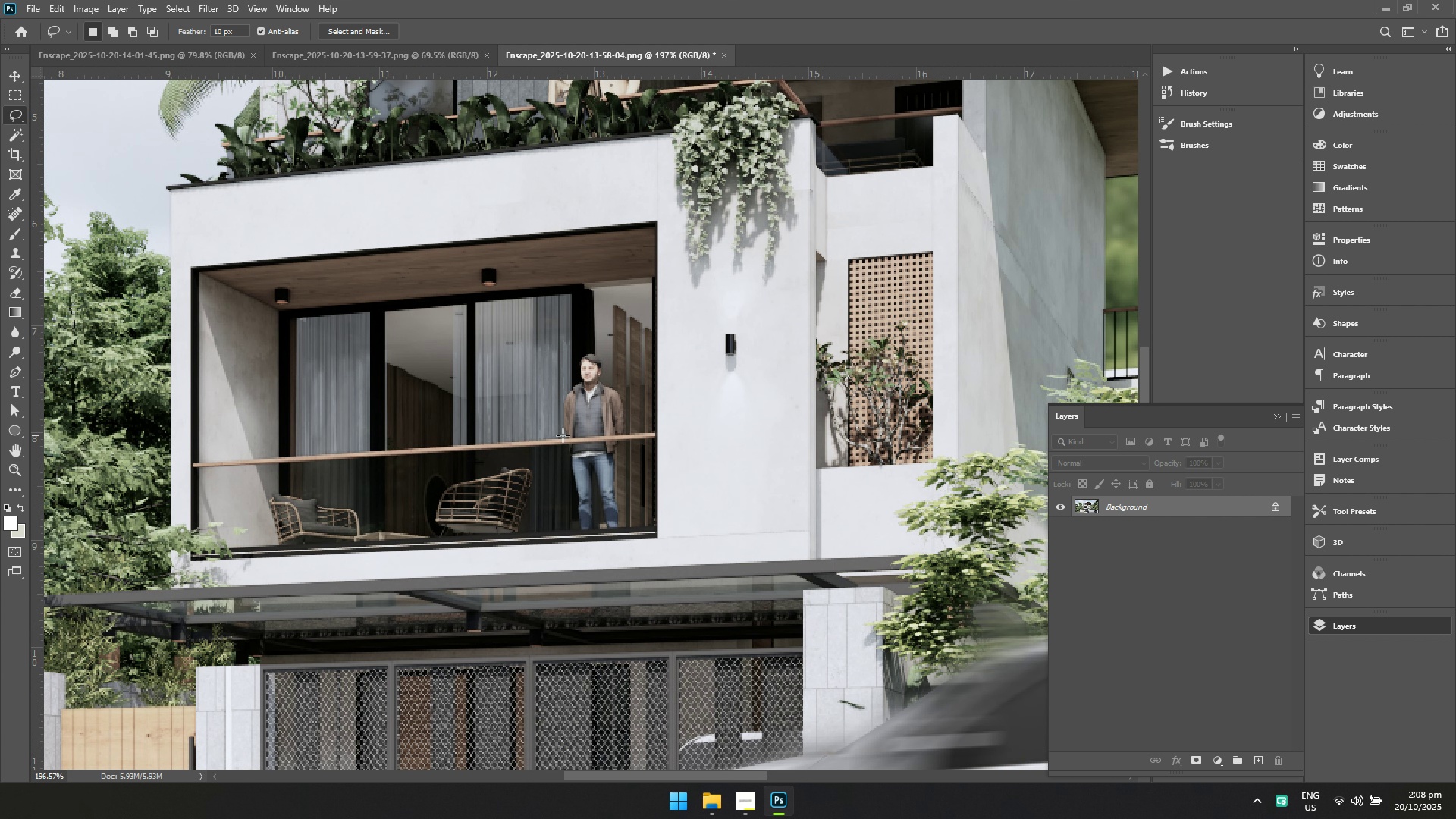 
hold_key(key=Space, duration=0.44)
 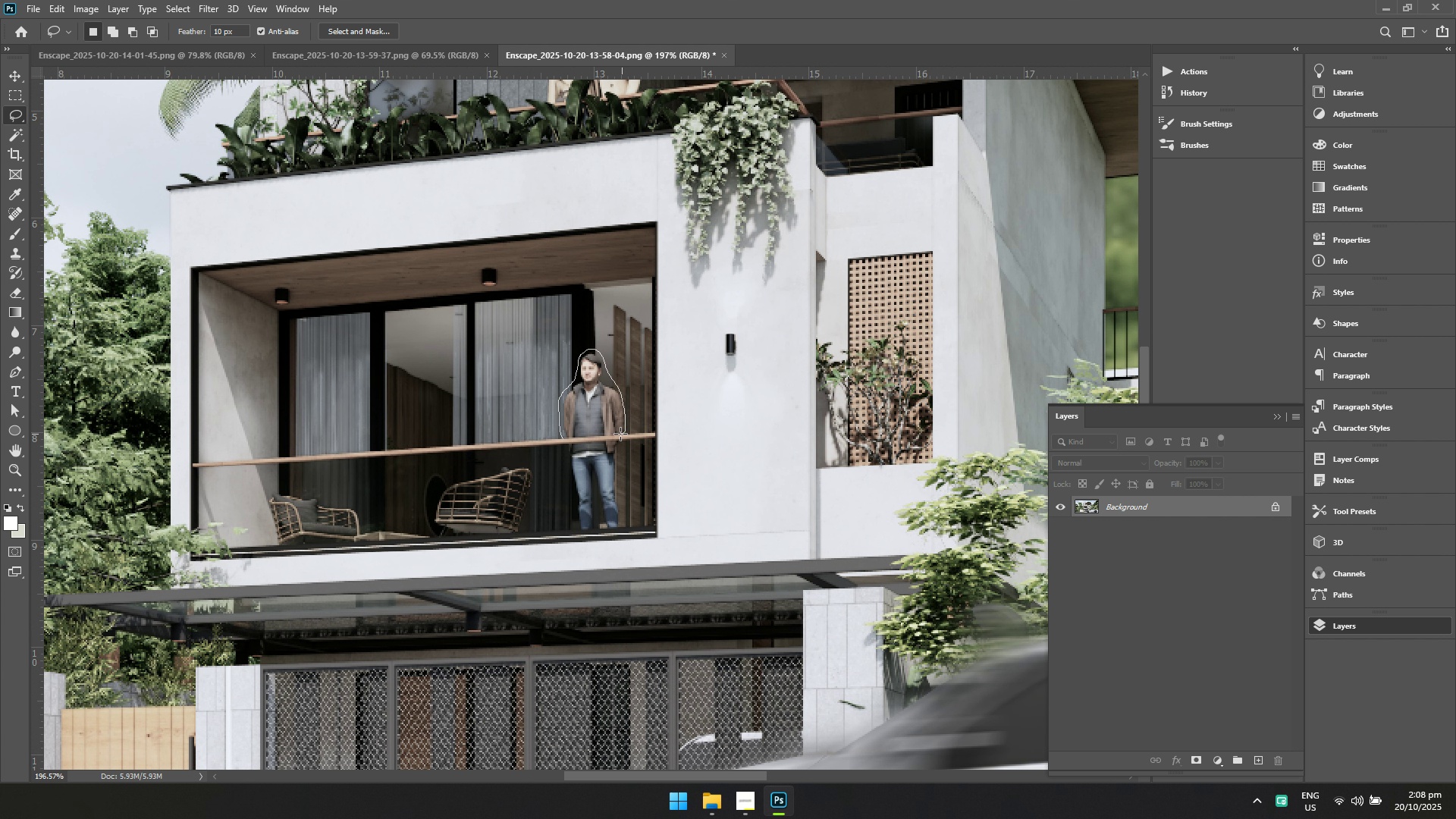 
key(Control+ControlLeft)
 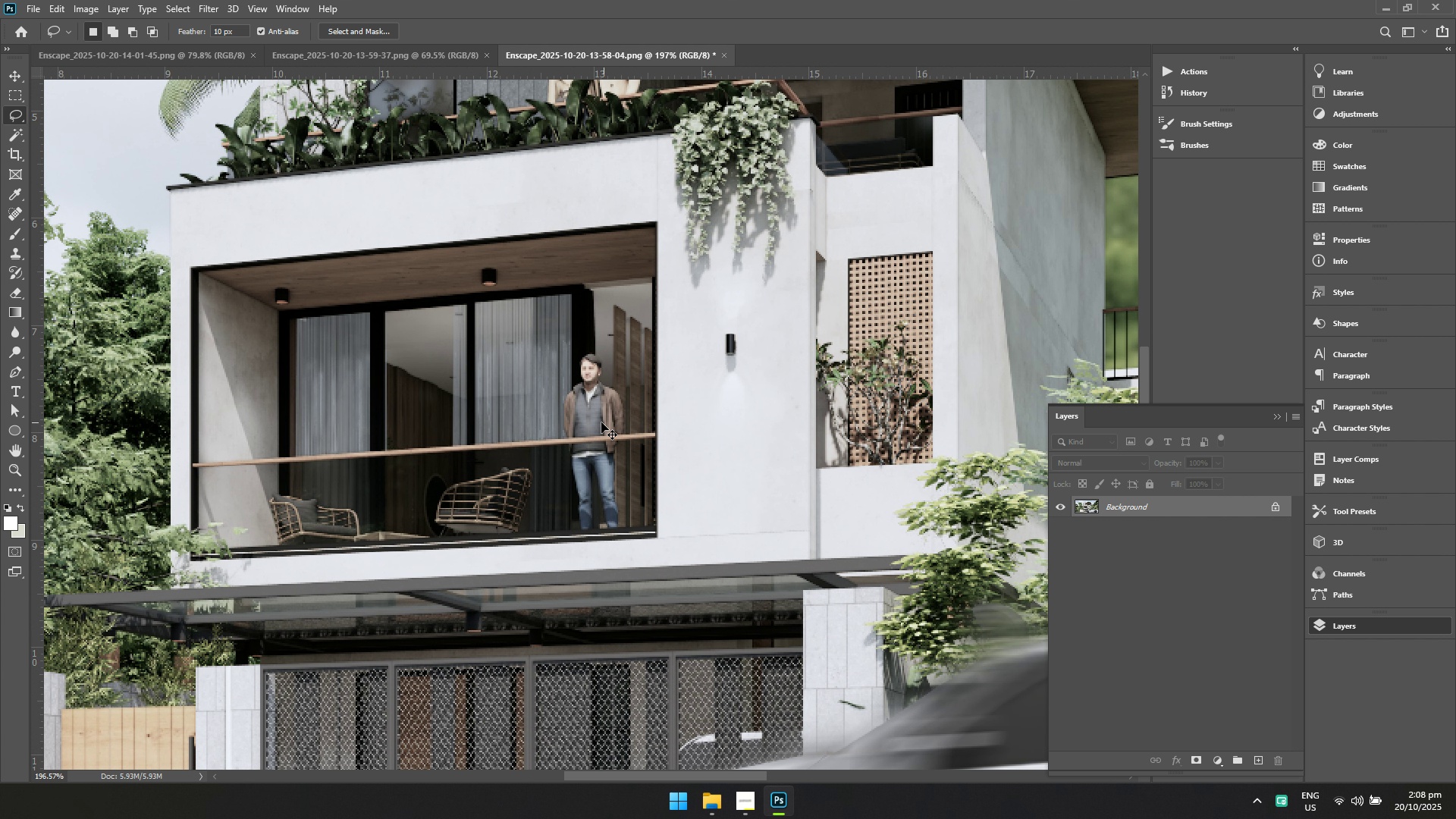 
key(Control+Z)
 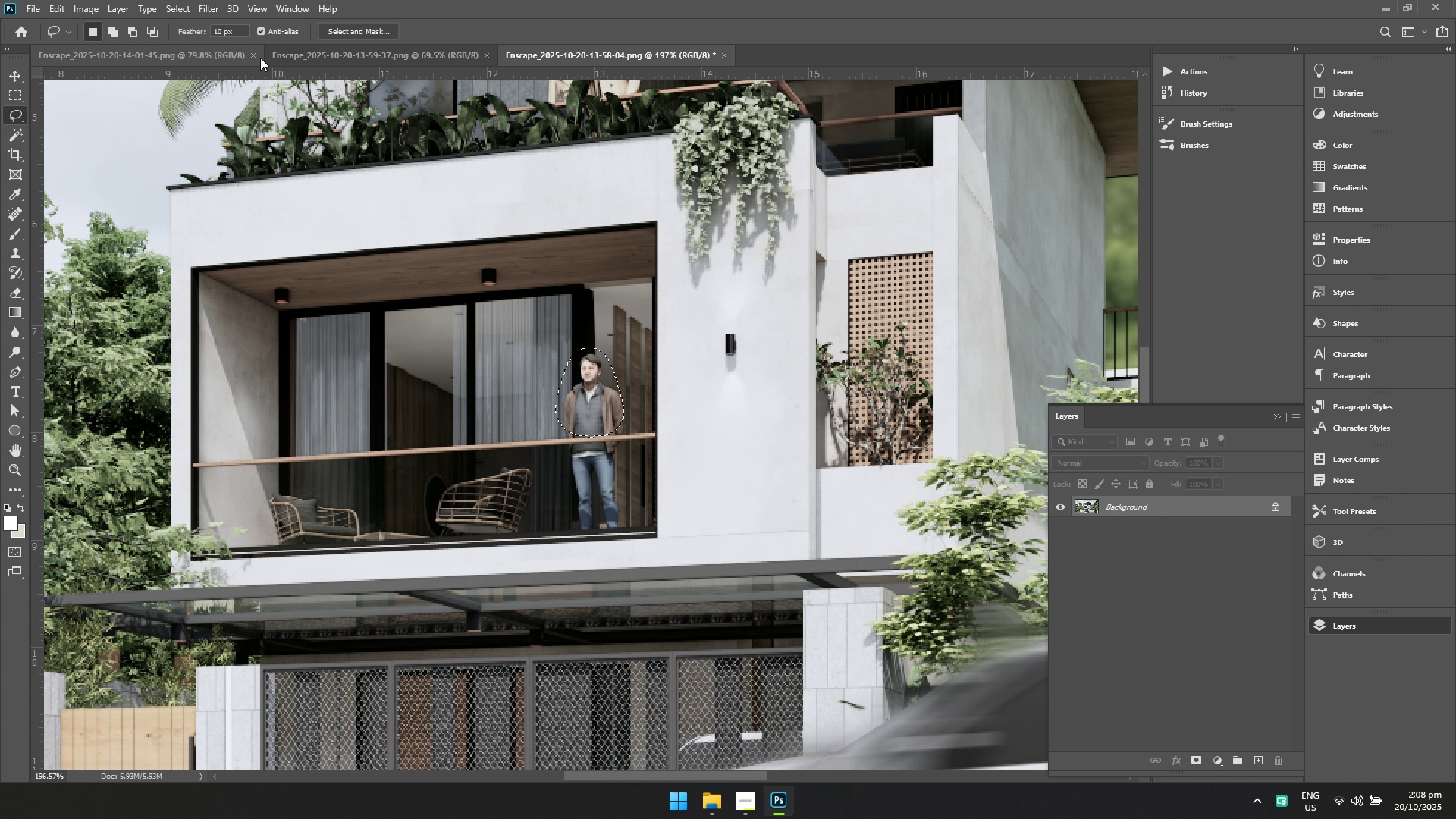 
left_click([238, 186])
 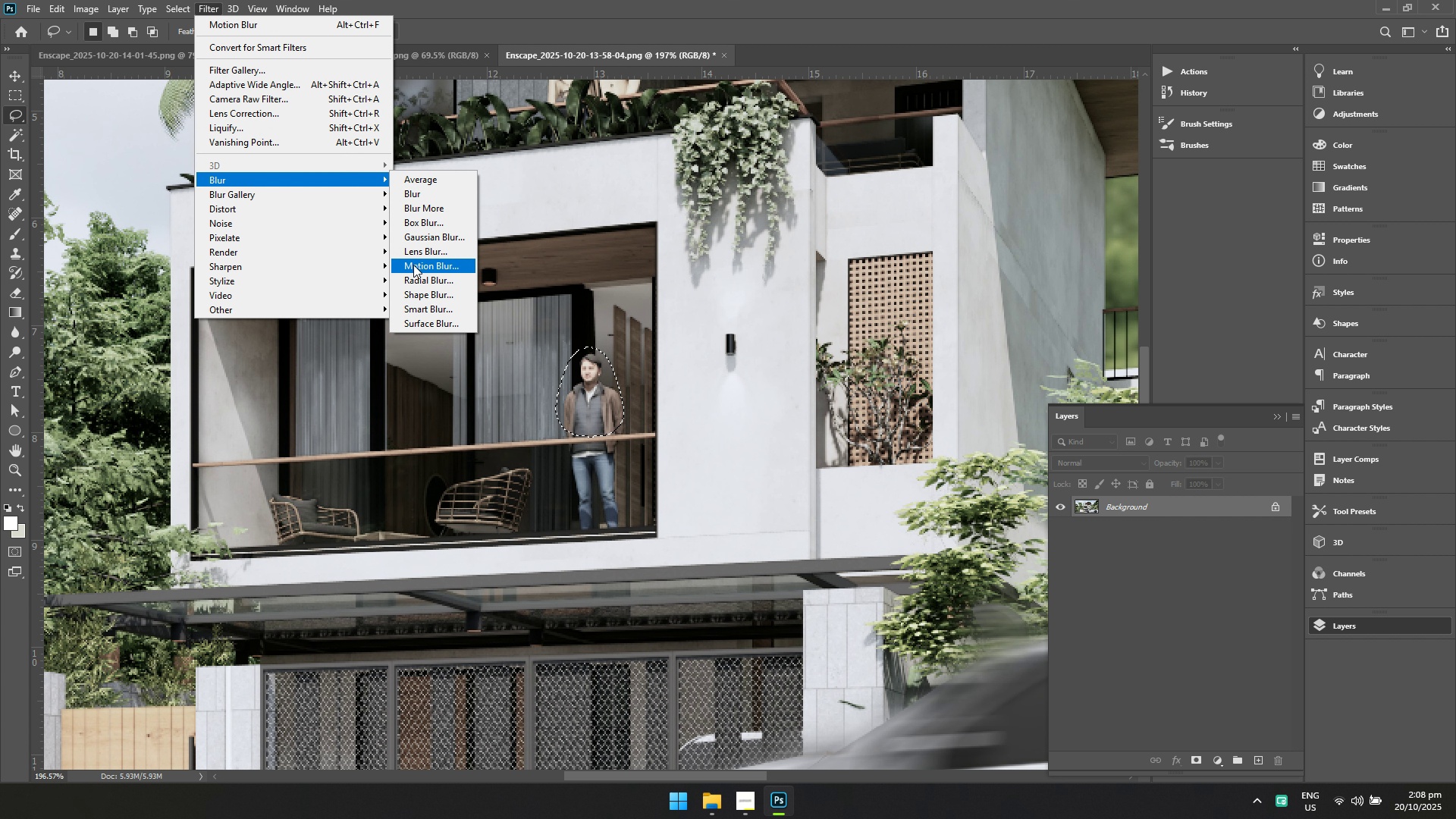 
left_click([413, 265])
 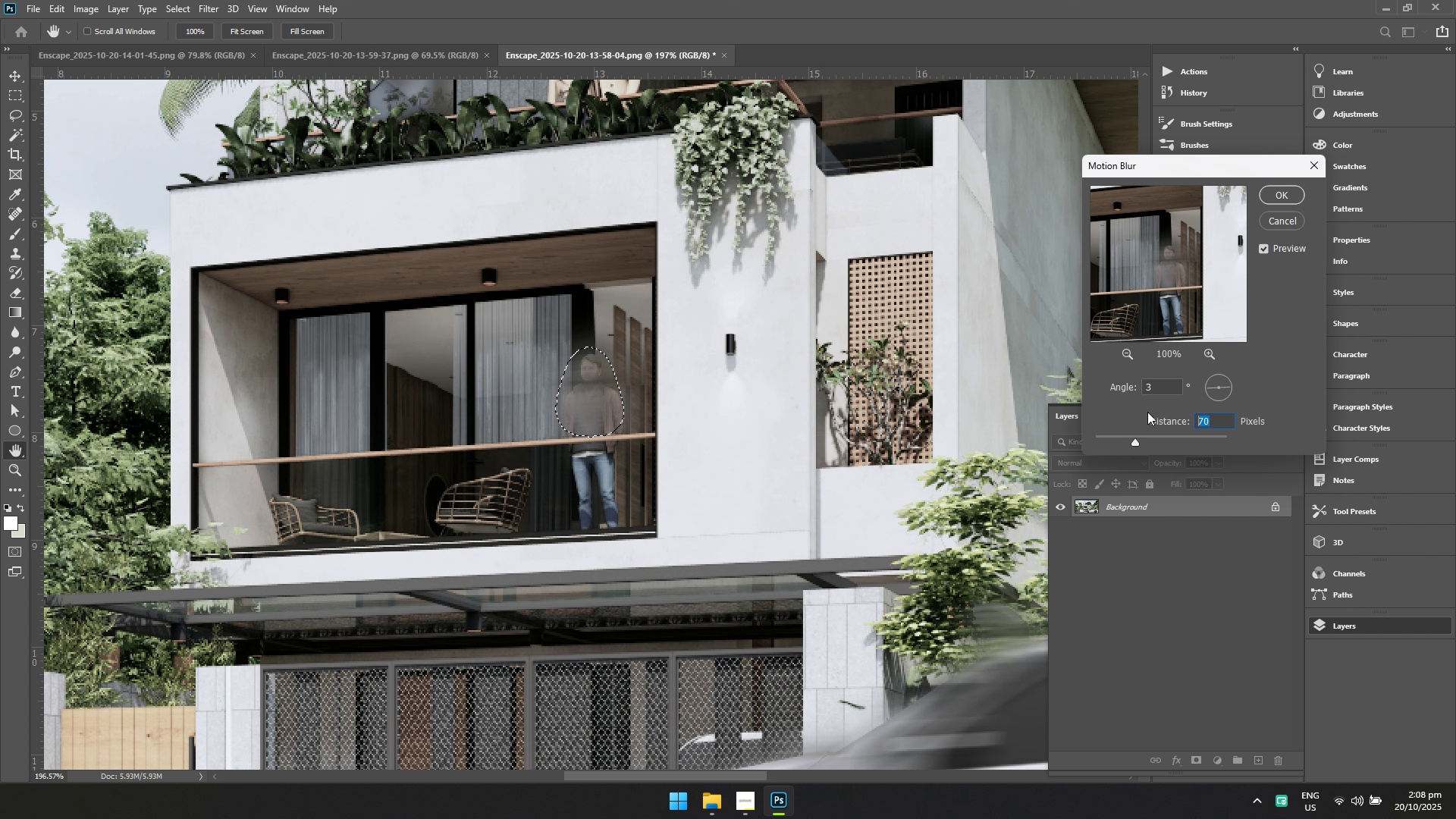 
type(10)
 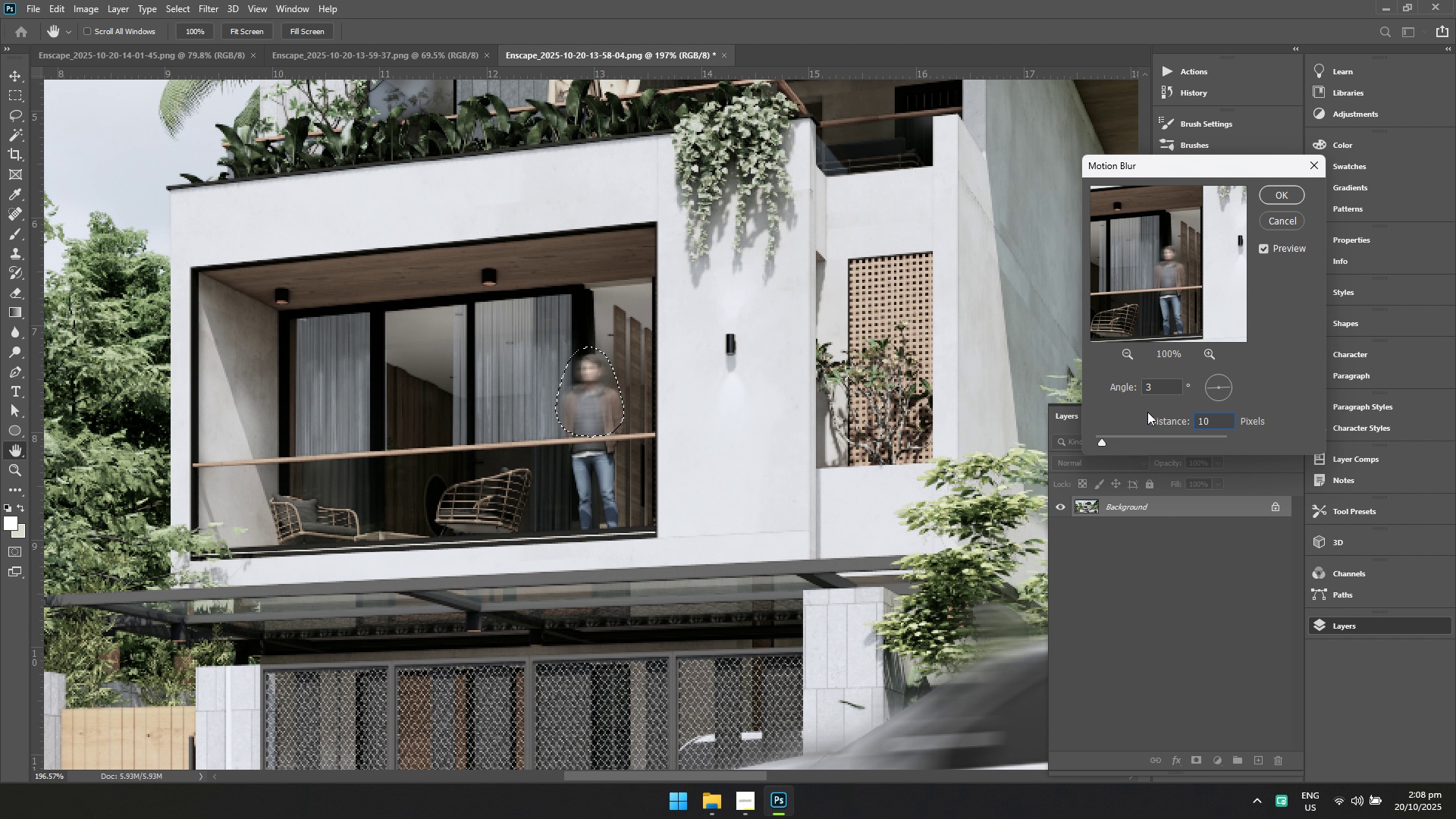 
key(Control+ControlLeft)
 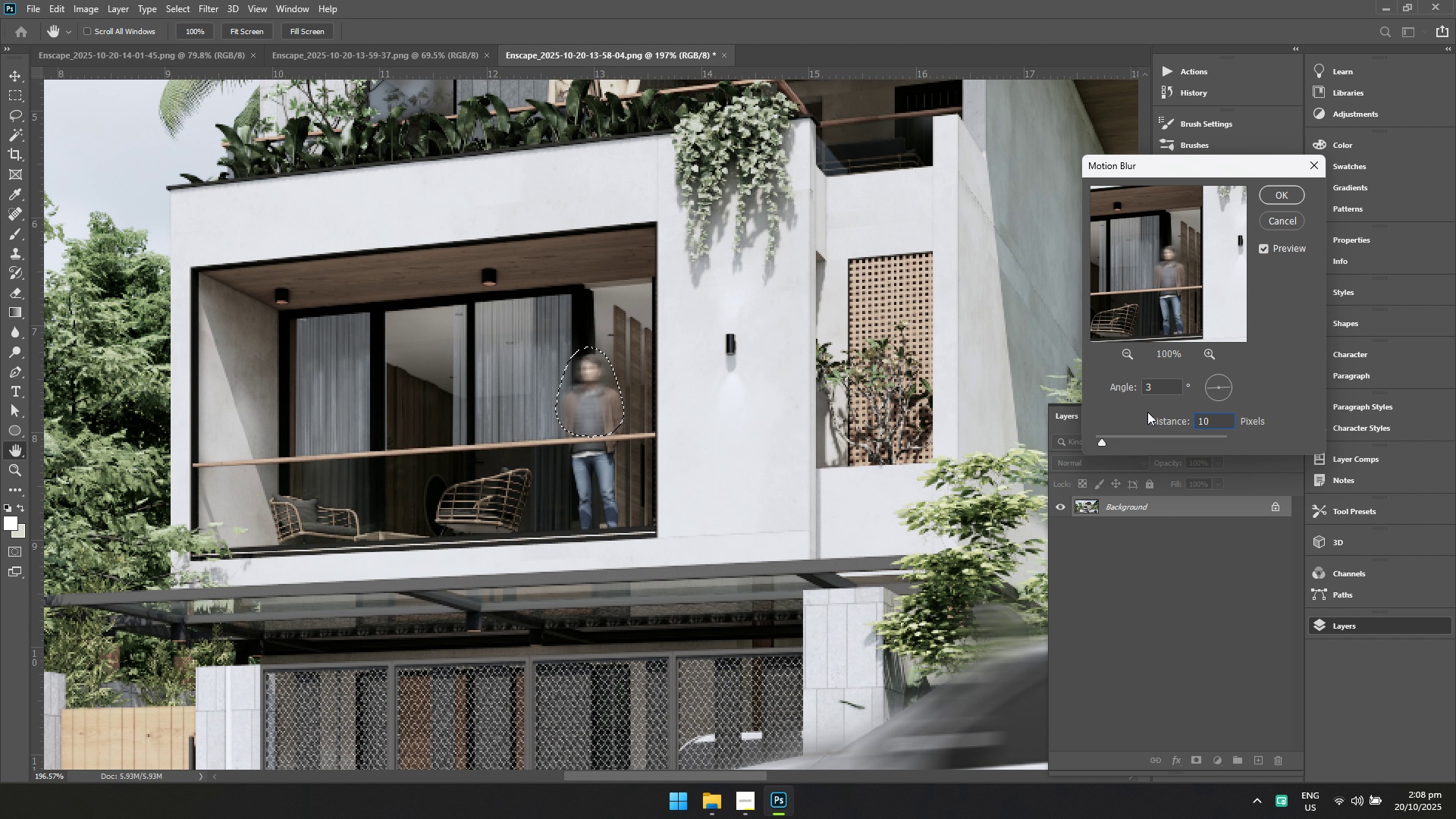 
key(Control+A)
 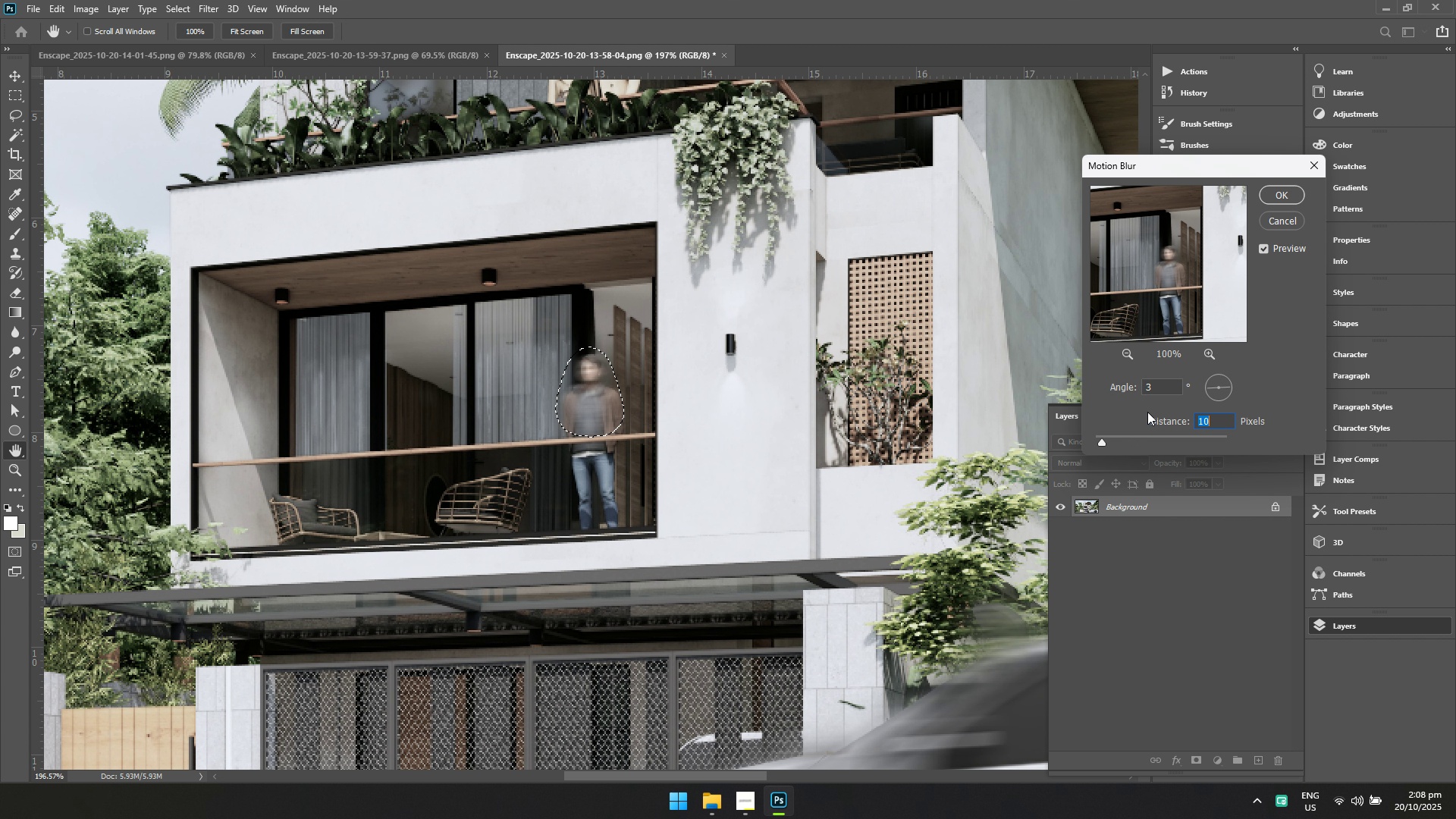 
key(4)
 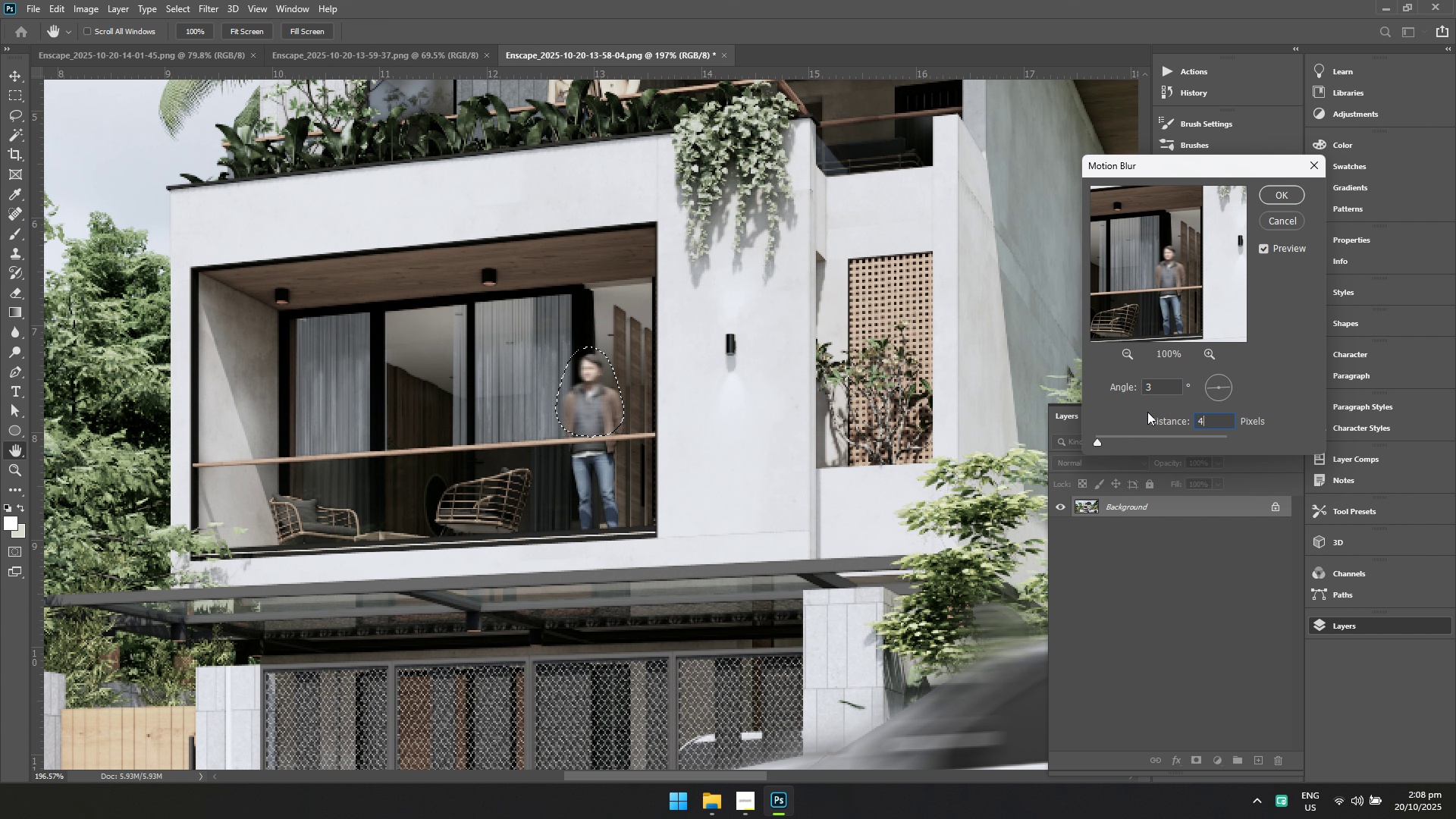 
key(Backspace)
 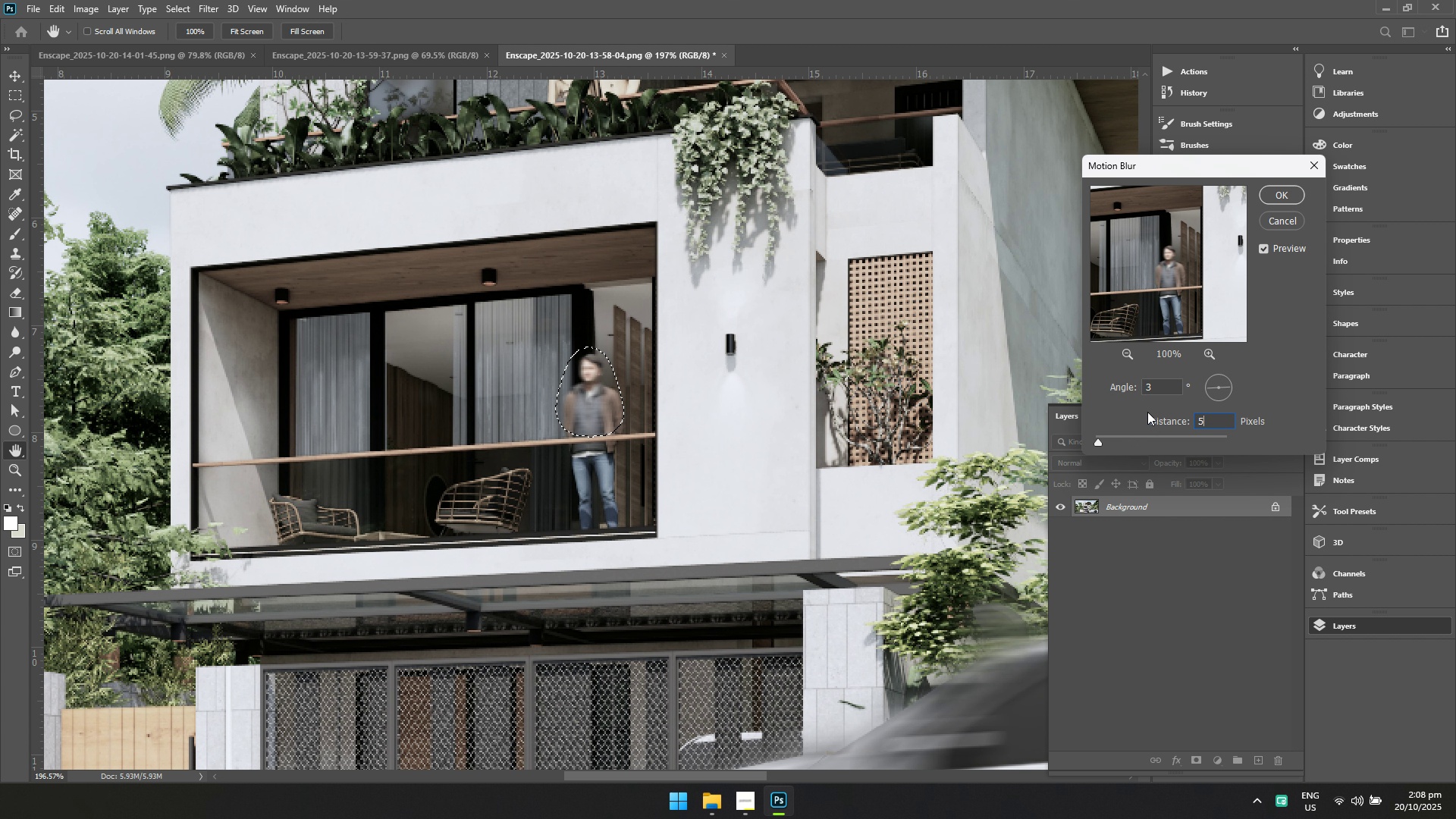 
key(5)
 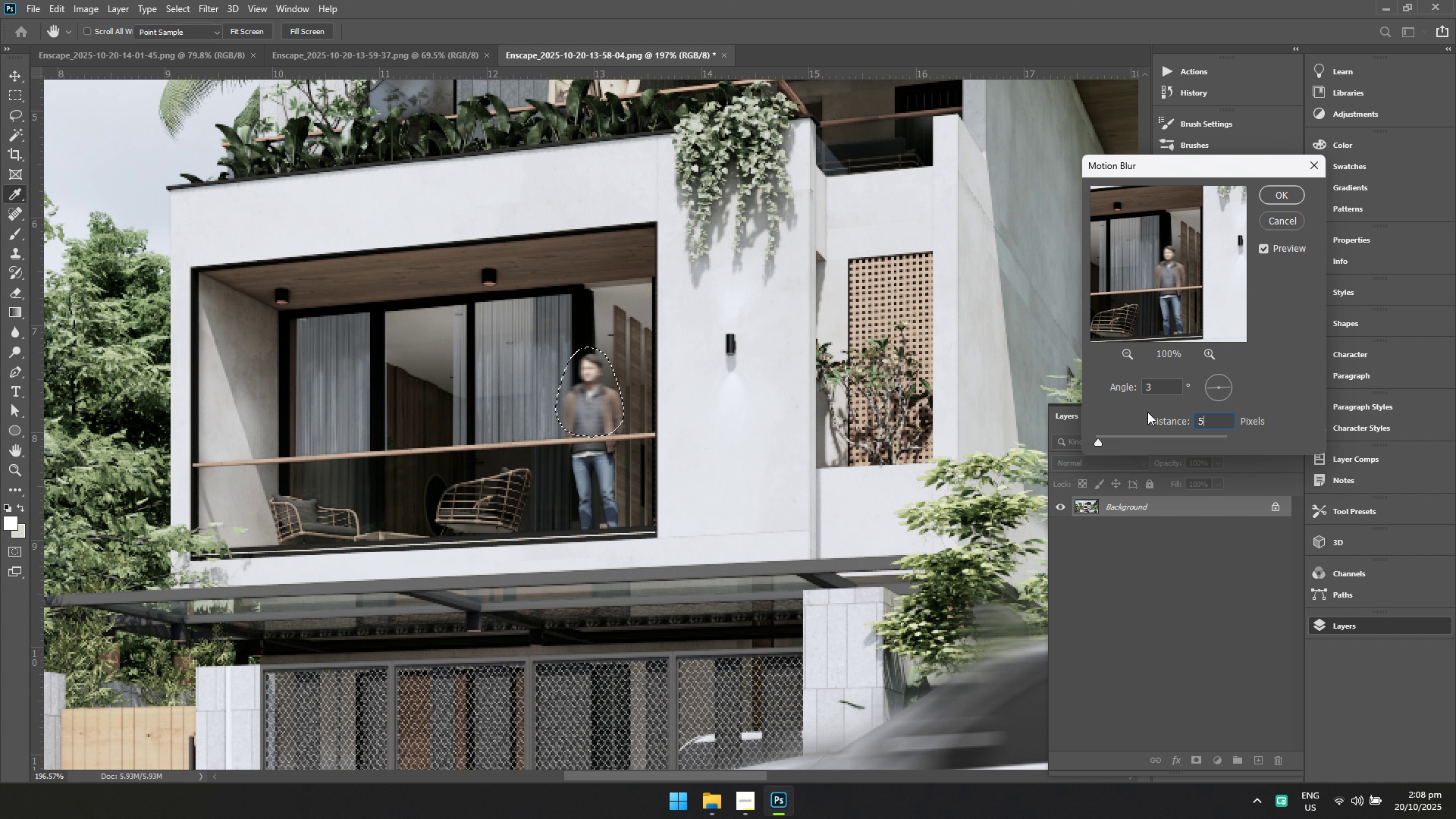 
key(Enter)
 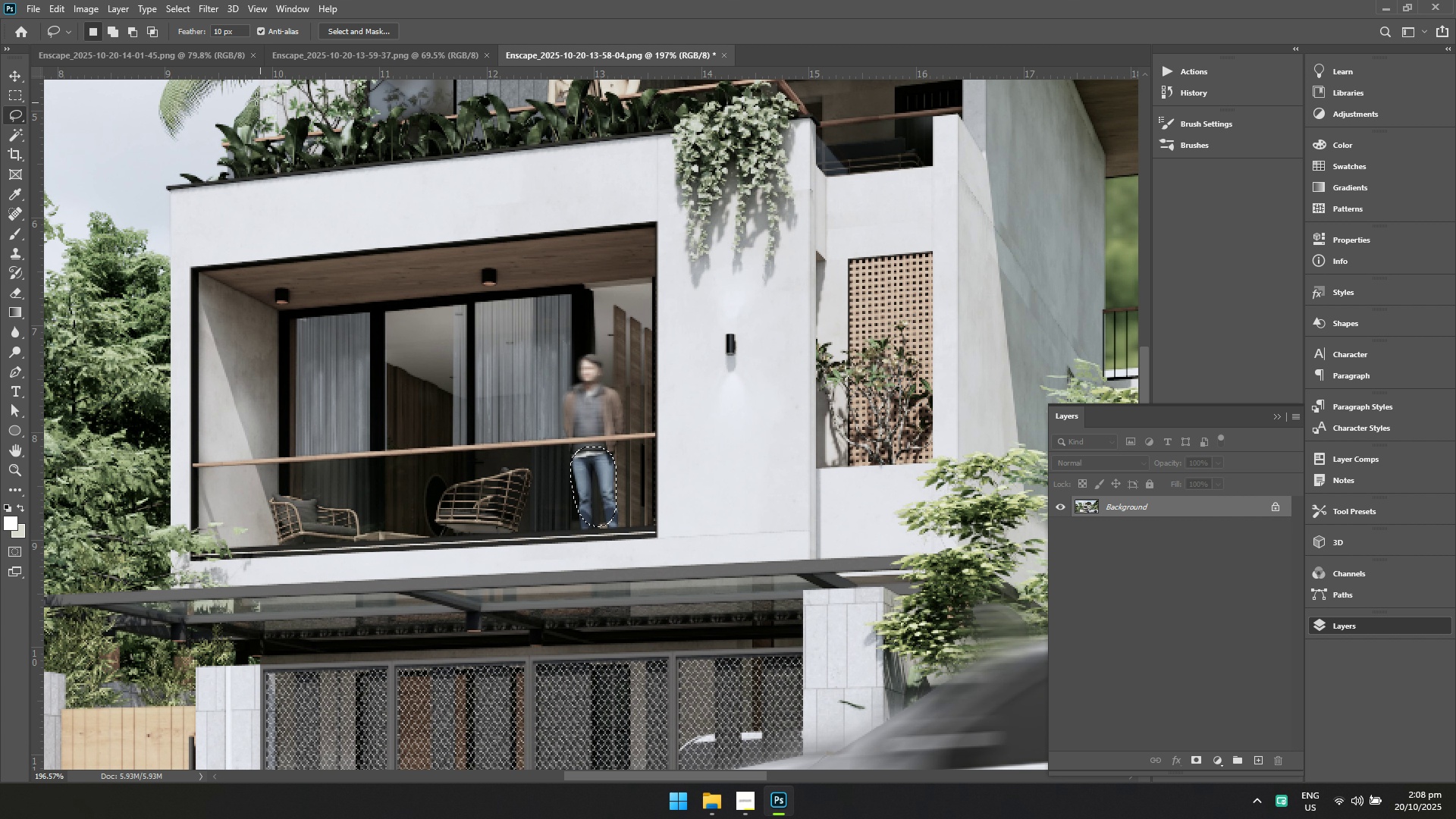 
wait(5.67)
 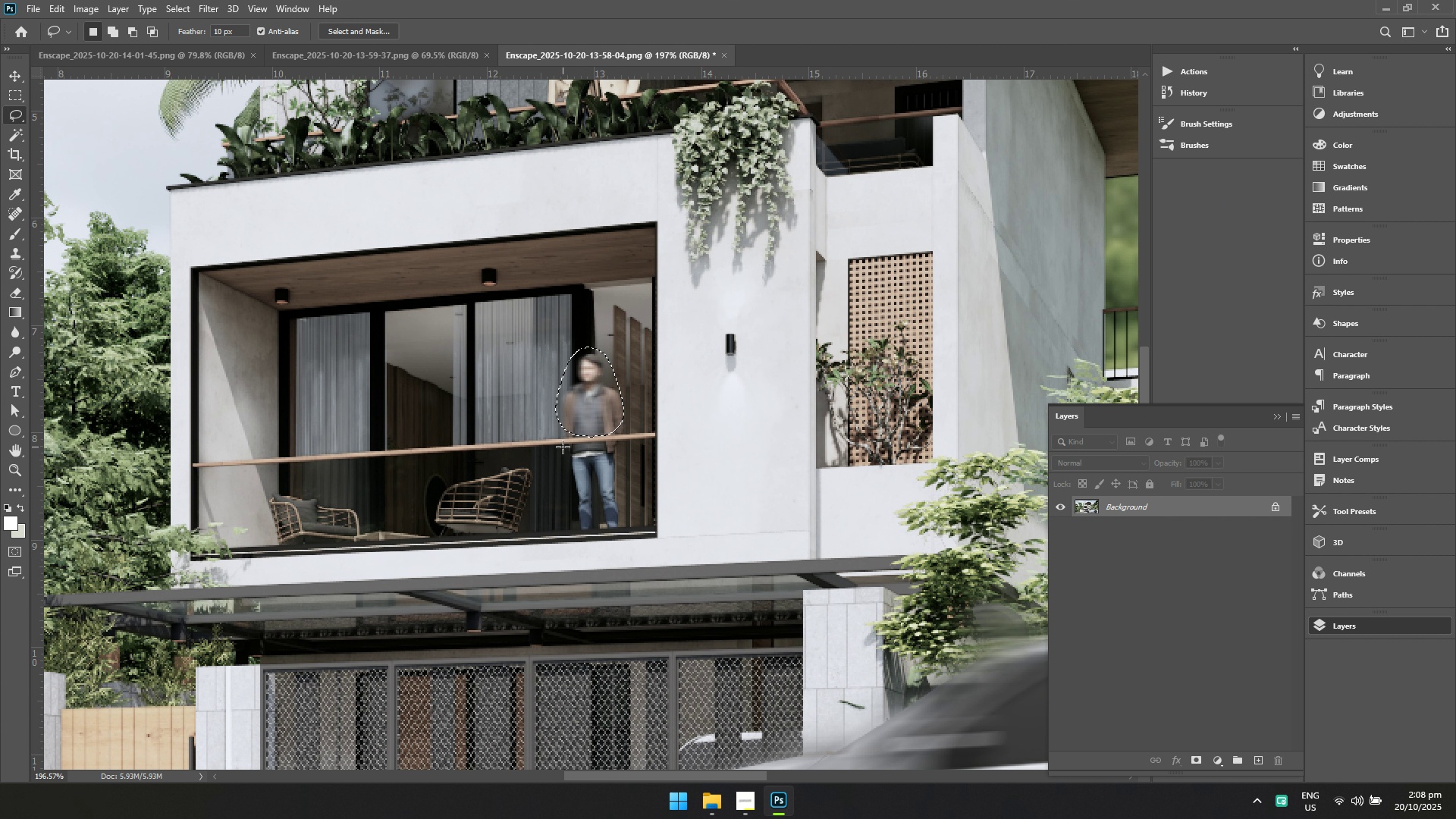 
left_click([251, 179])
 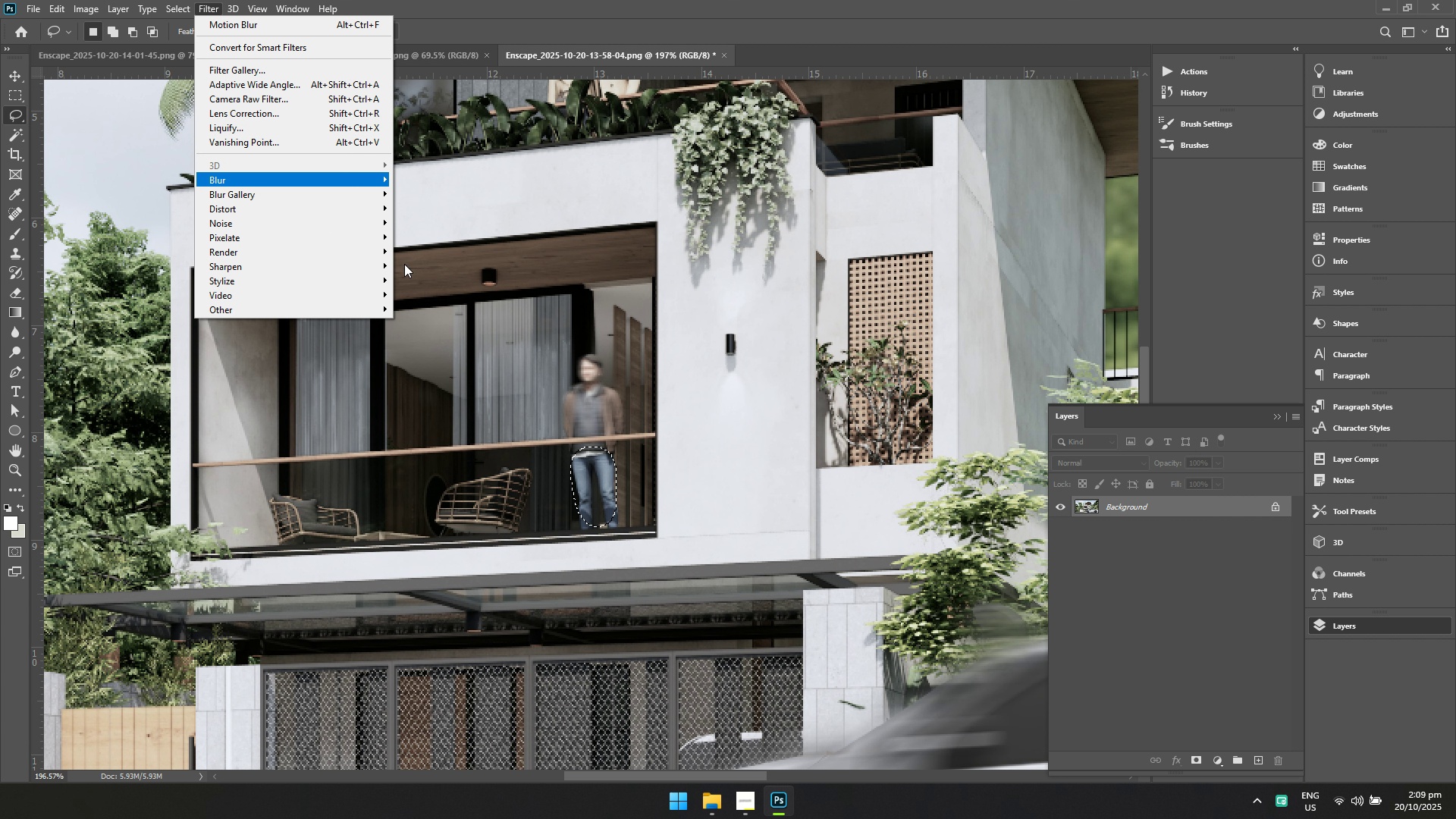 
left_click([404, 264])
 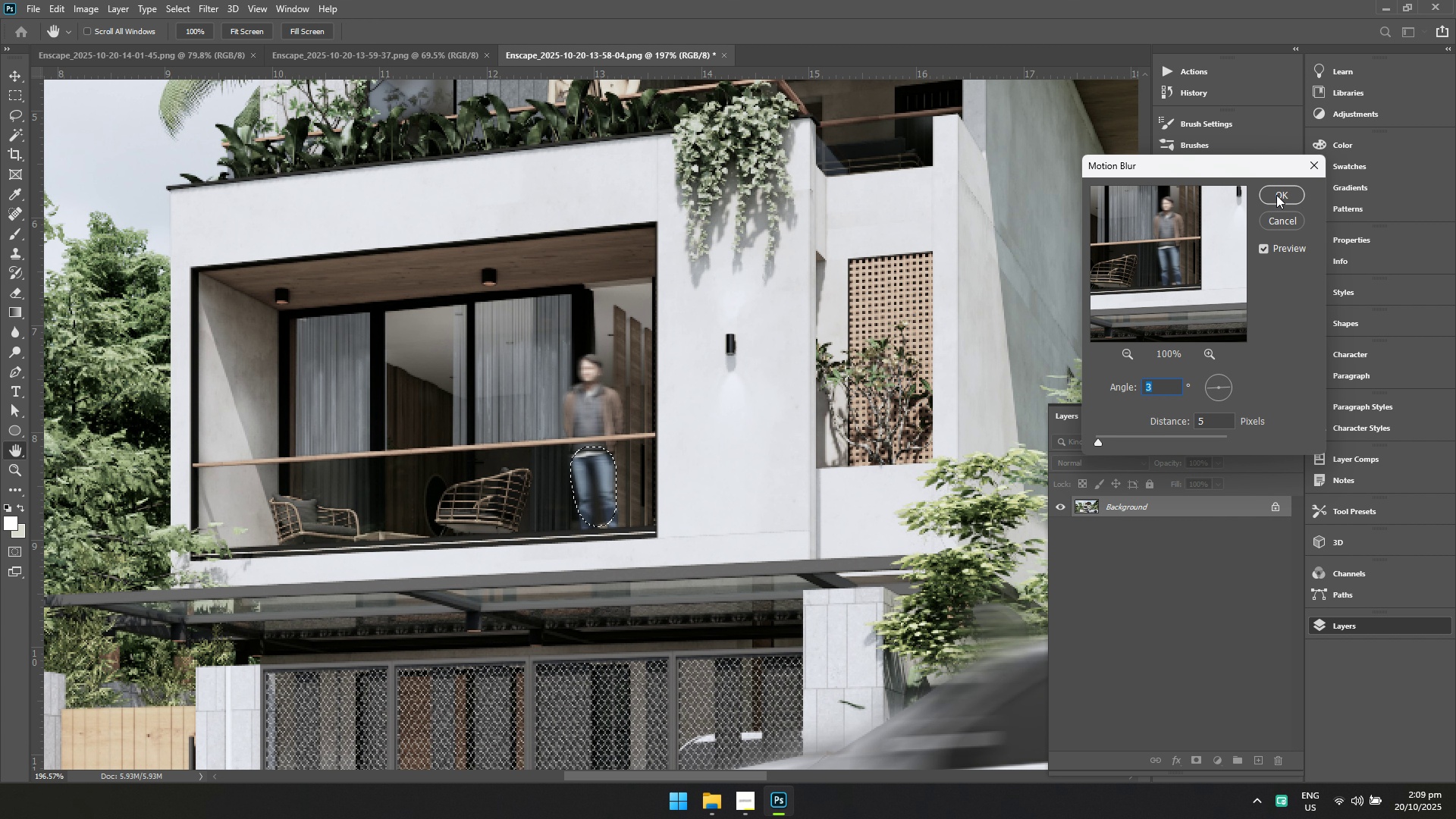 
left_click([1276, 189])
 